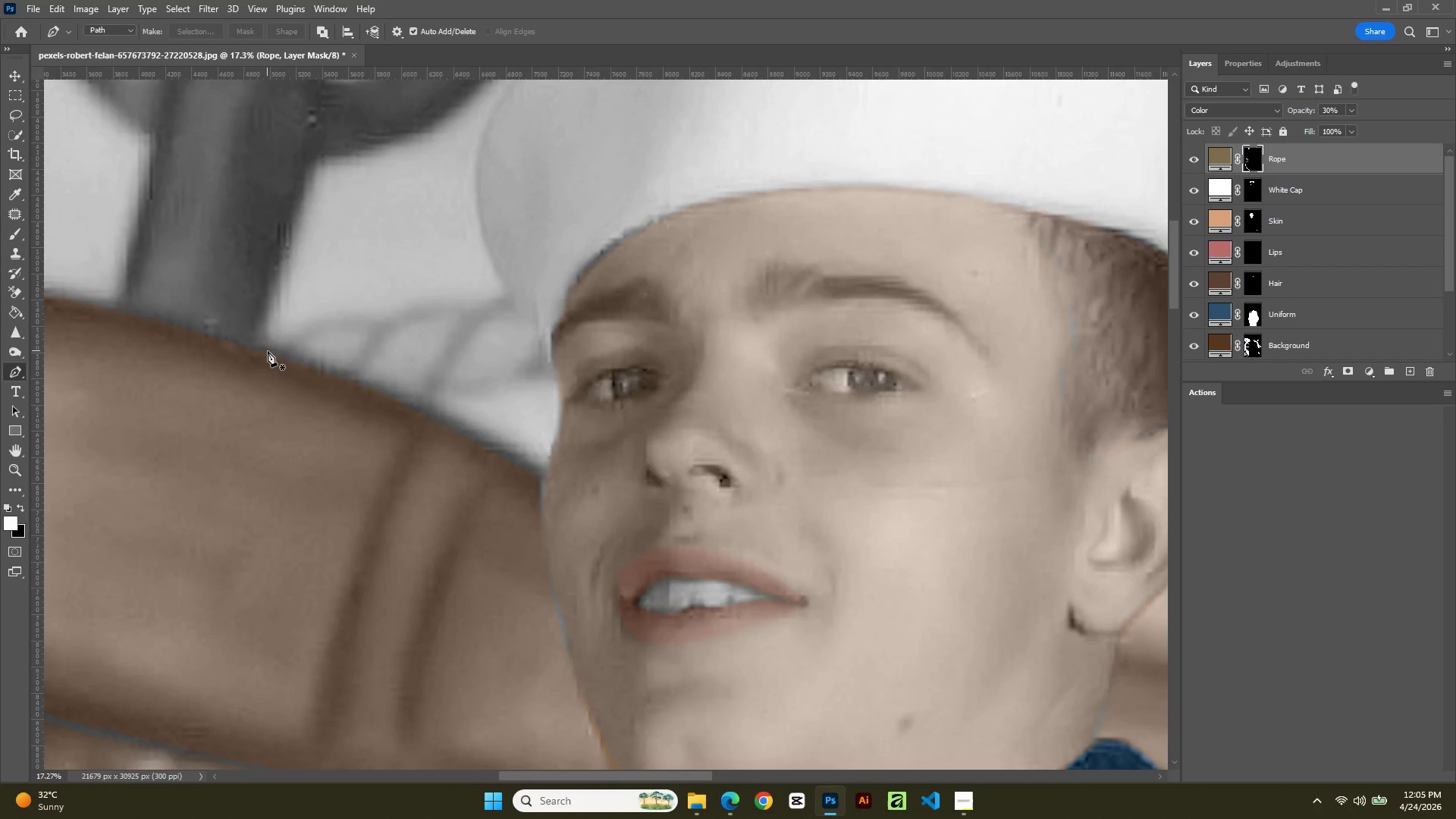 
hold_key(key=AltLeft, duration=1.34)
scroll: coordinate [723, 428], scroll_direction: down, amount: 22.0
 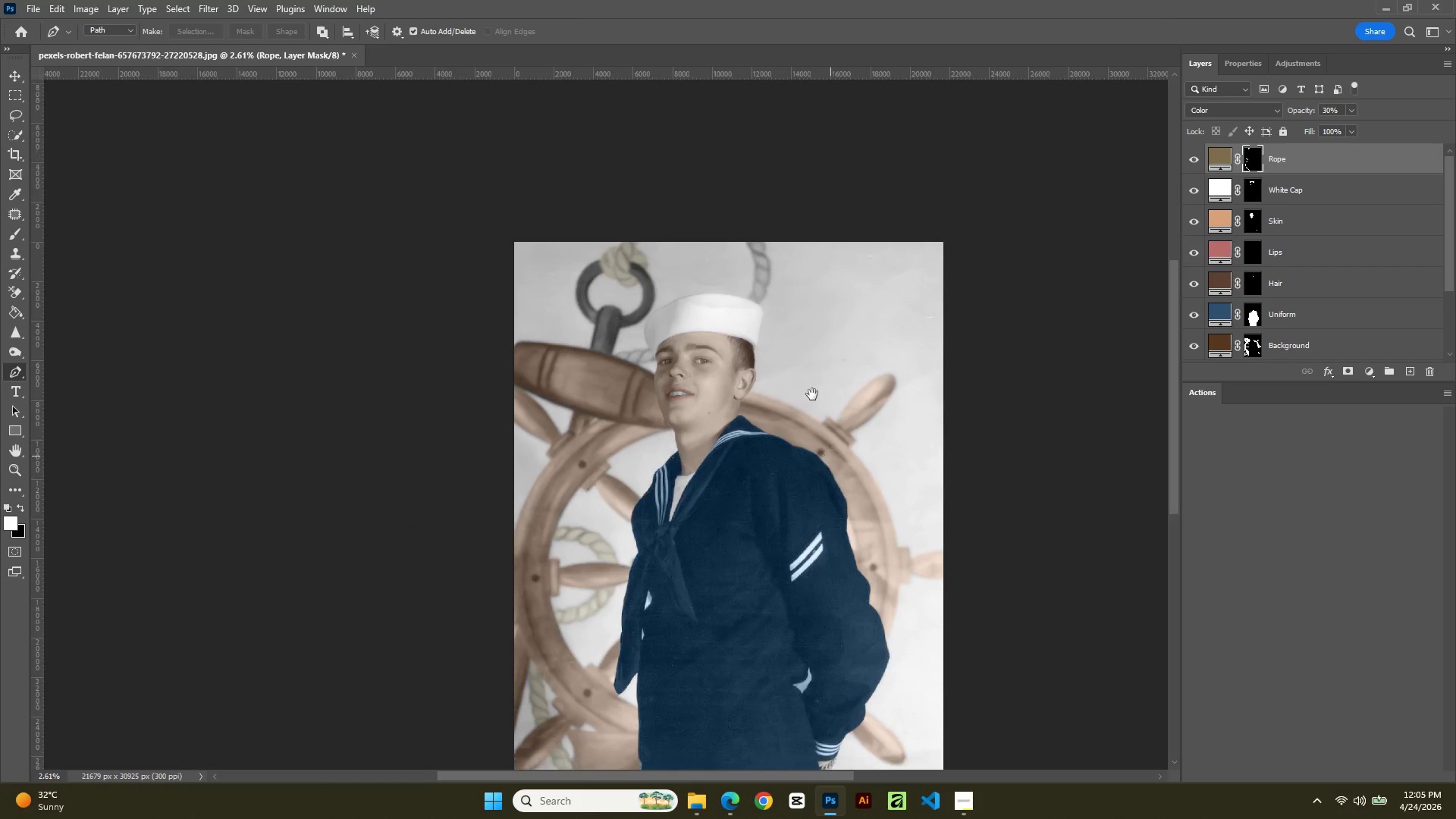 
hold_key(key=Space, duration=0.97)
 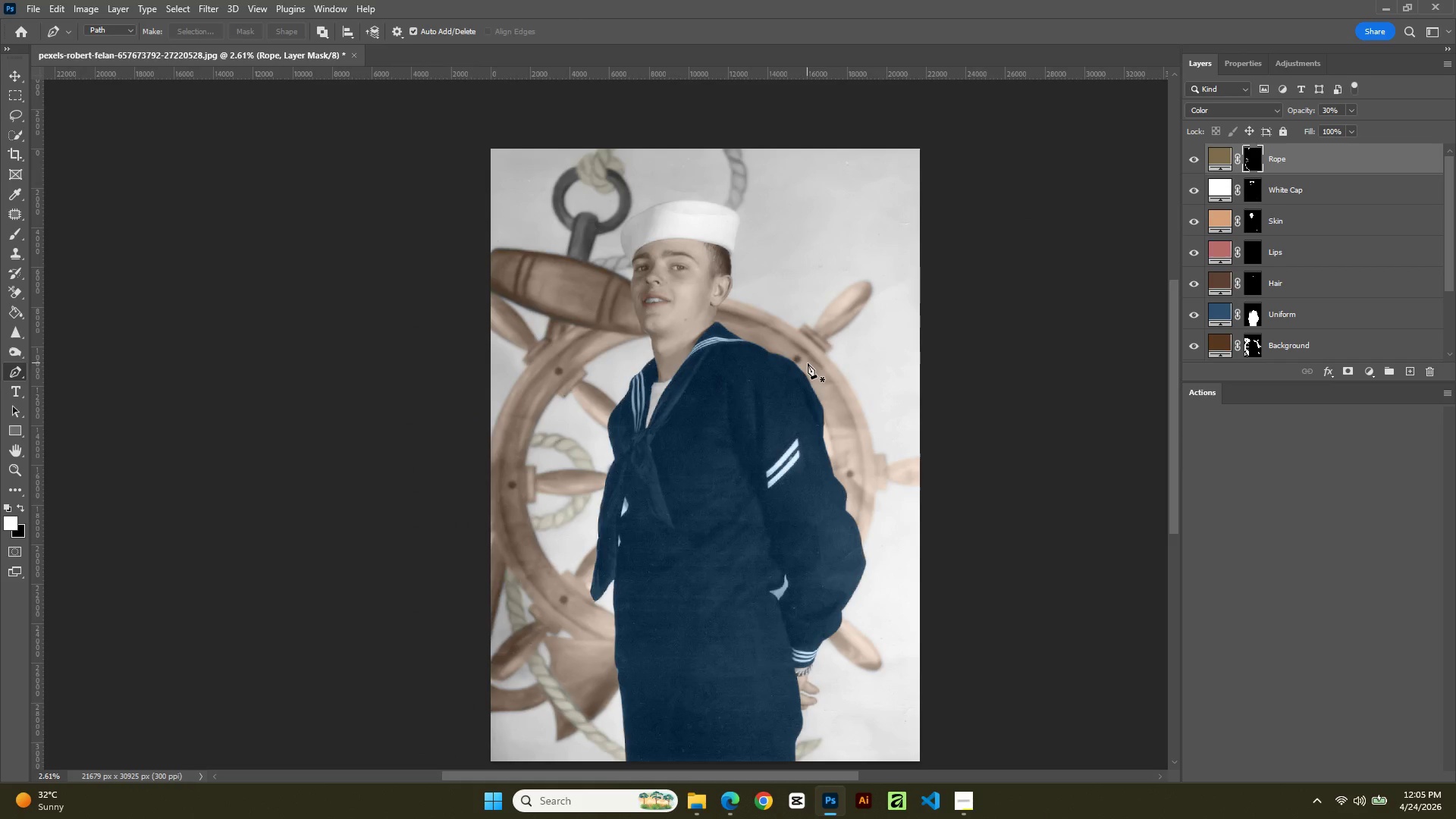 
left_click_drag(start_coordinate=[836, 468], to_coordinate=[808, 363])
 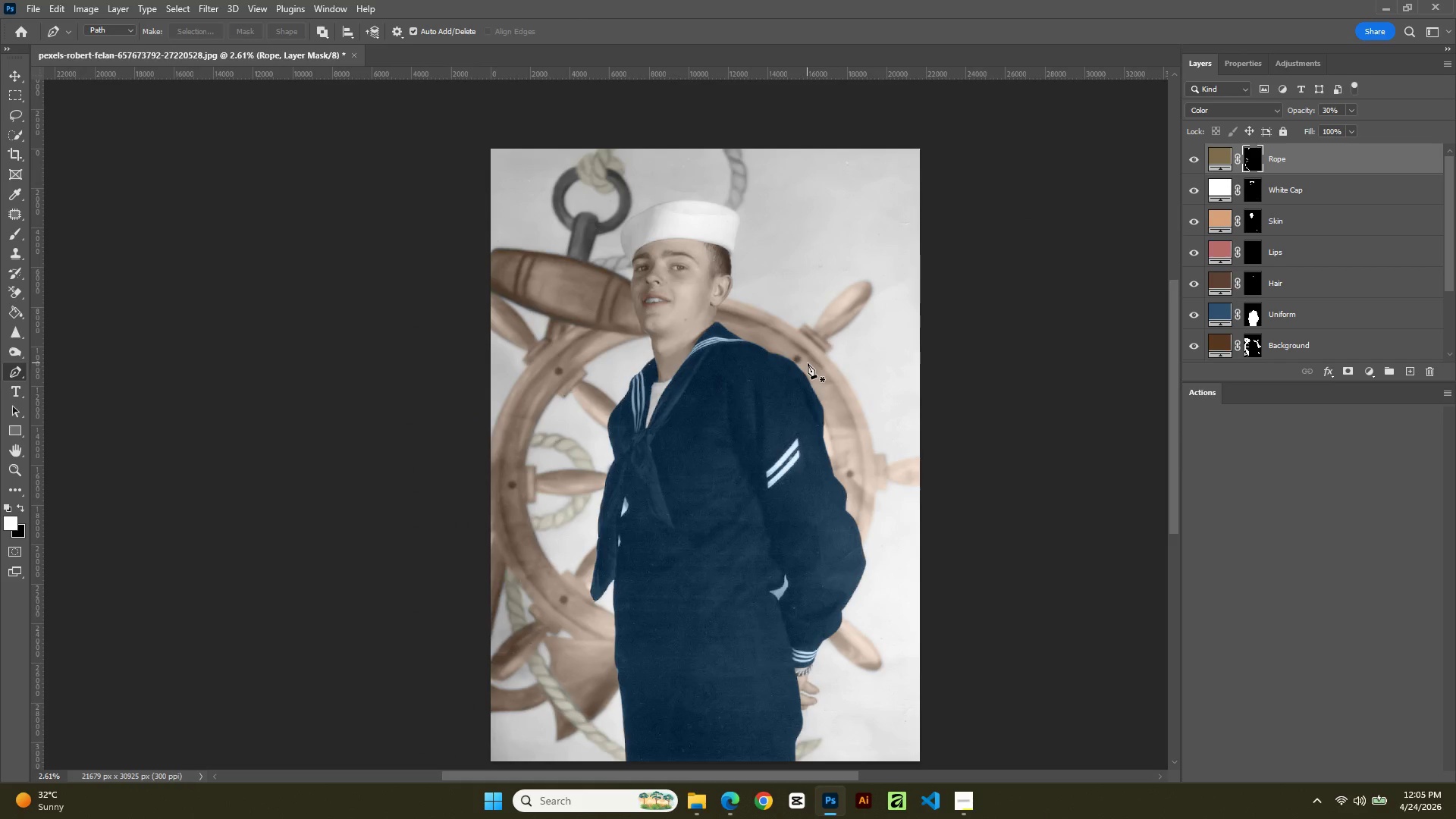 
wait(12.64)
 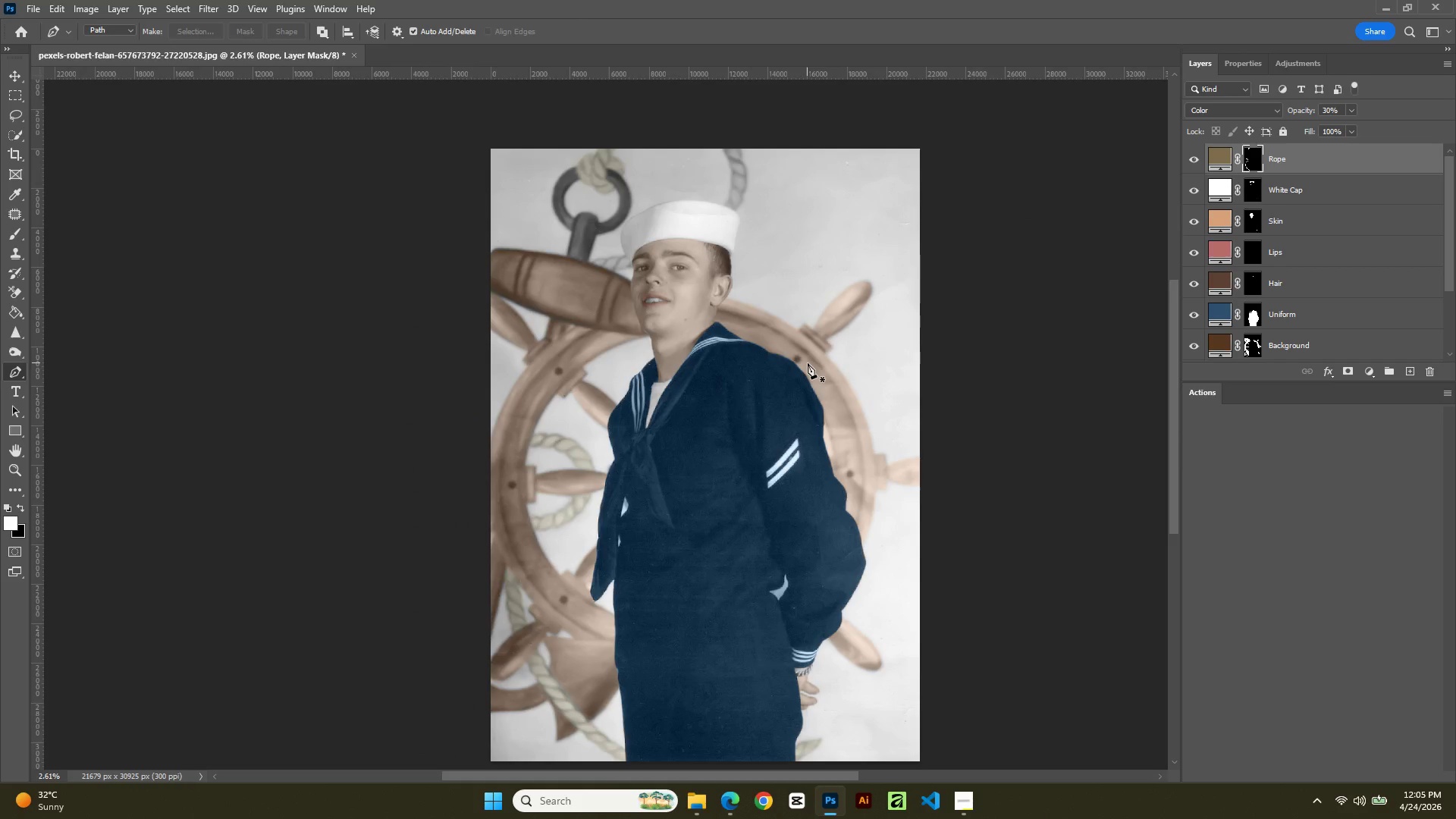 
hold_key(key=AltLeft, duration=1.01)
scroll: coordinate [826, 375], scroll_direction: up, amount: 16.0
 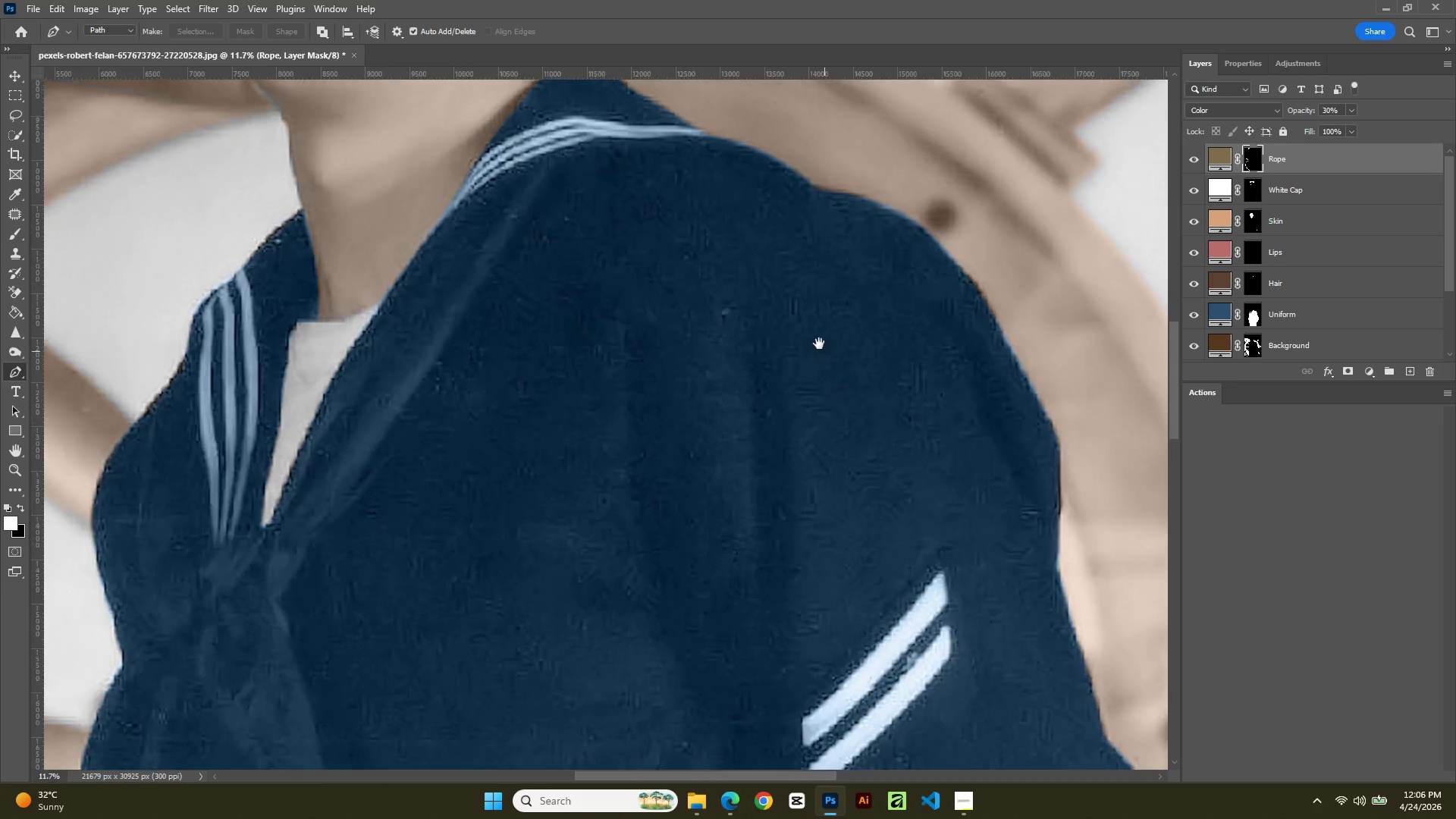 
hold_key(key=Space, duration=0.92)
 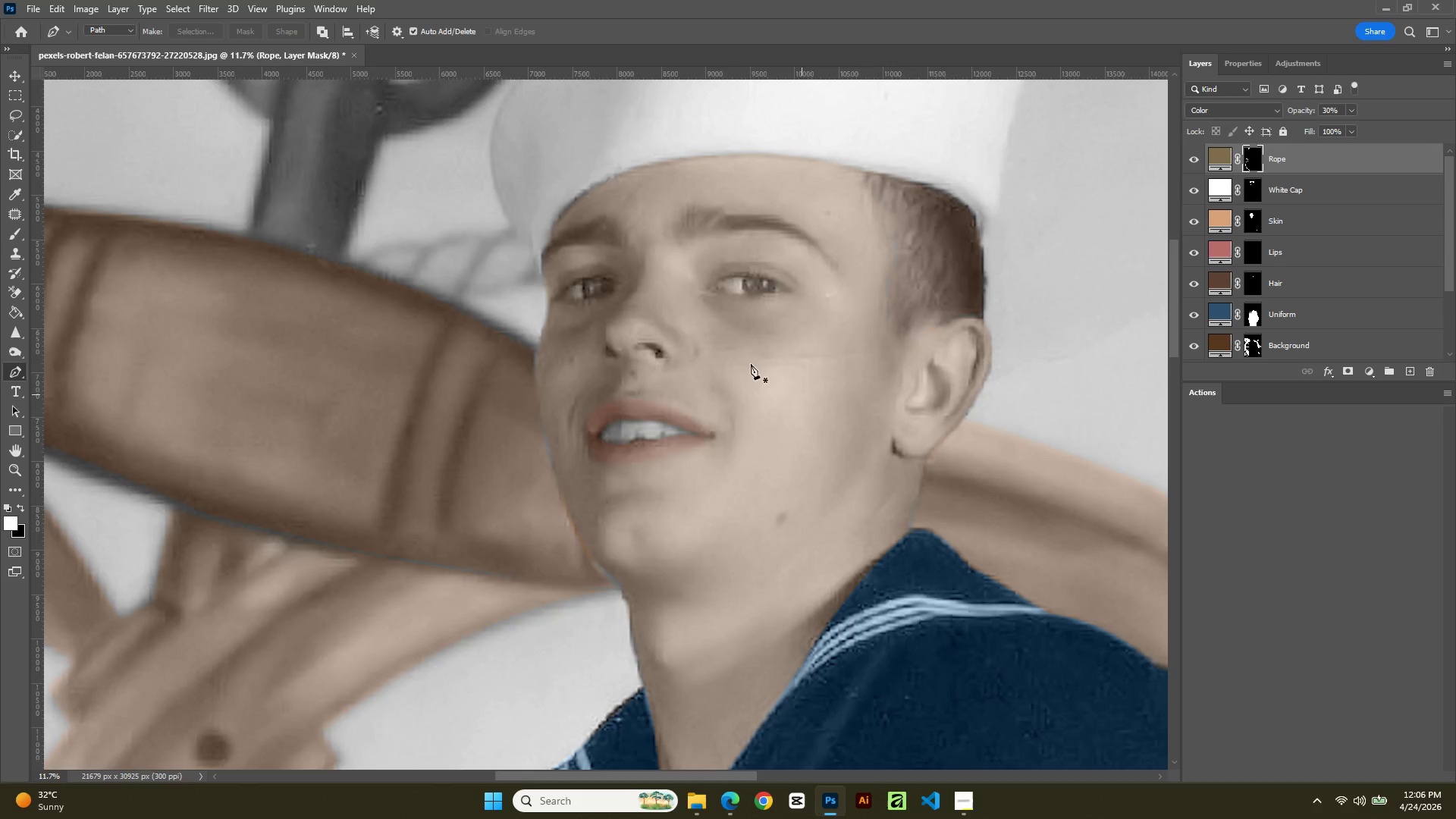 
left_click_drag(start_coordinate=[817, 340], to_coordinate=[1158, 818])
 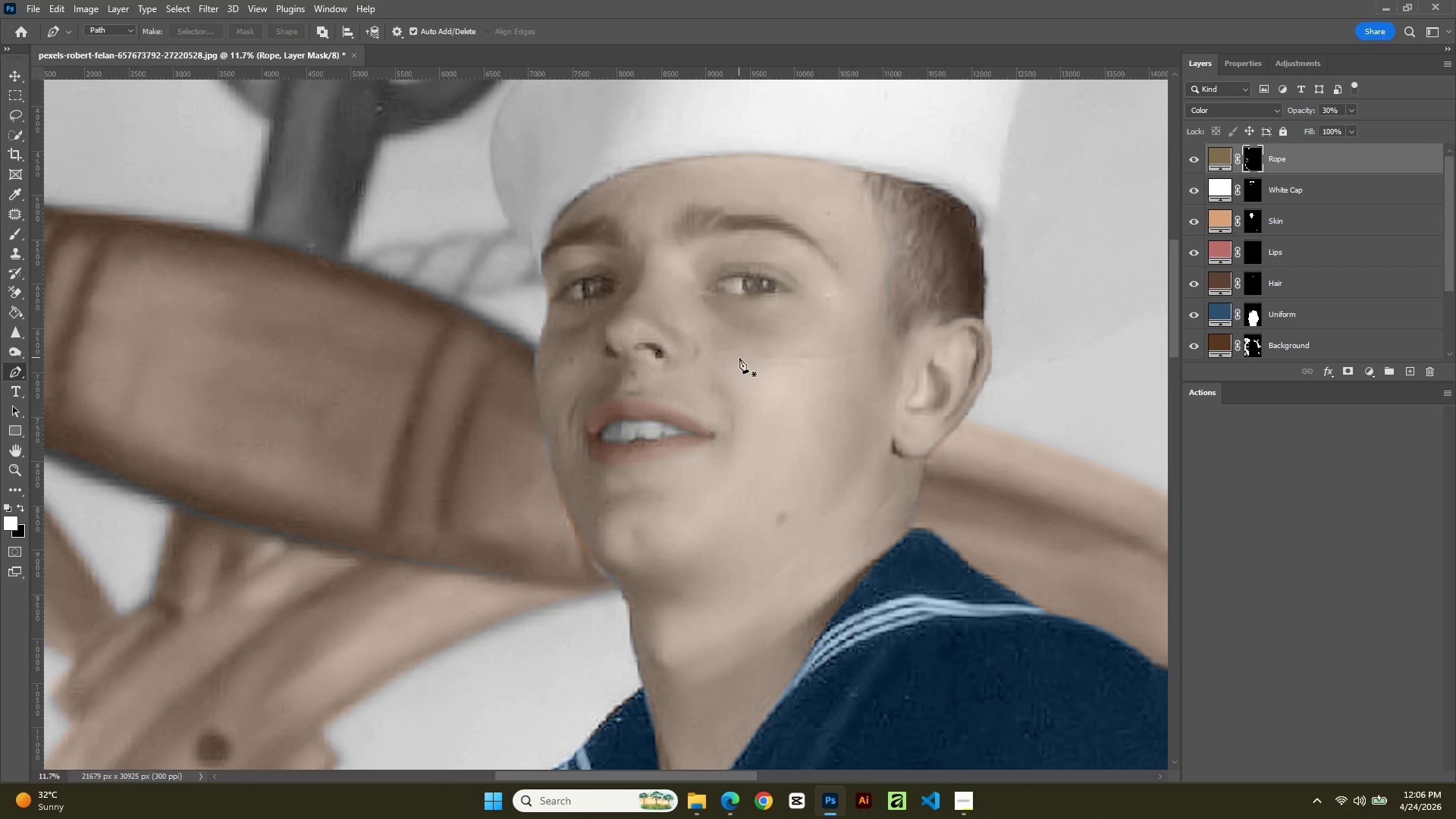 
hold_key(key=Space, duration=0.72)
 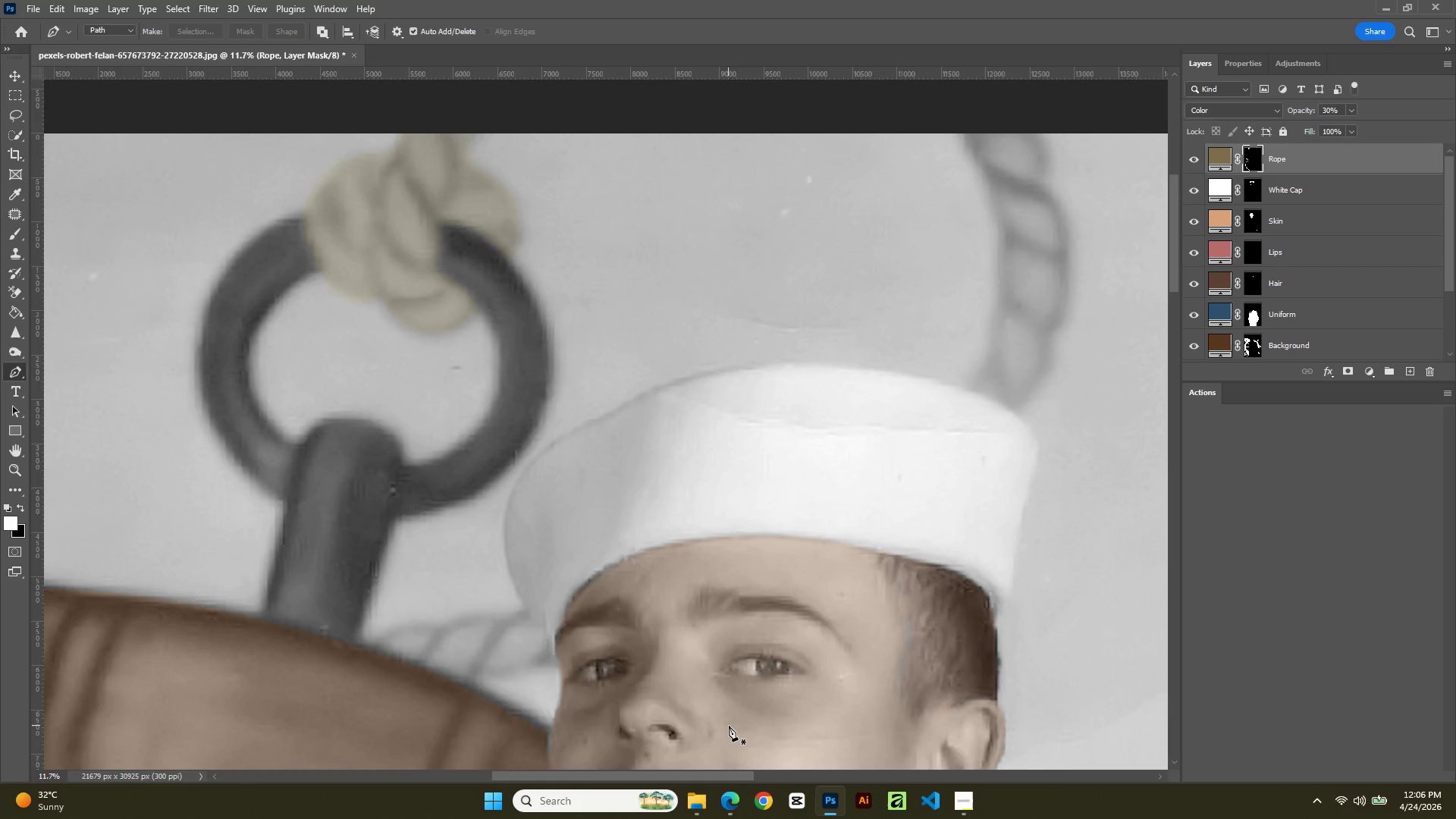 
left_click_drag(start_coordinate=[715, 344], to_coordinate=[729, 726])
 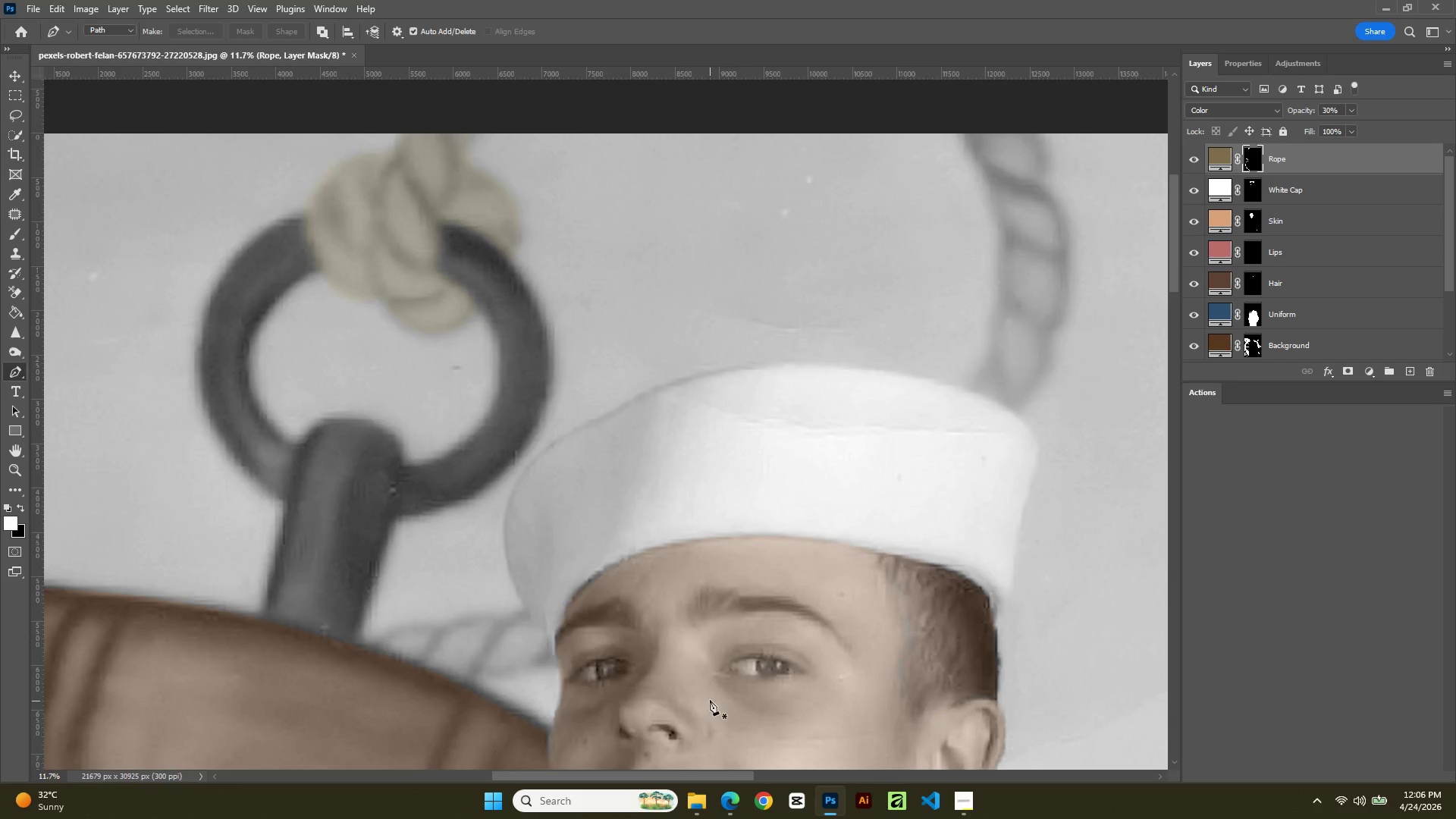 
key(P)
 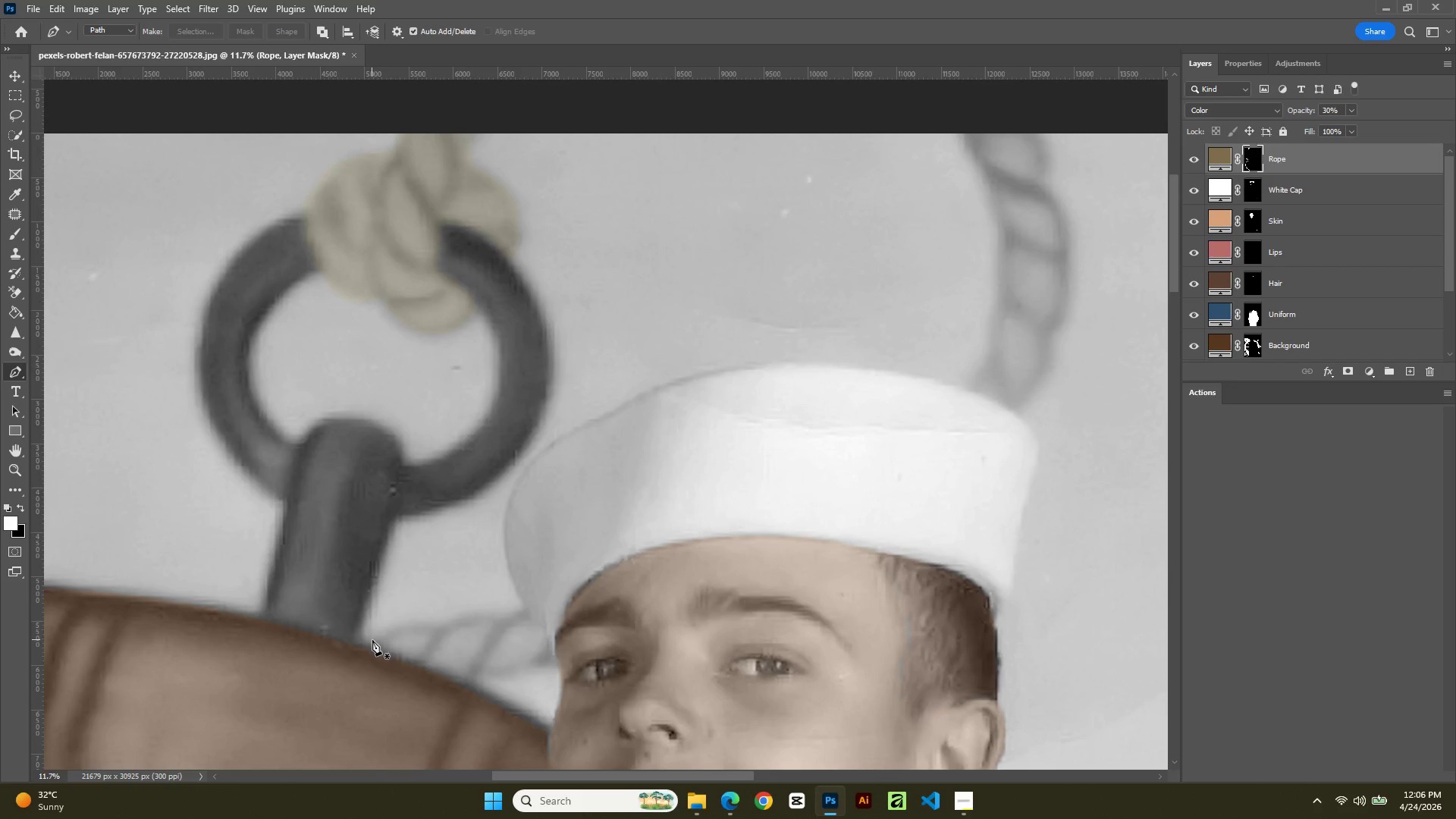 
left_click([368, 648])
 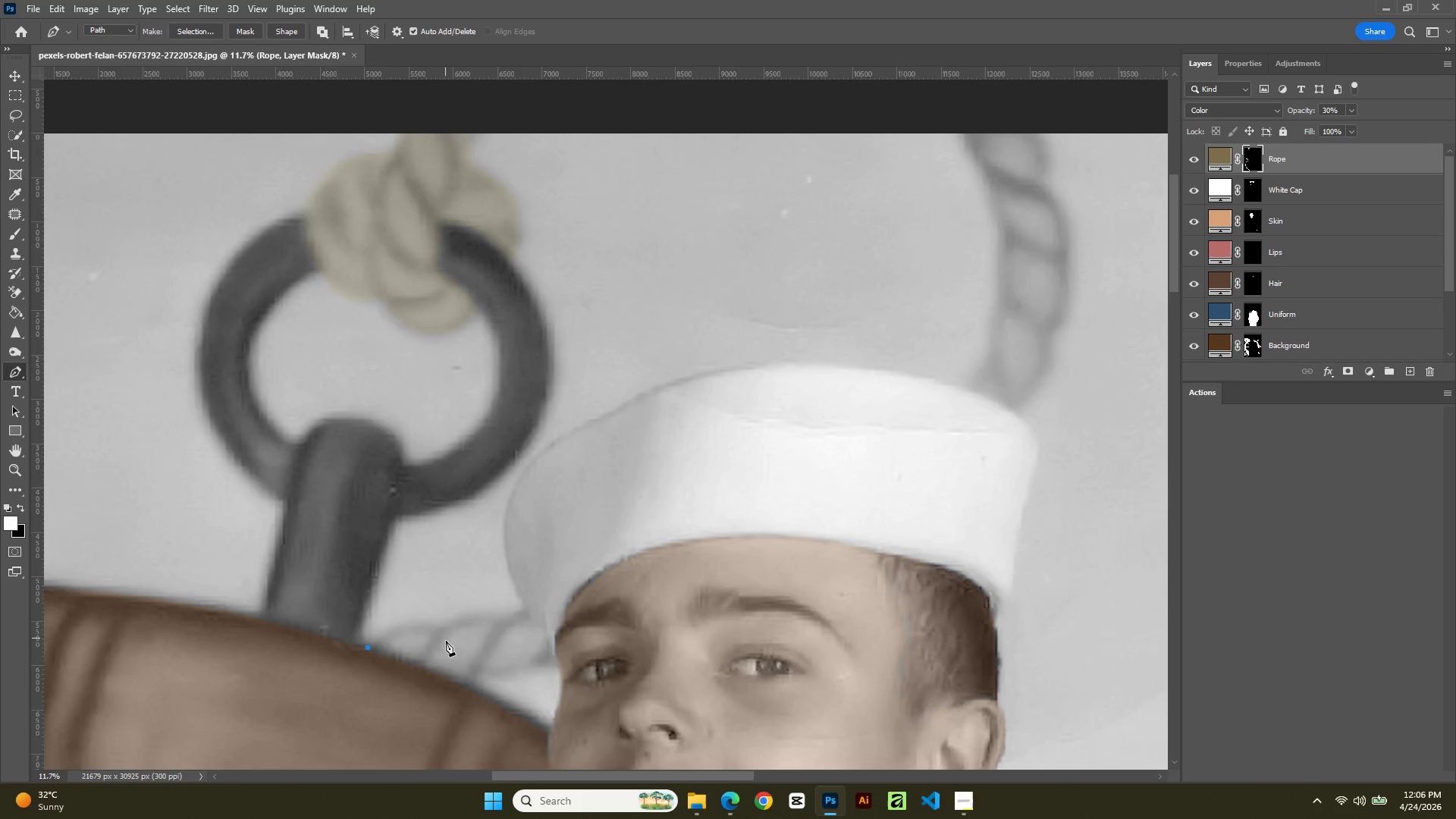 
left_click([441, 629])
 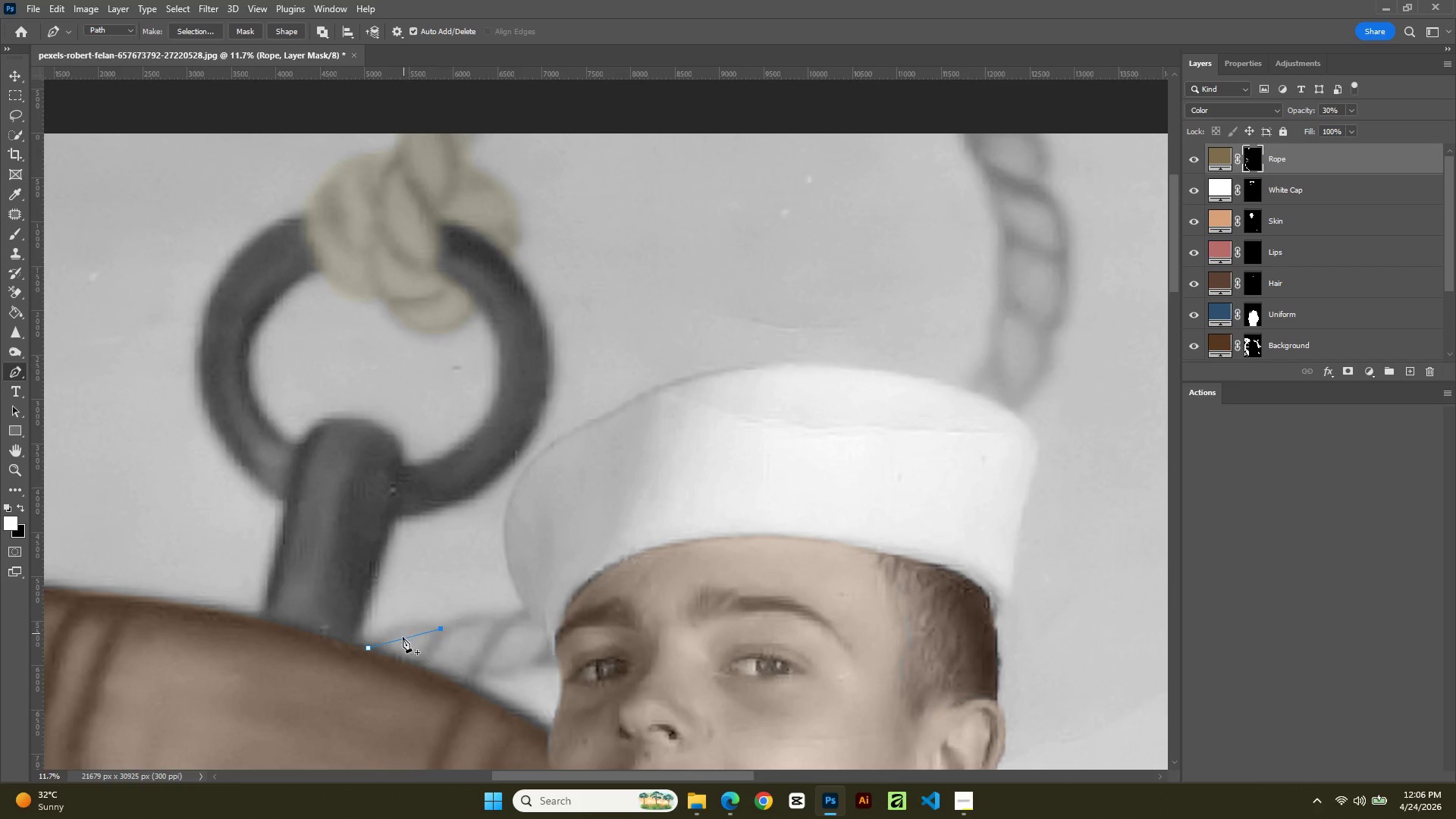 
left_click([403, 639])
 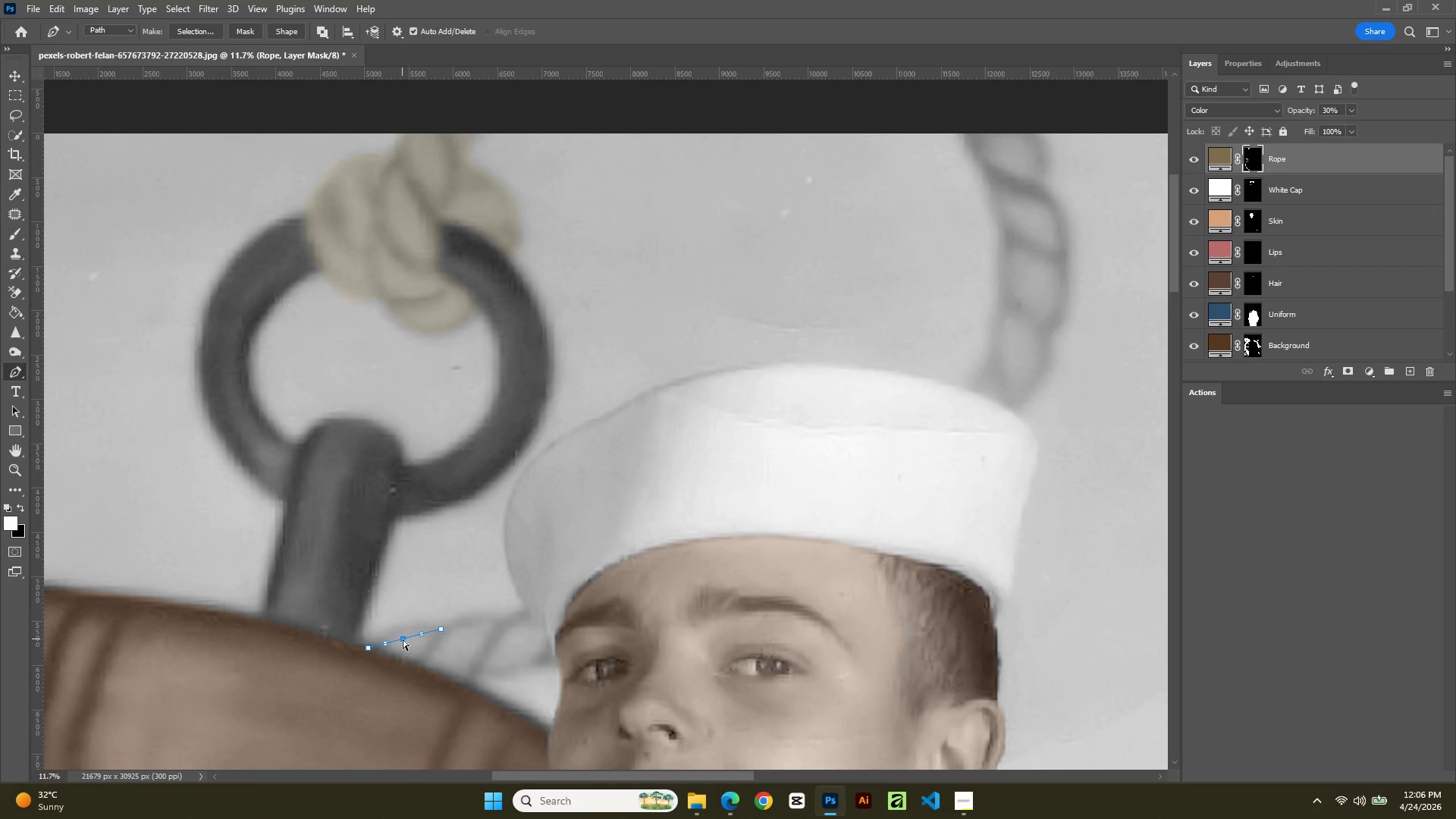 
hold_key(key=ControlLeft, duration=0.86)
left_click_drag(start_coordinate=[403, 639], to_coordinate=[403, 626])
 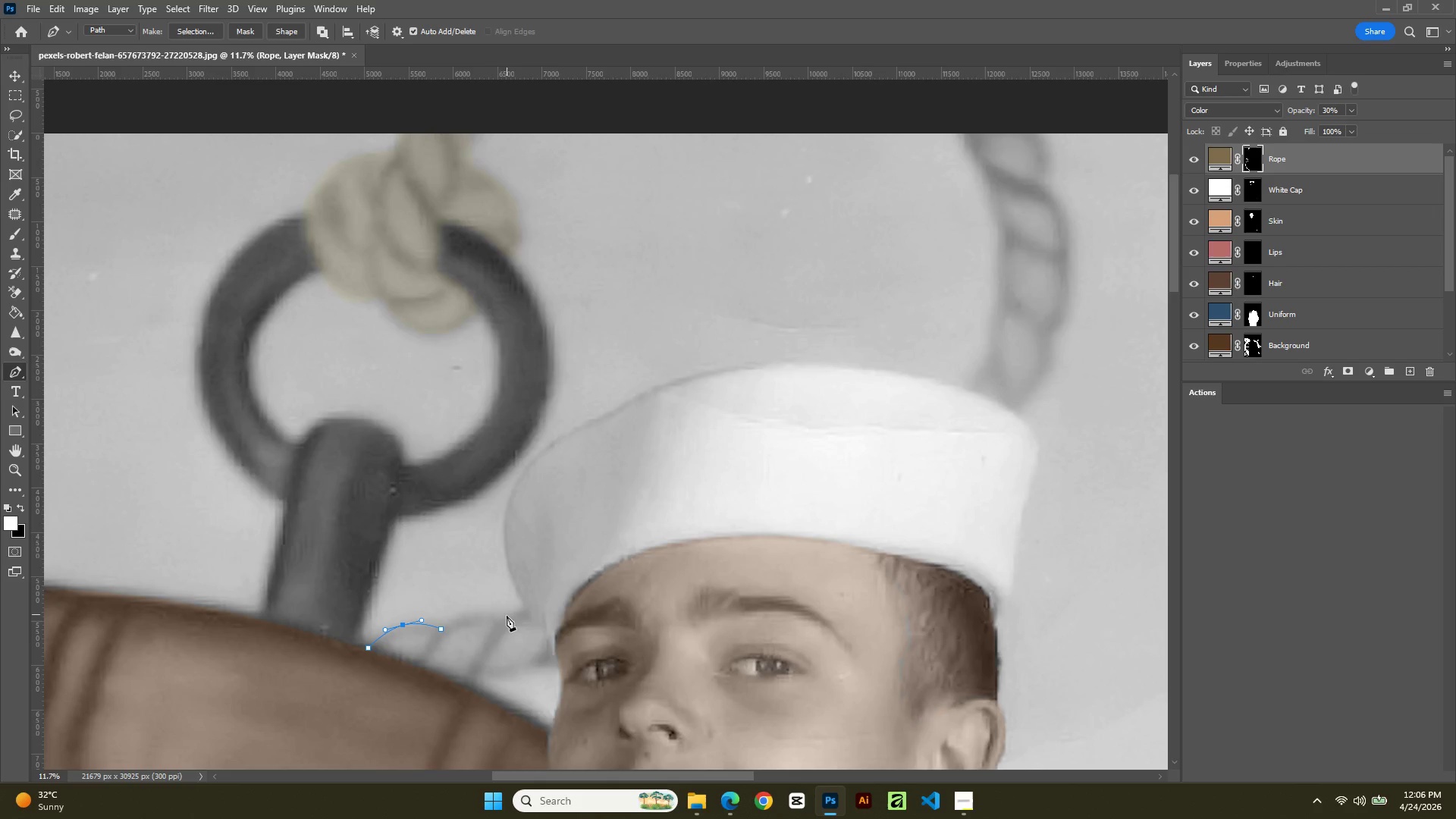 
left_click([504, 618])
 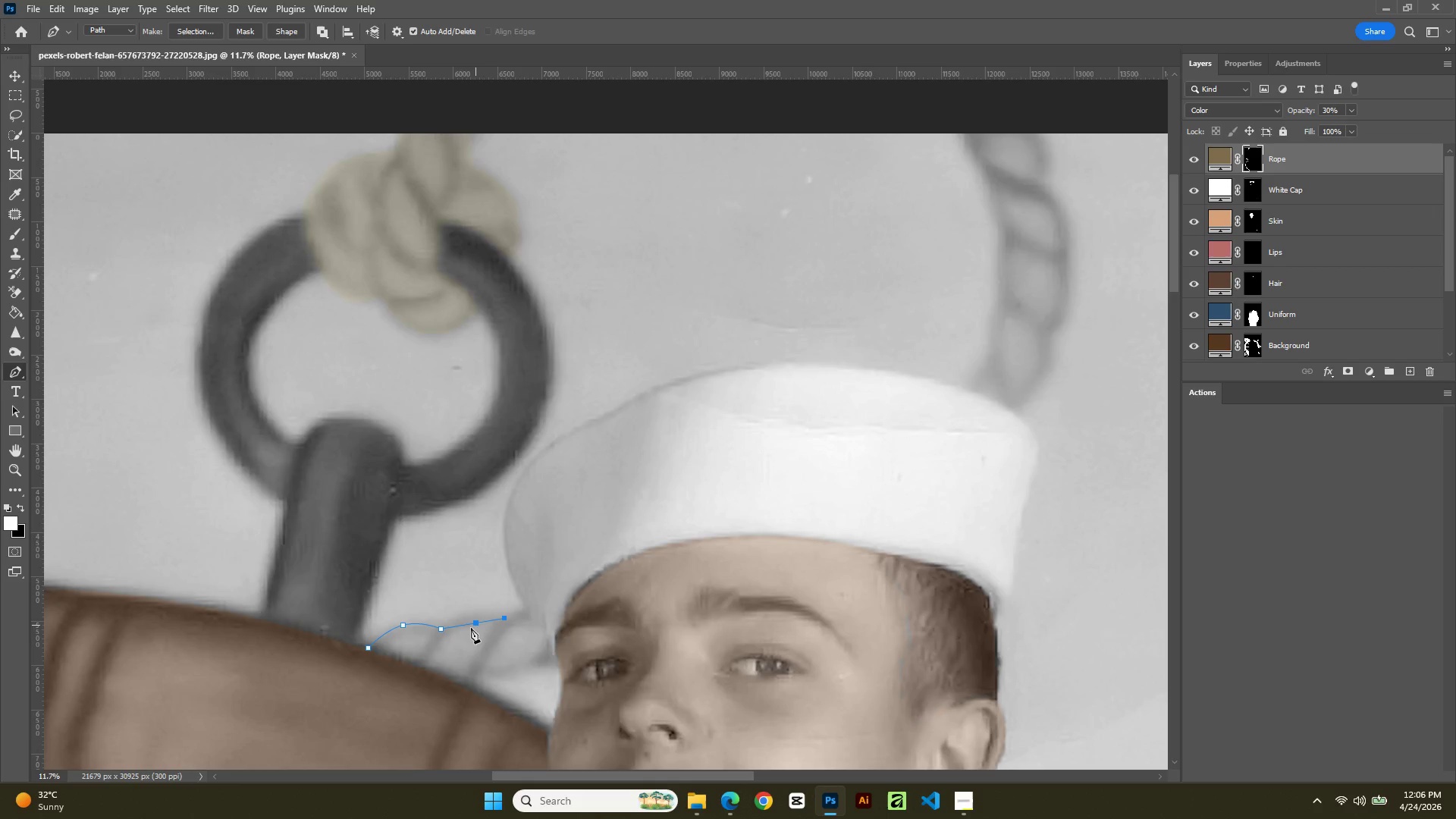 
left_click([469, 629])
 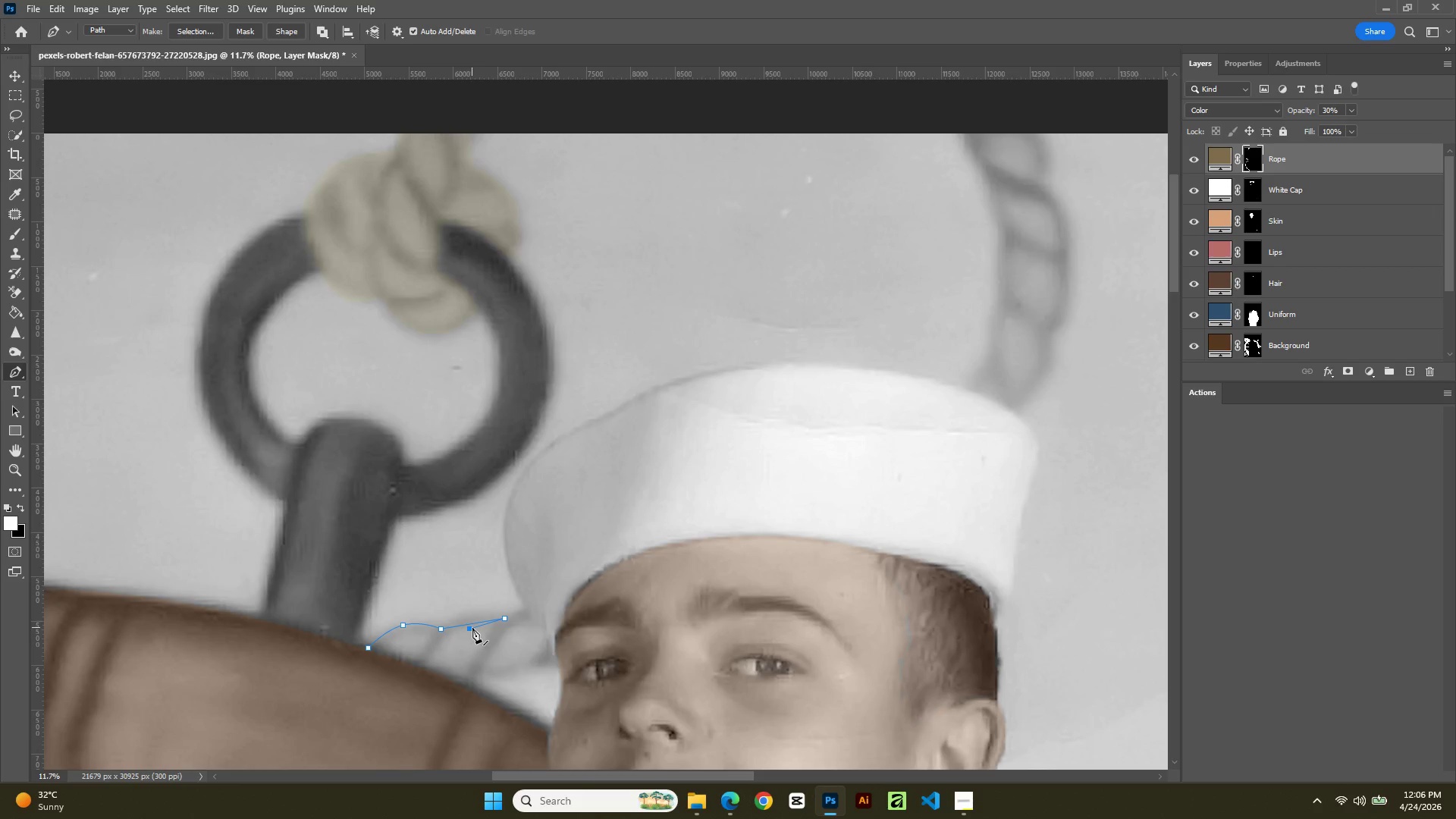 
key(Control+Z)
 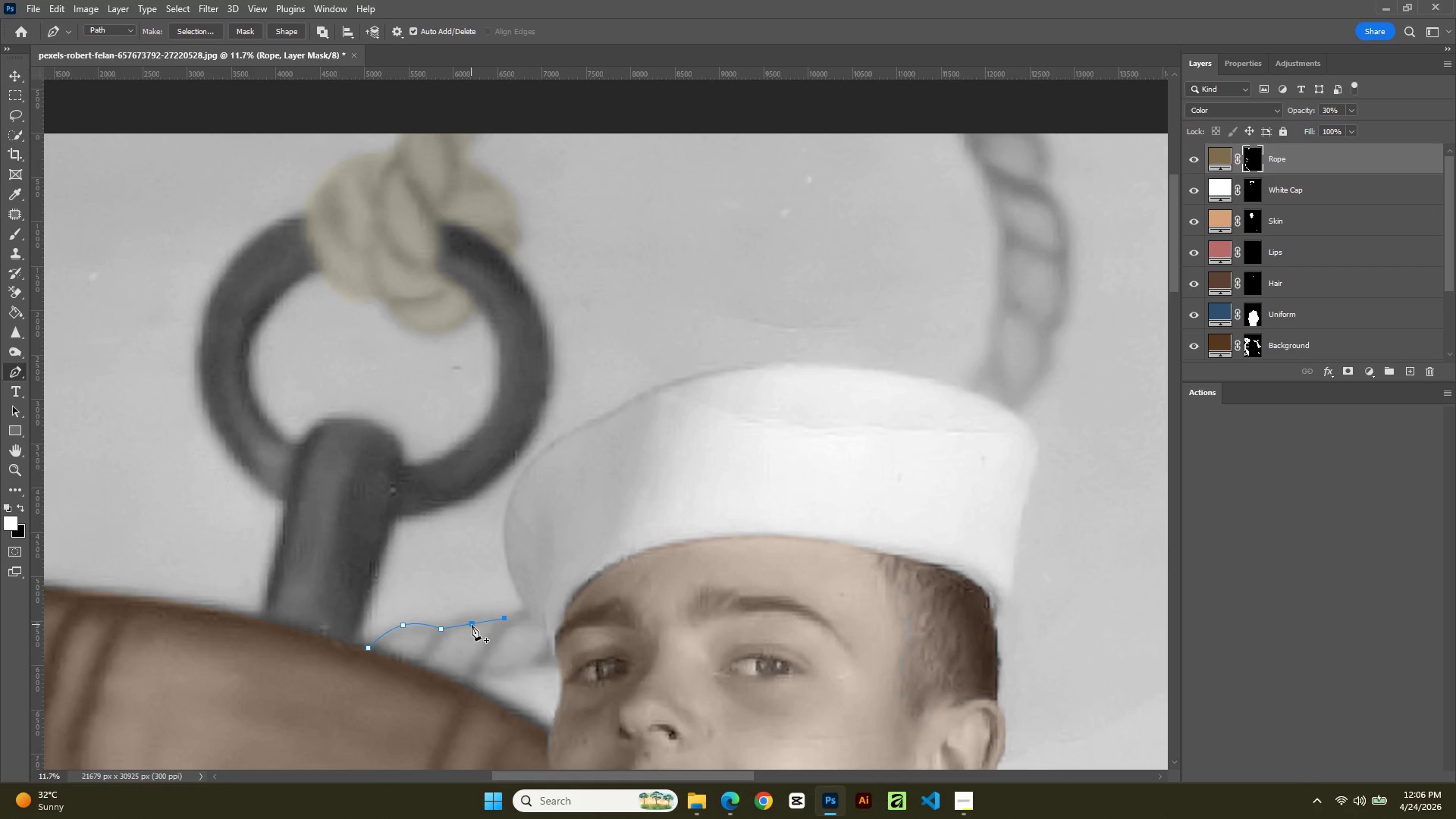 
left_click([472, 625])
 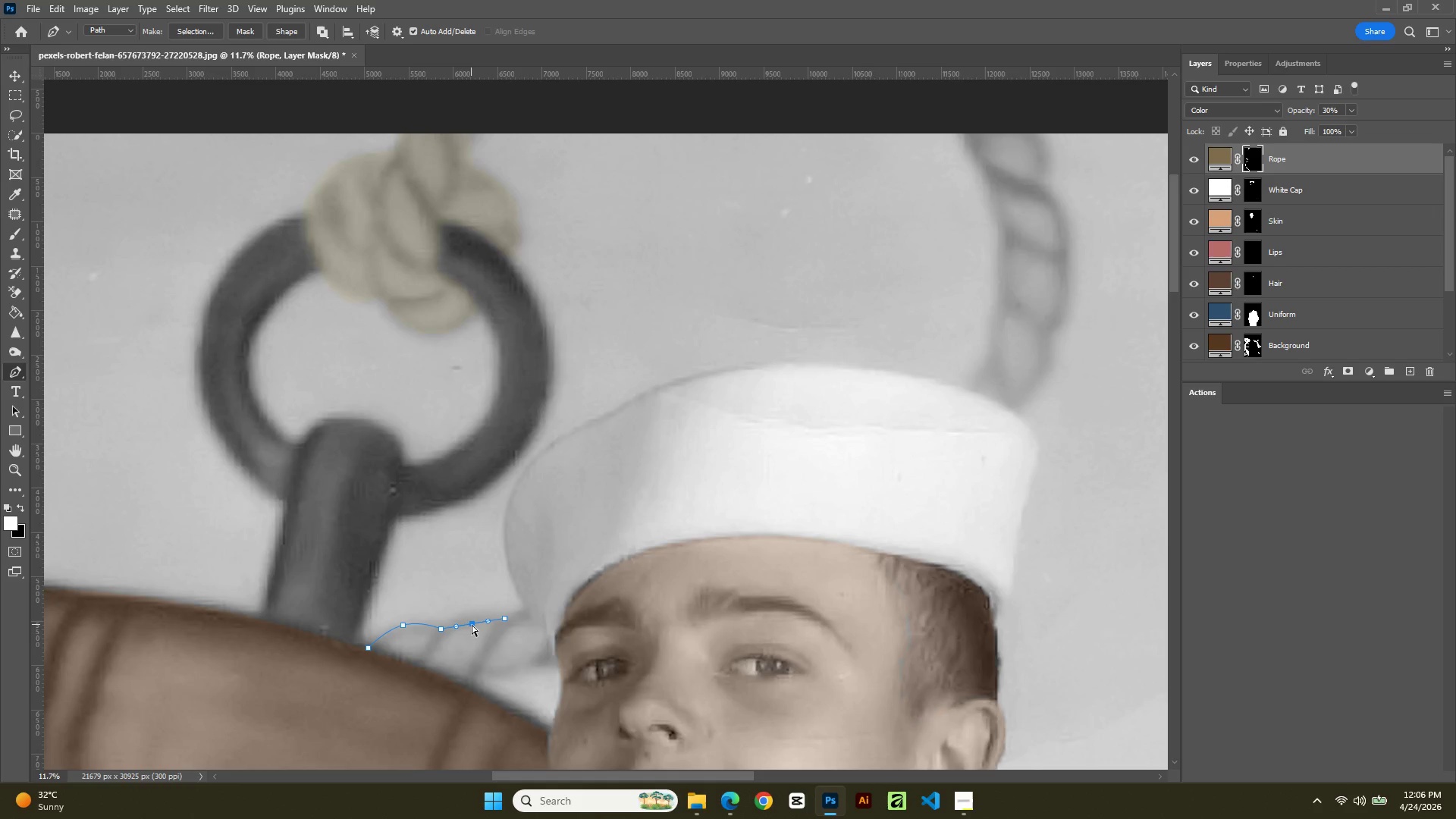 
hold_key(key=ControlLeft, duration=0.75)
left_click_drag(start_coordinate=[472, 625], to_coordinate=[472, 615])
 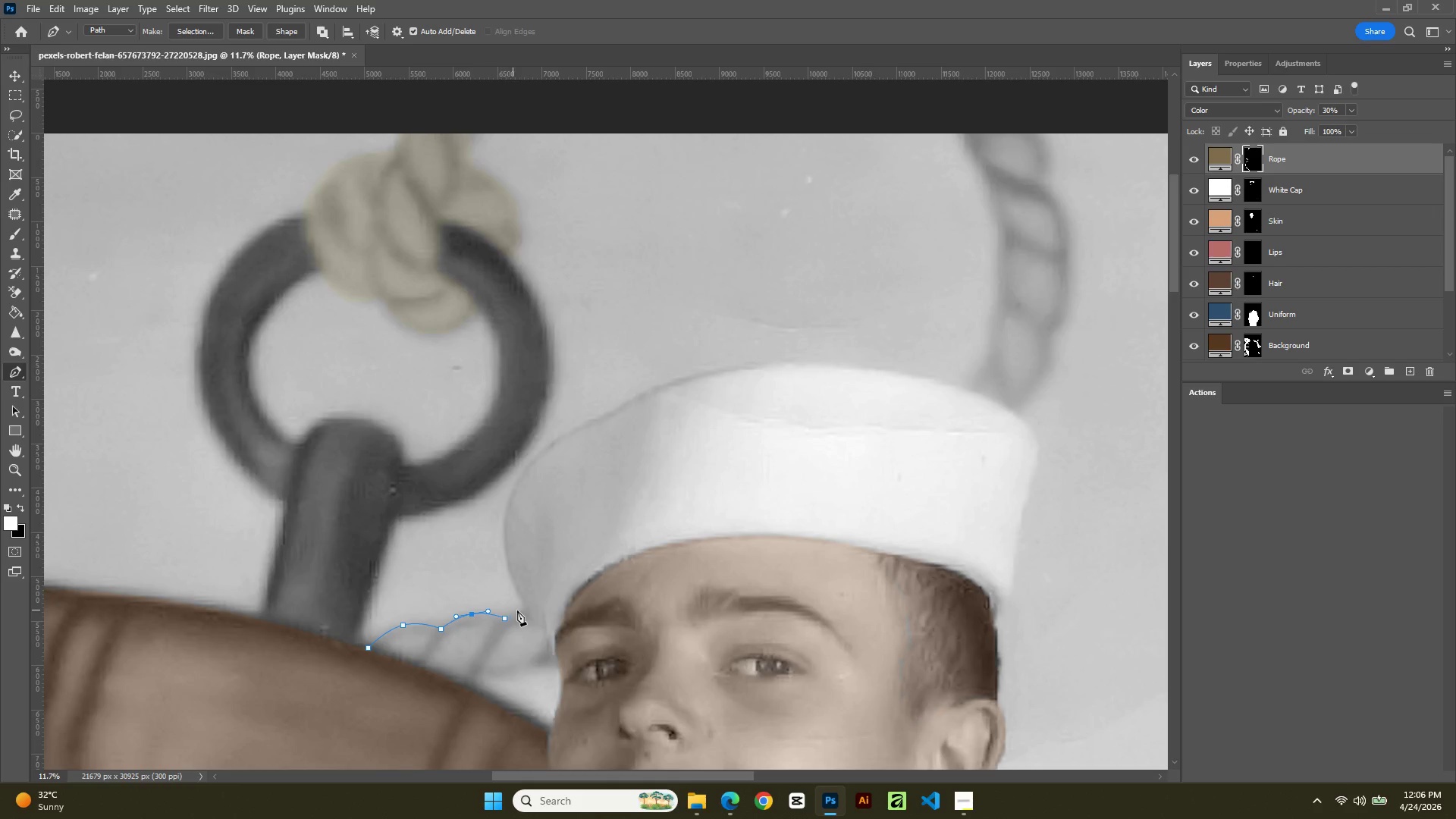 
left_click([518, 610])
 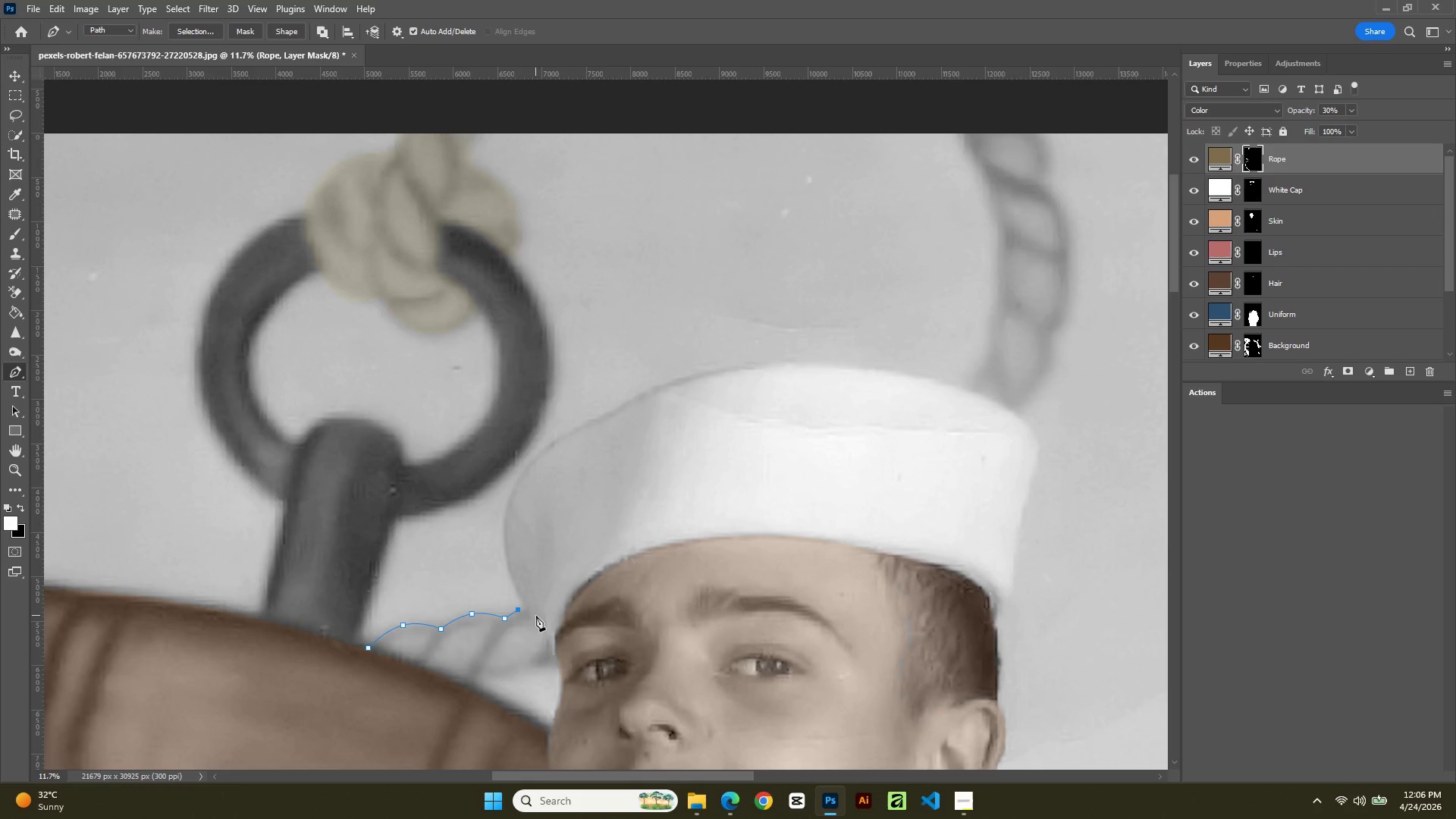 
left_click([536, 616])
 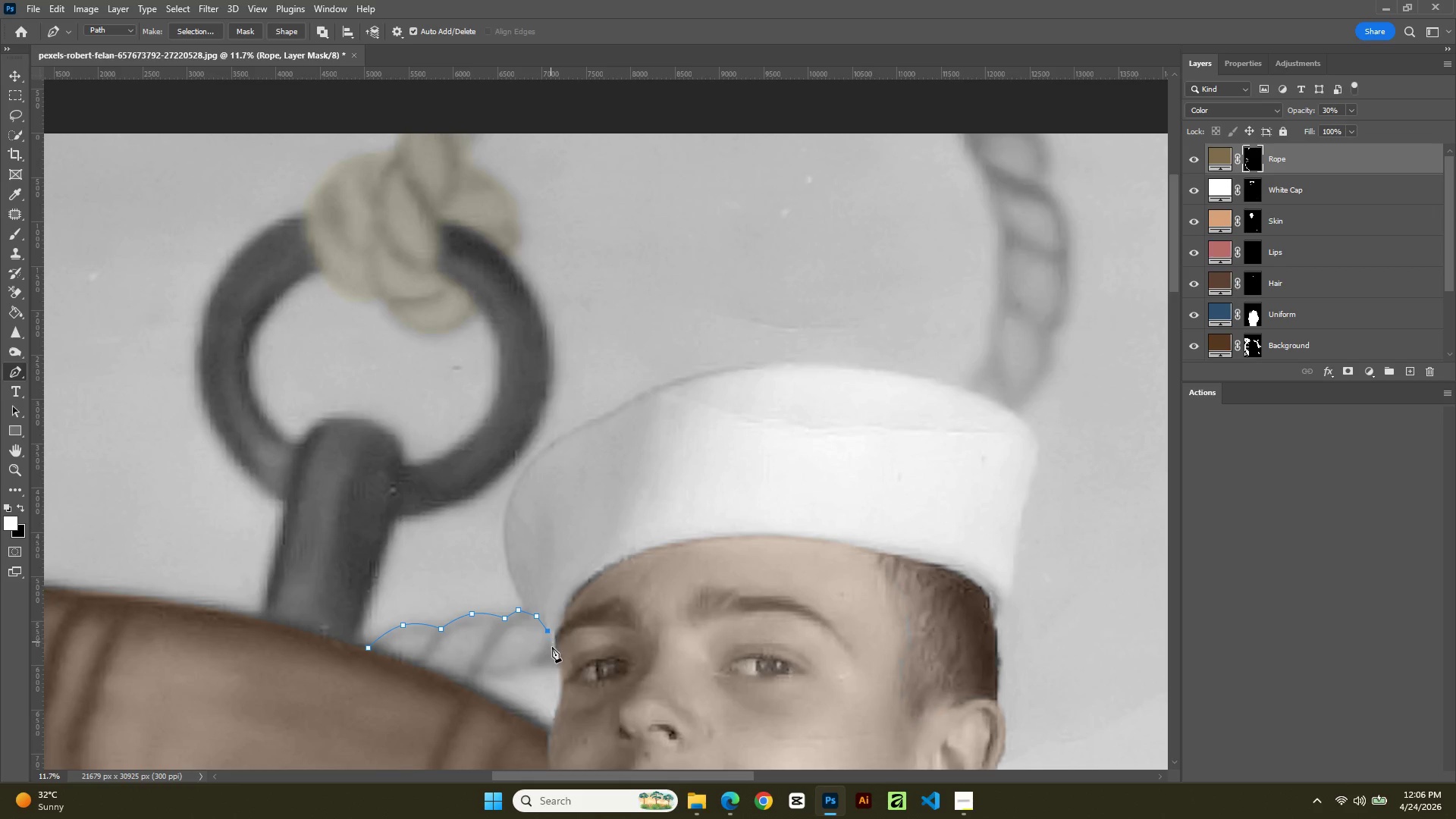 
left_click([552, 650])
 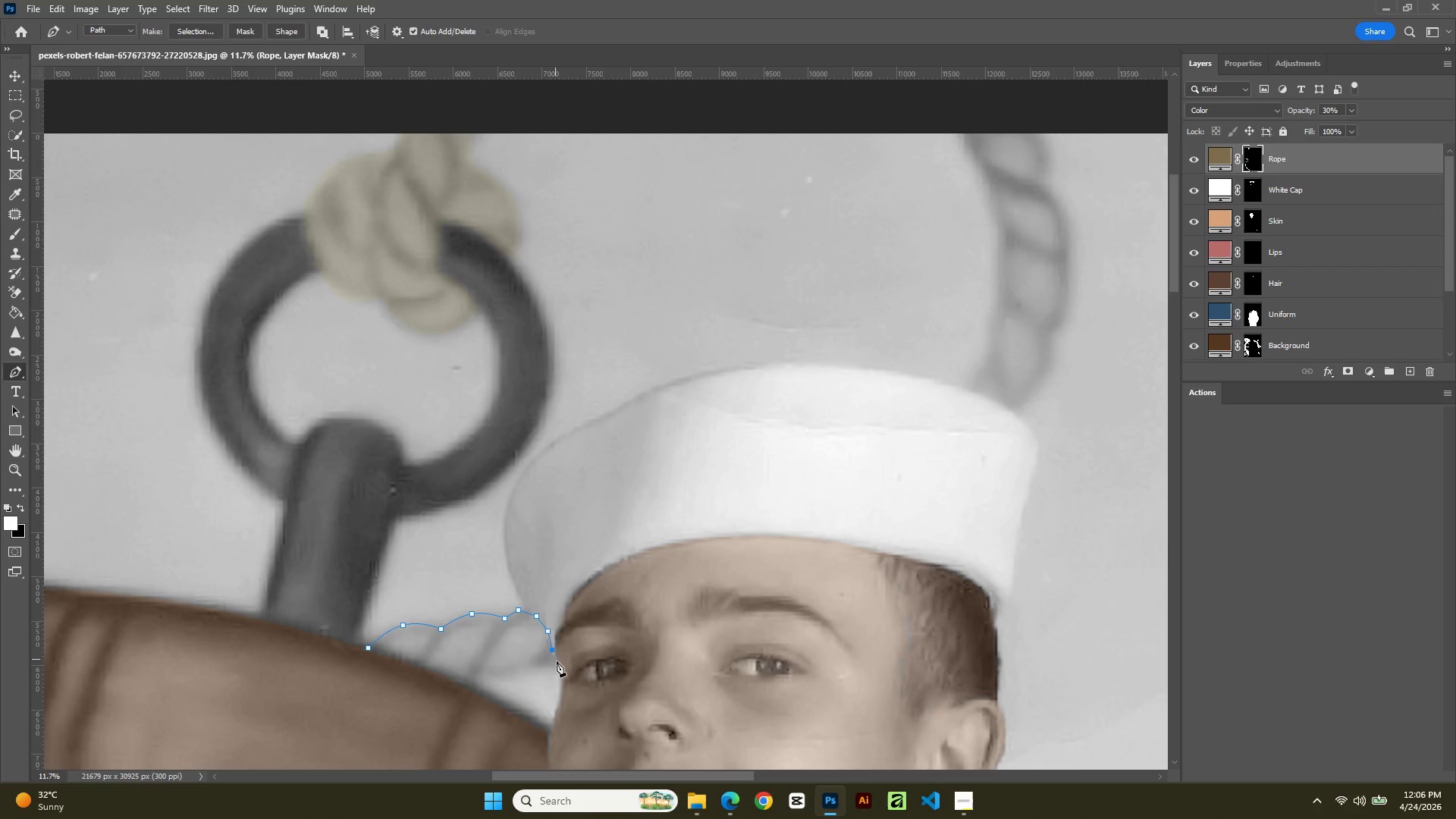 
left_click([557, 664])
 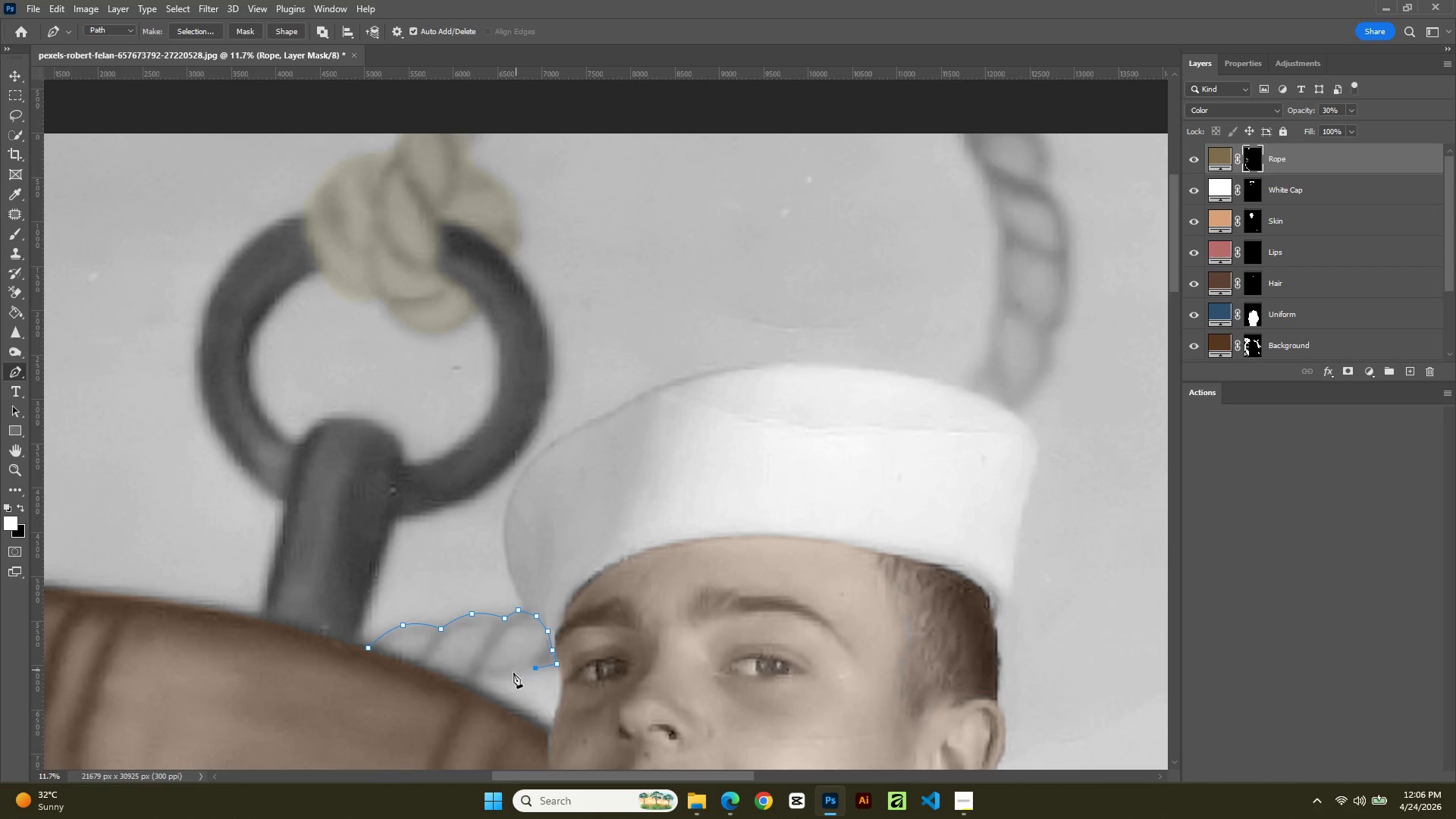 
left_click_drag(start_coordinate=[497, 676], to_coordinate=[488, 676])
 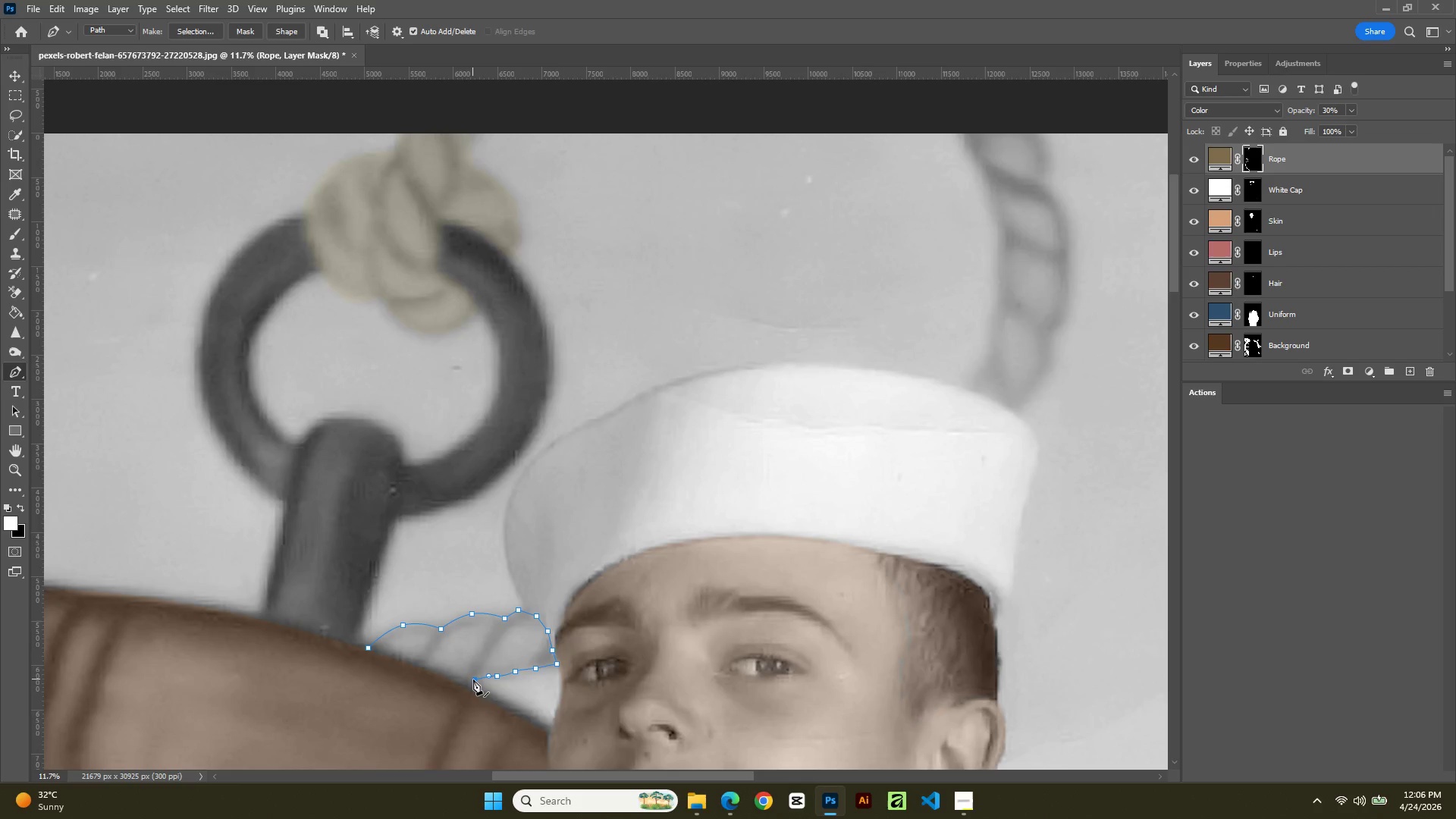 
double_click([469, 681])
 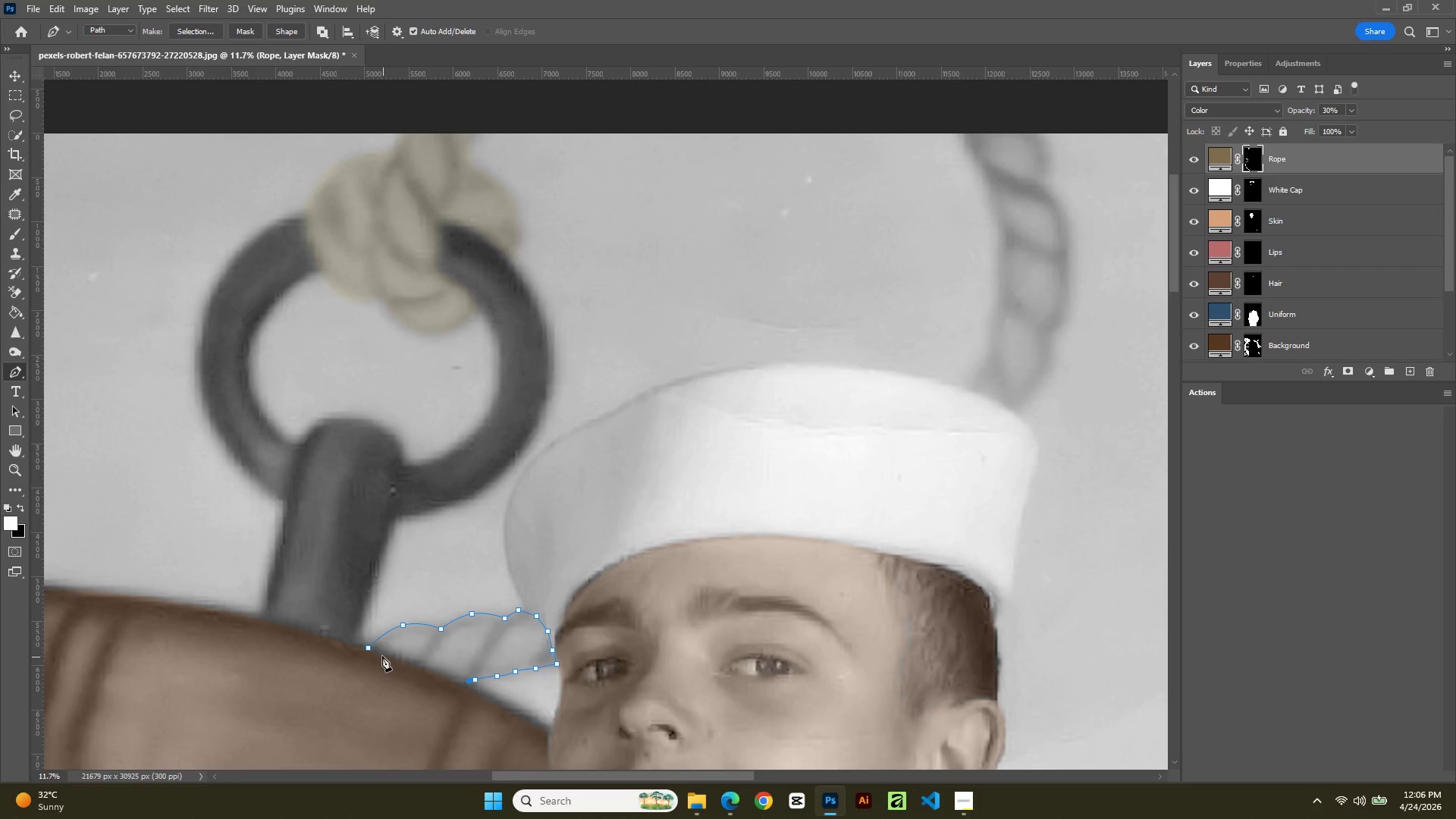 
left_click([378, 648])
 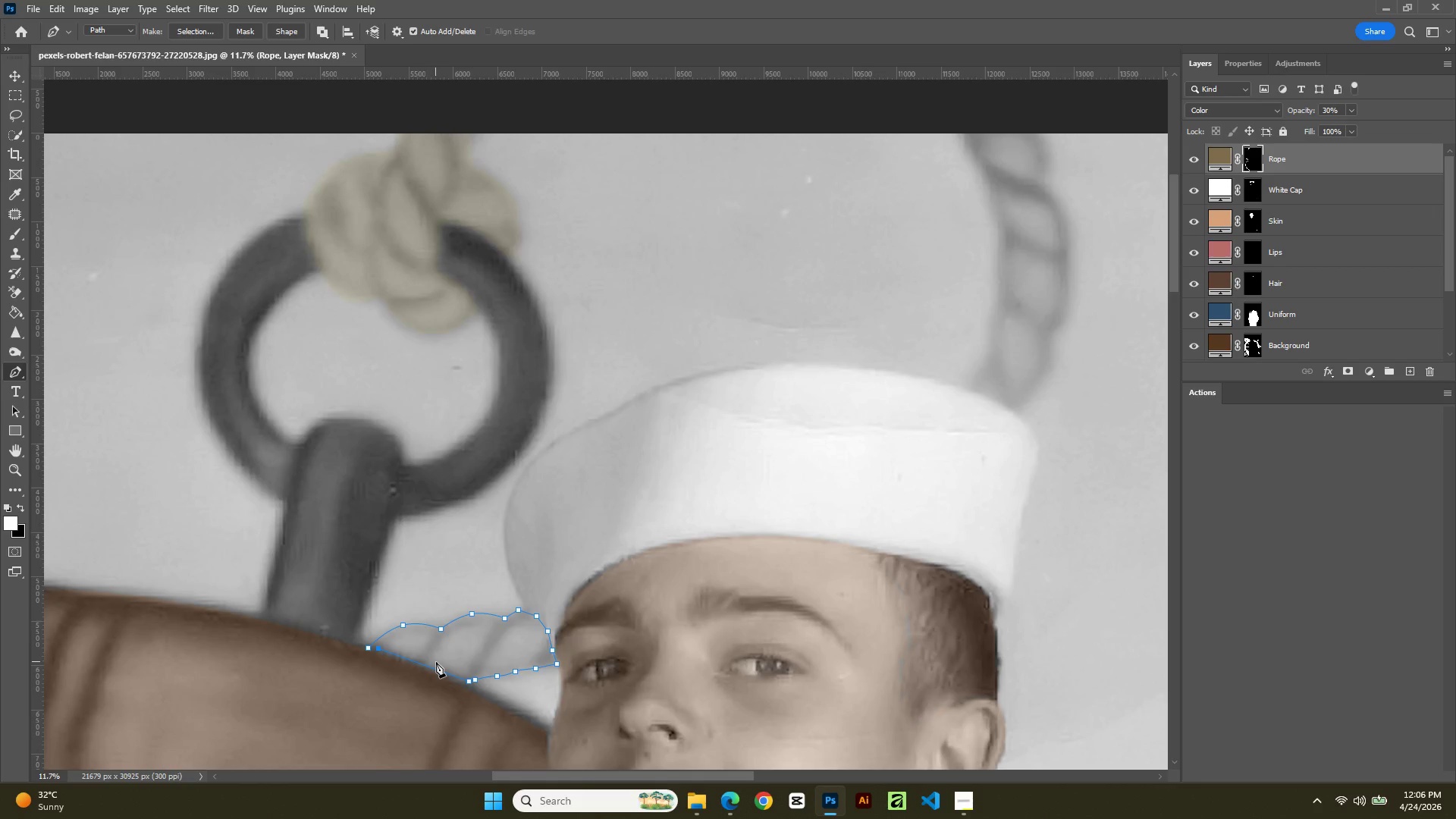 
right_click([466, 648])
 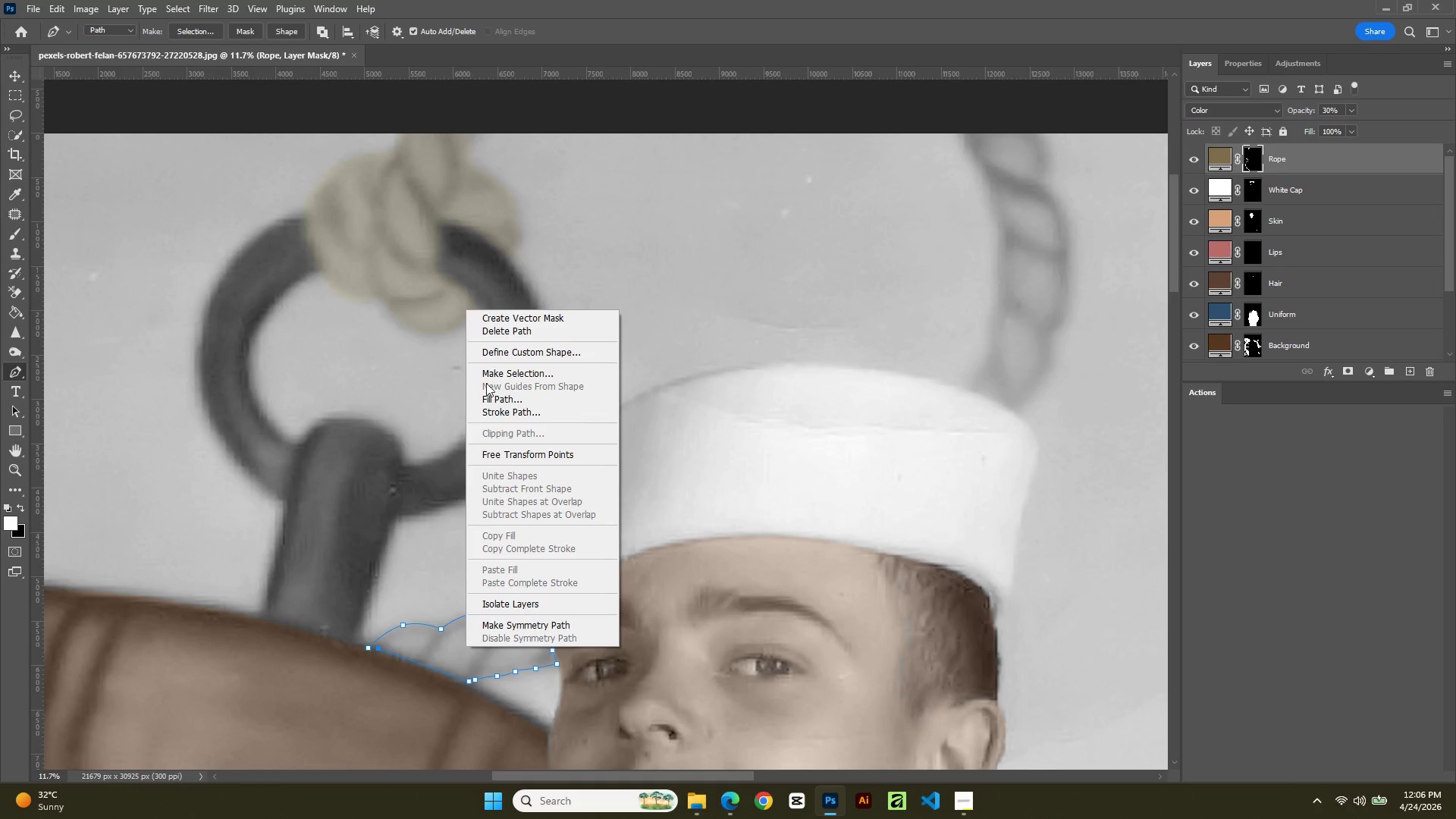 
left_click([488, 378])
 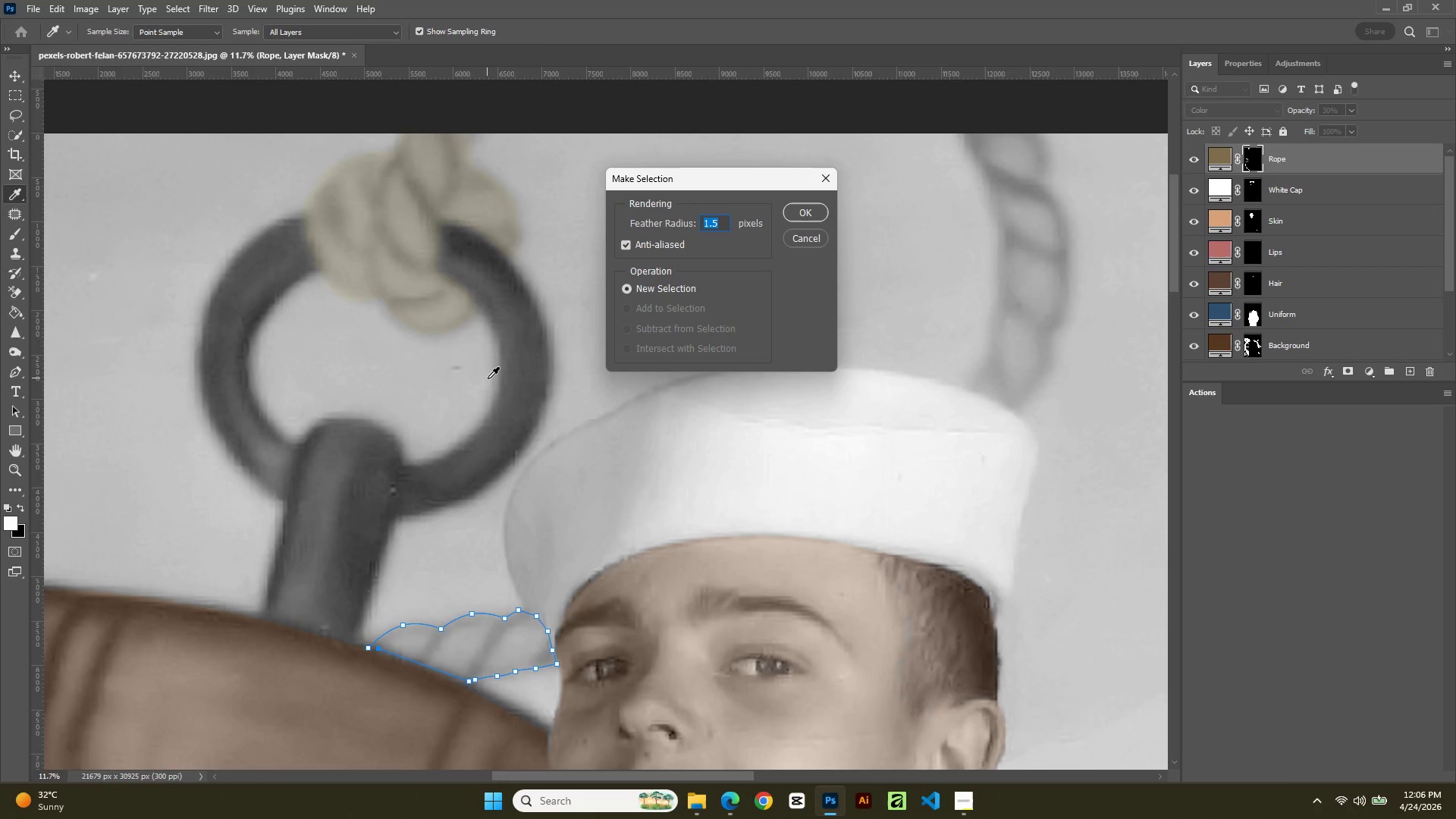 
key(NumpadEnter)
 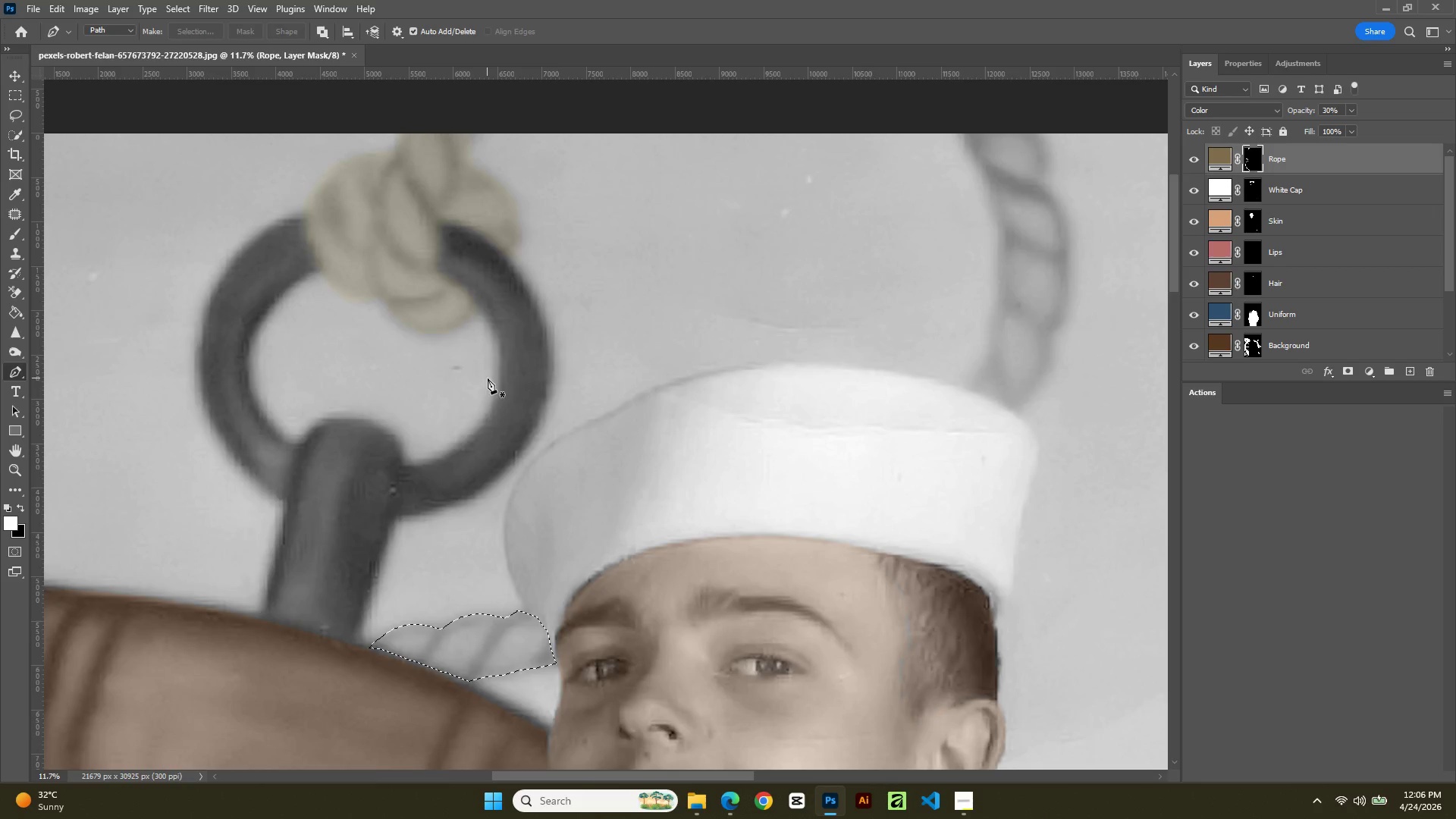 
key(B)
 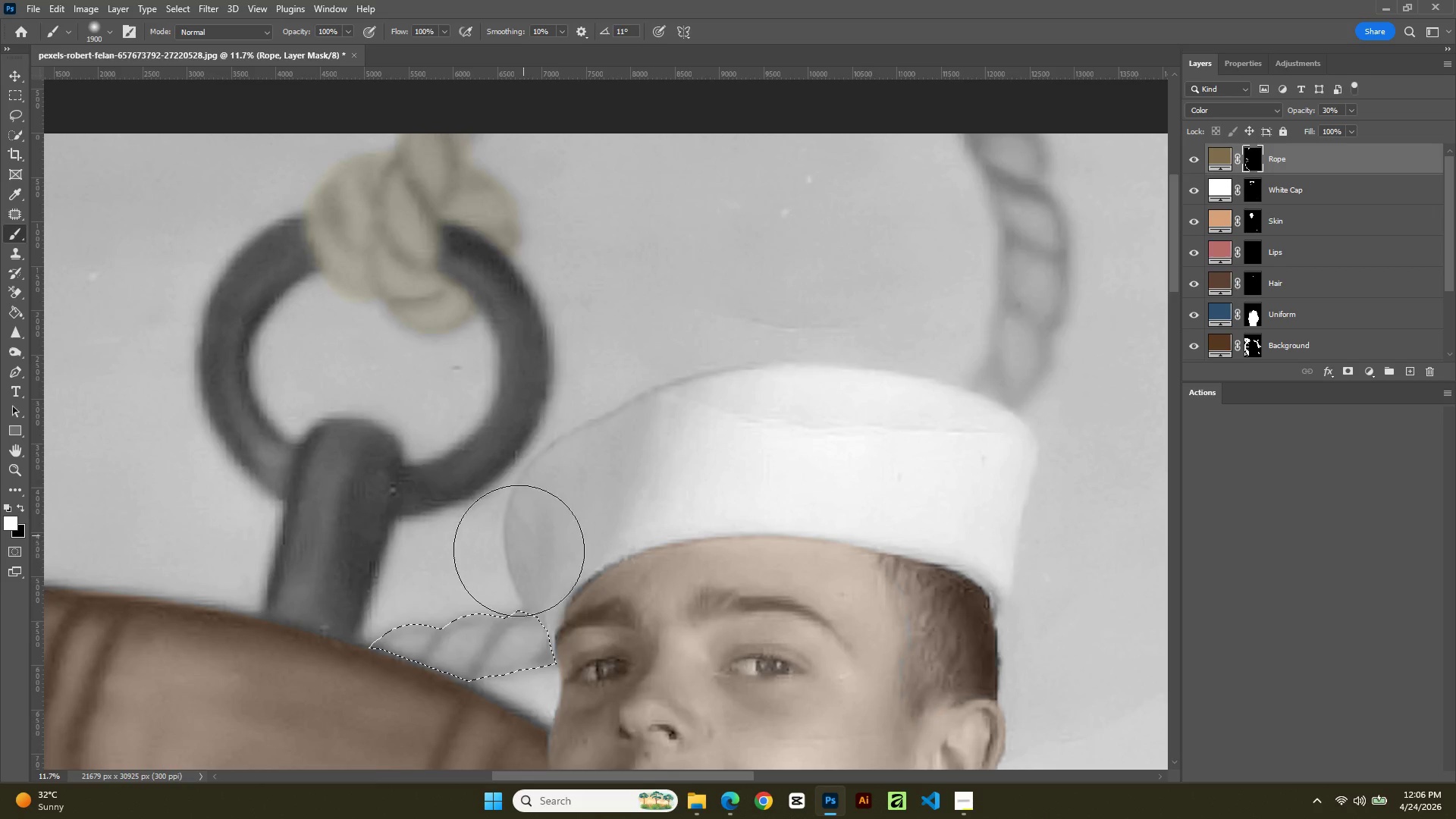 
left_click_drag(start_coordinate=[519, 620], to_coordinate=[516, 719])
 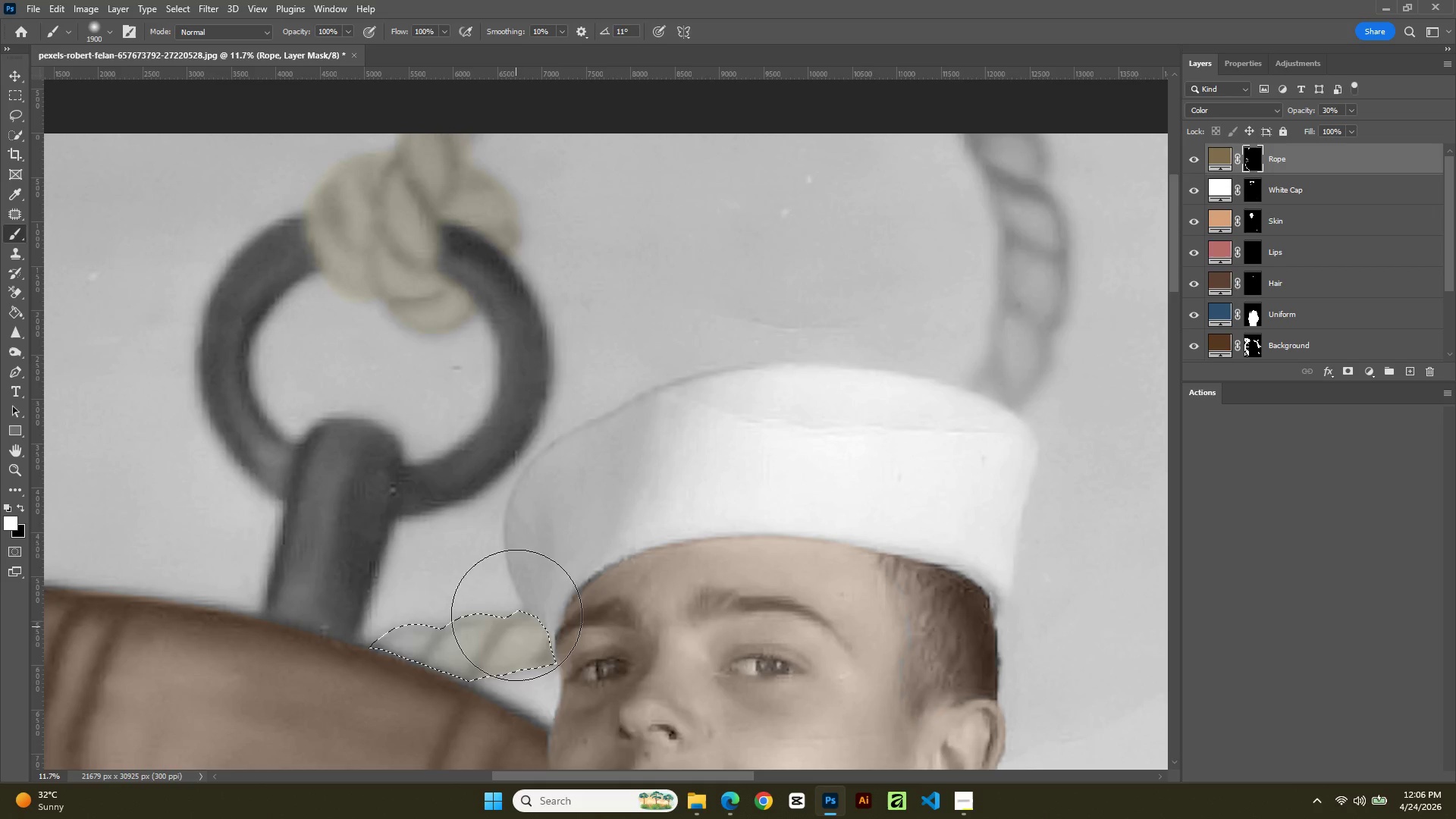 
left_click_drag(start_coordinate=[516, 615], to_coordinate=[452, 644])
 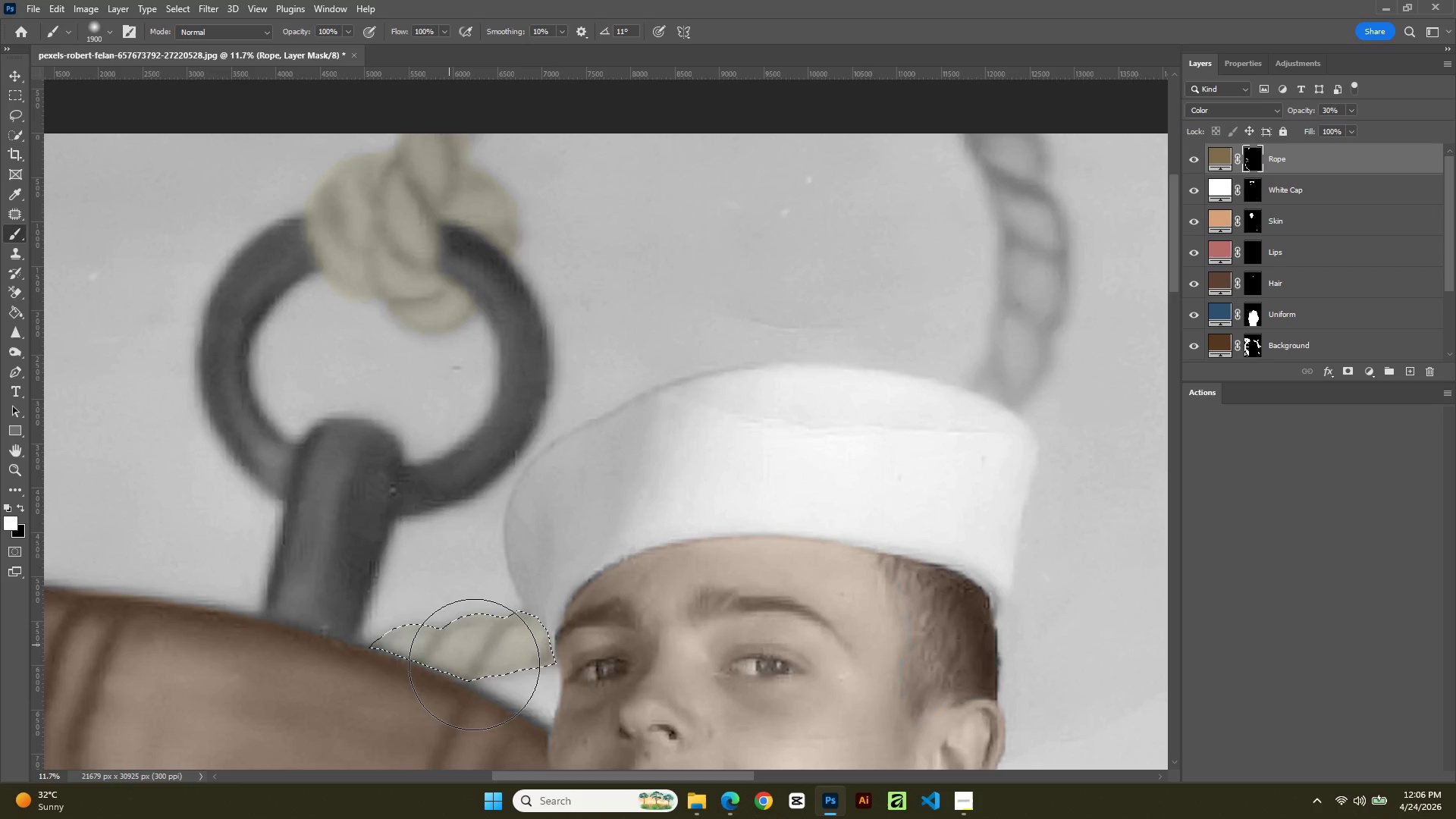 
left_click_drag(start_coordinate=[471, 661], to_coordinate=[419, 683])
 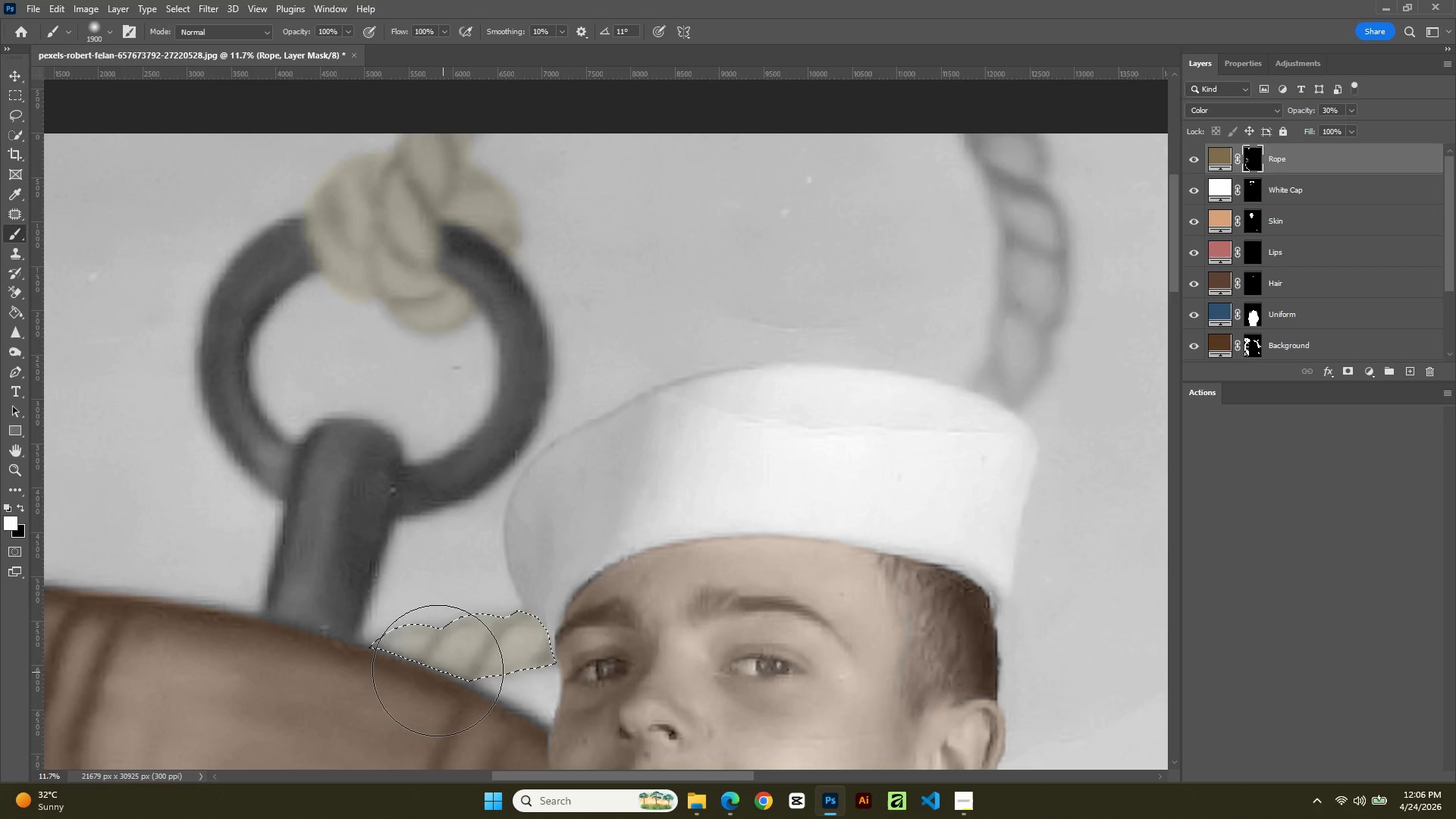 
left_click_drag(start_coordinate=[444, 673], to_coordinate=[438, 670])
 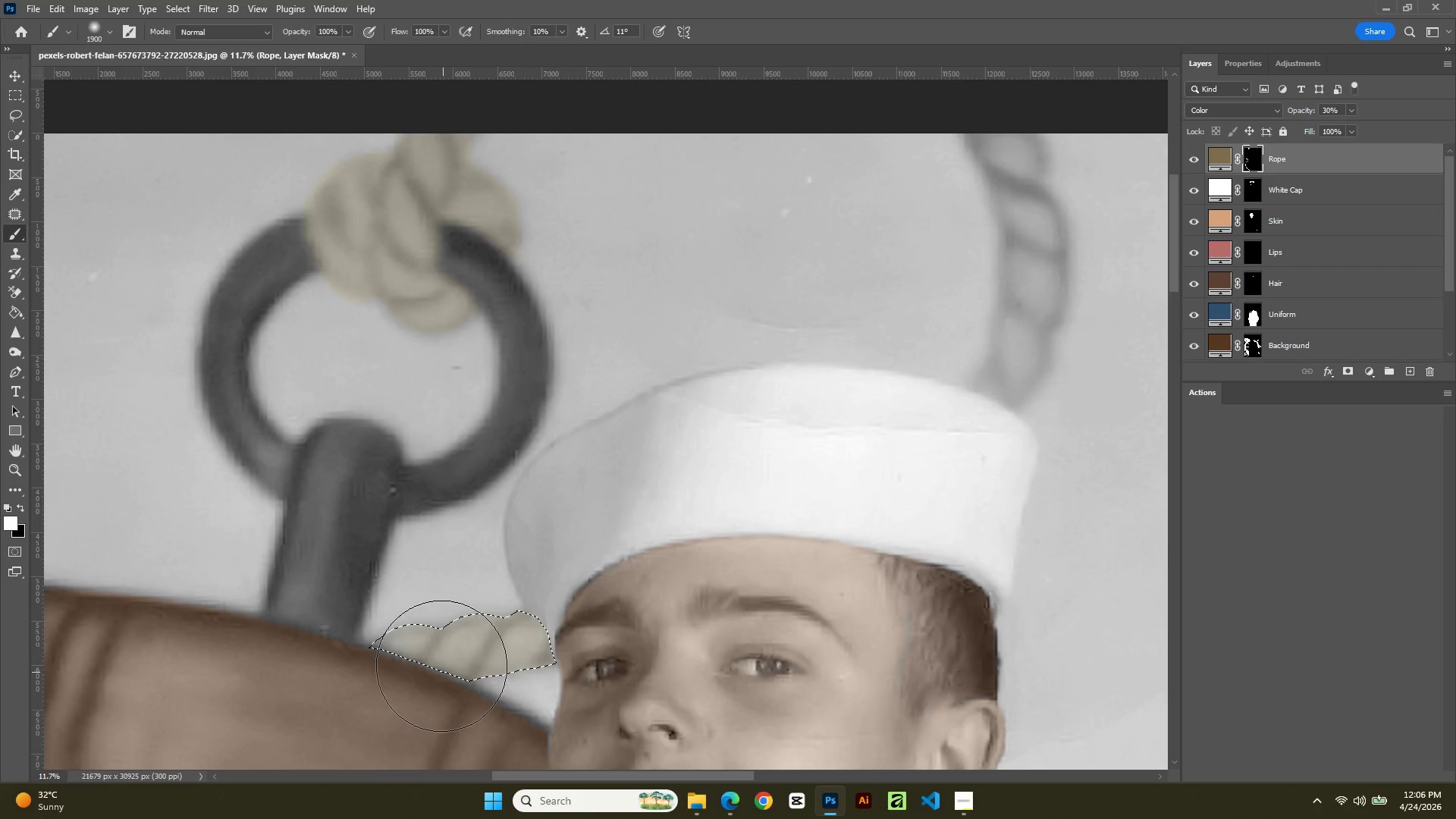 
left_click_drag(start_coordinate=[441, 667], to_coordinate=[382, 657])
 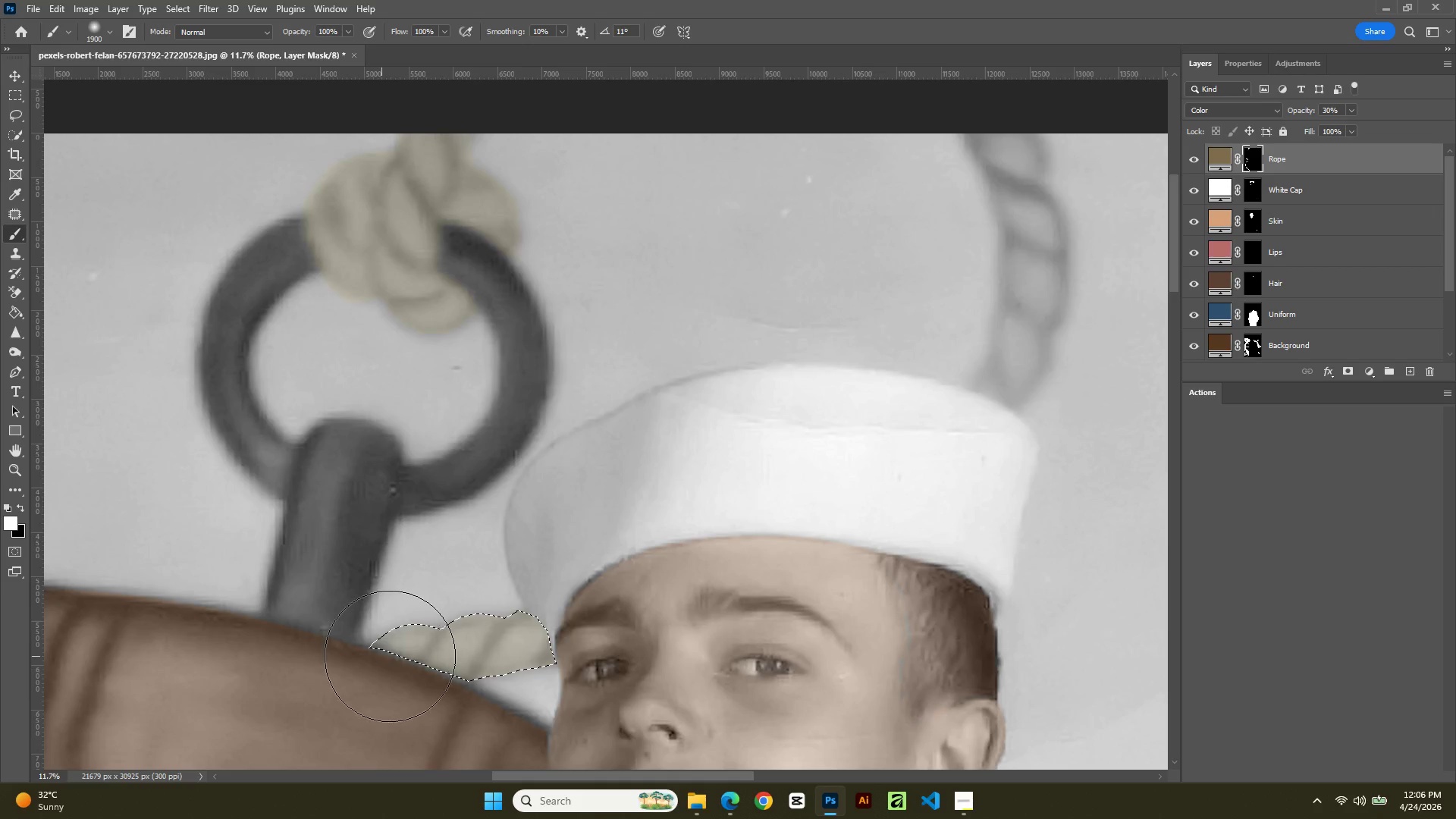 
left_click_drag(start_coordinate=[389, 656], to_coordinate=[383, 656])
 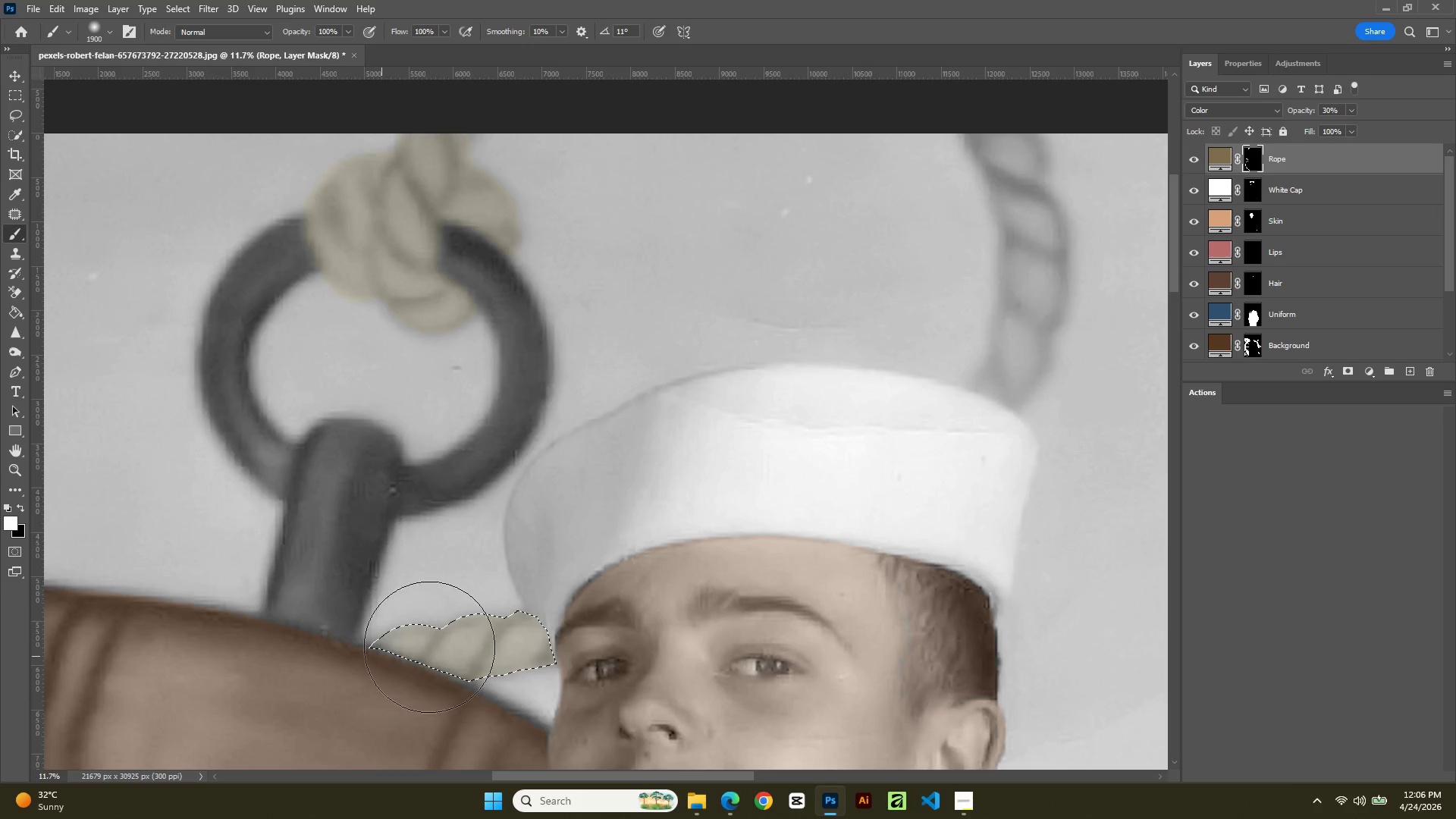 
left_click_drag(start_coordinate=[426, 647], to_coordinate=[410, 653])
 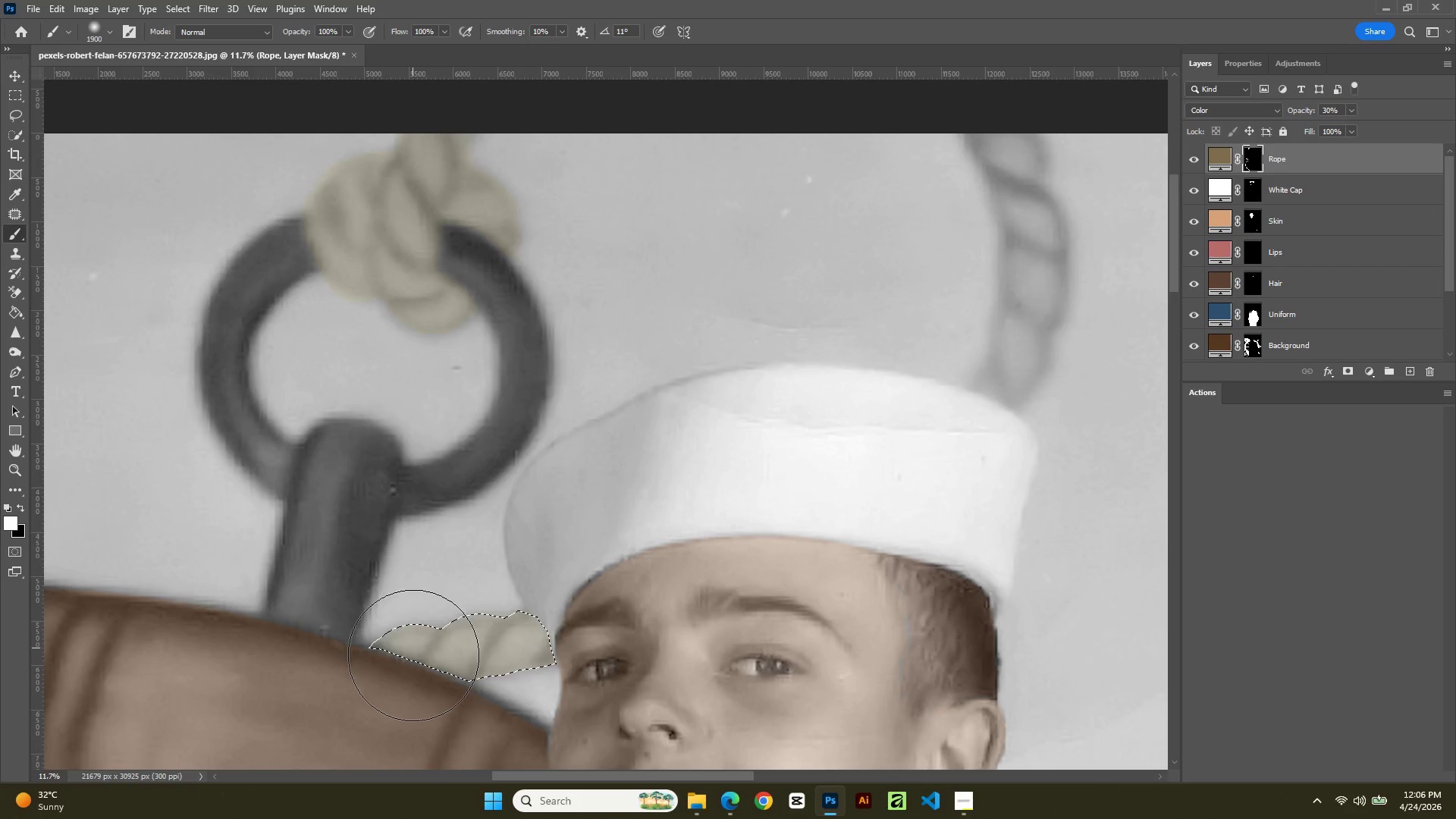 
left_click_drag(start_coordinate=[418, 653], to_coordinate=[354, 664])
 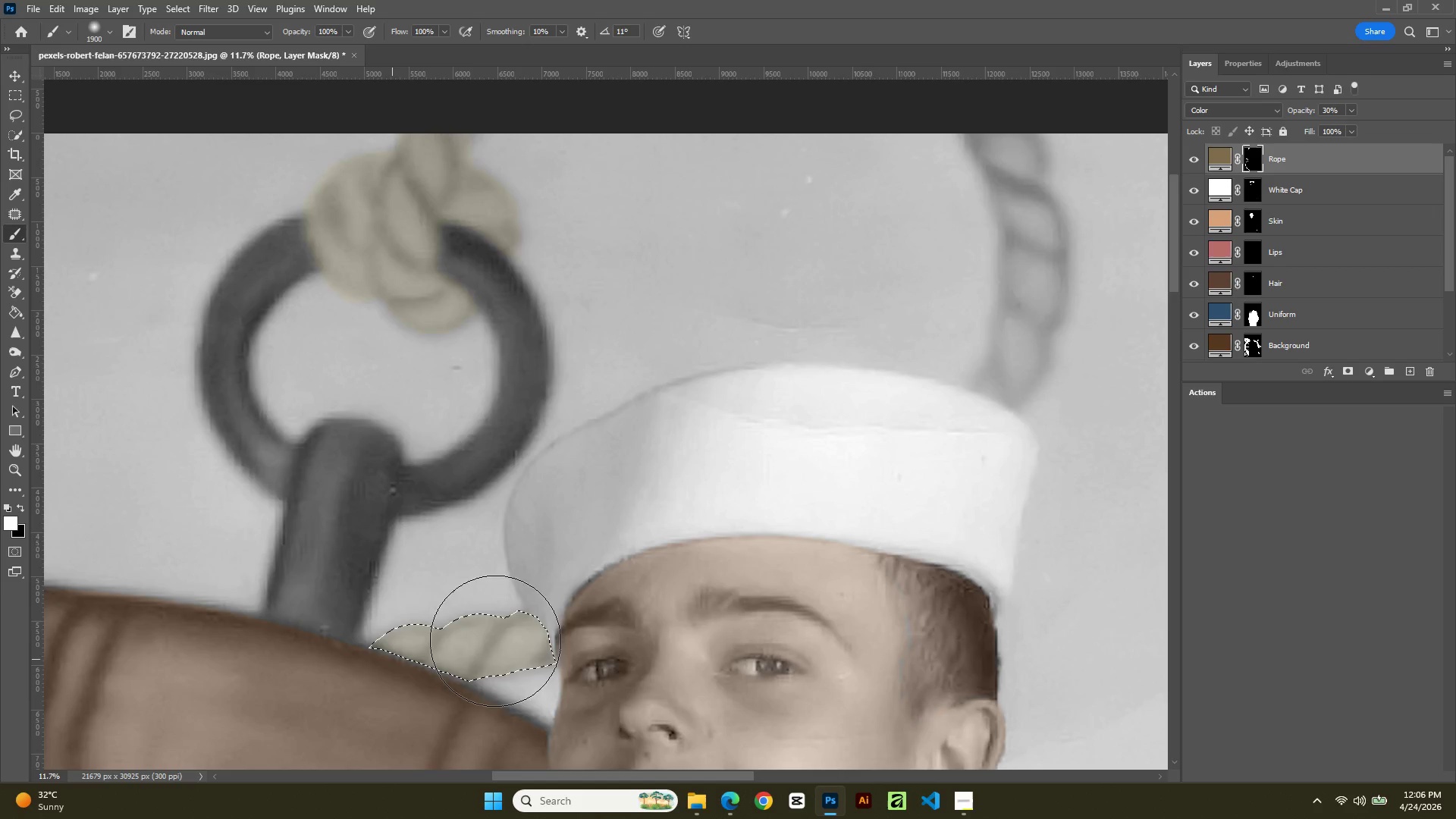 
left_click_drag(start_coordinate=[507, 639], to_coordinate=[404, 657])
 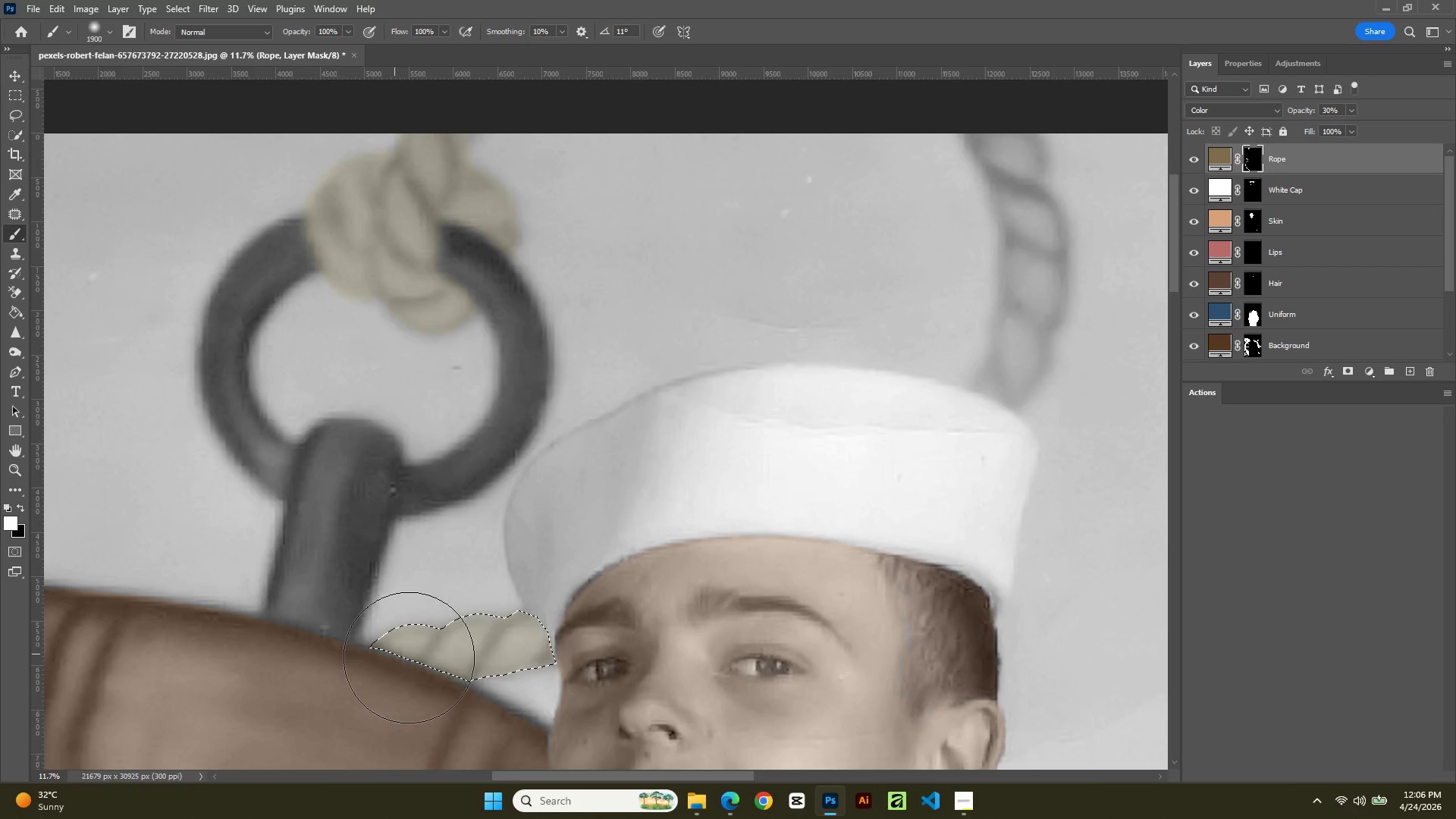 
left_click_drag(start_coordinate=[416, 657], to_coordinate=[407, 657])
 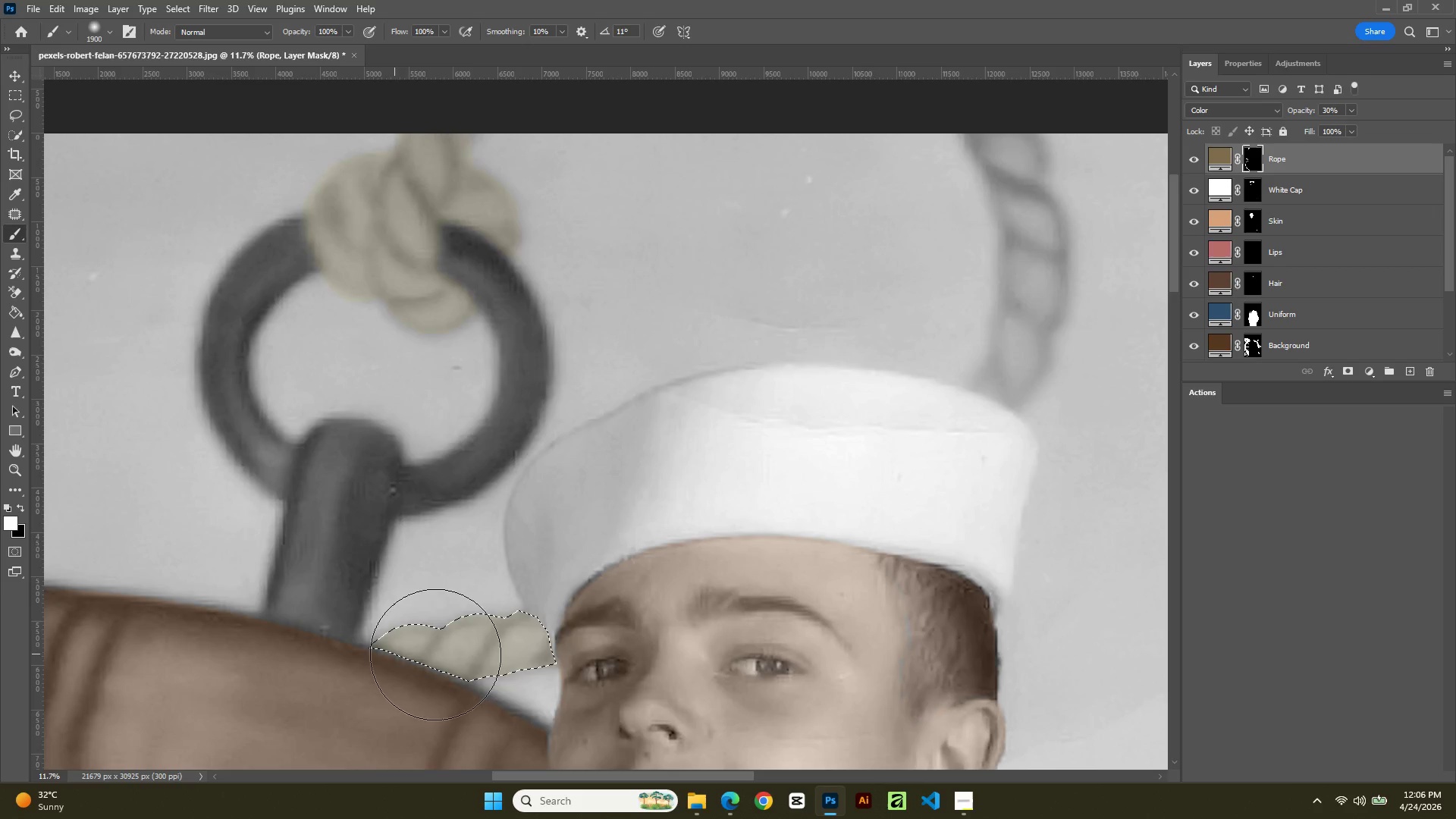 
left_click_drag(start_coordinate=[433, 655], to_coordinate=[410, 663])
 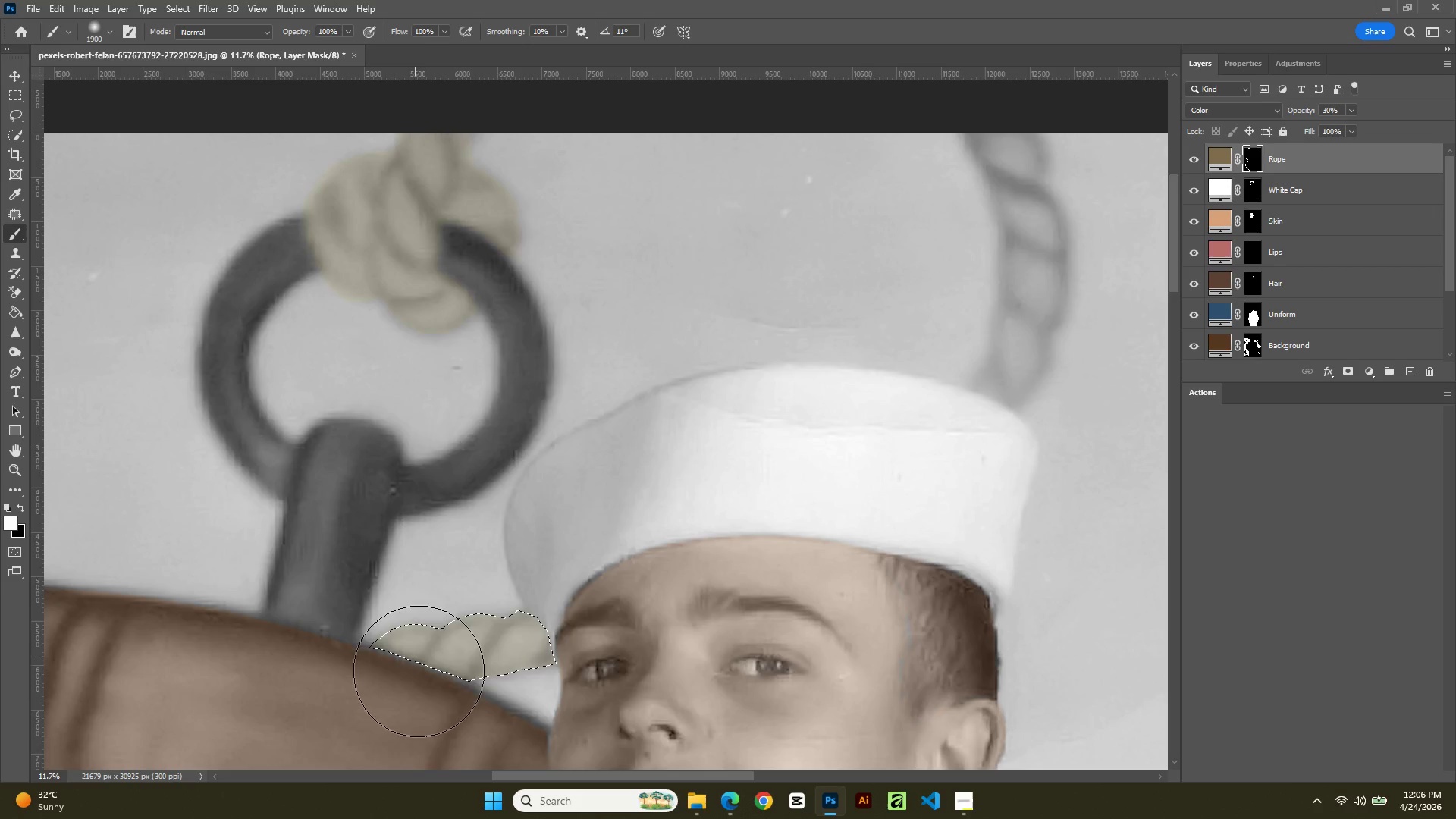 
left_click_drag(start_coordinate=[435, 665], to_coordinate=[394, 678])
 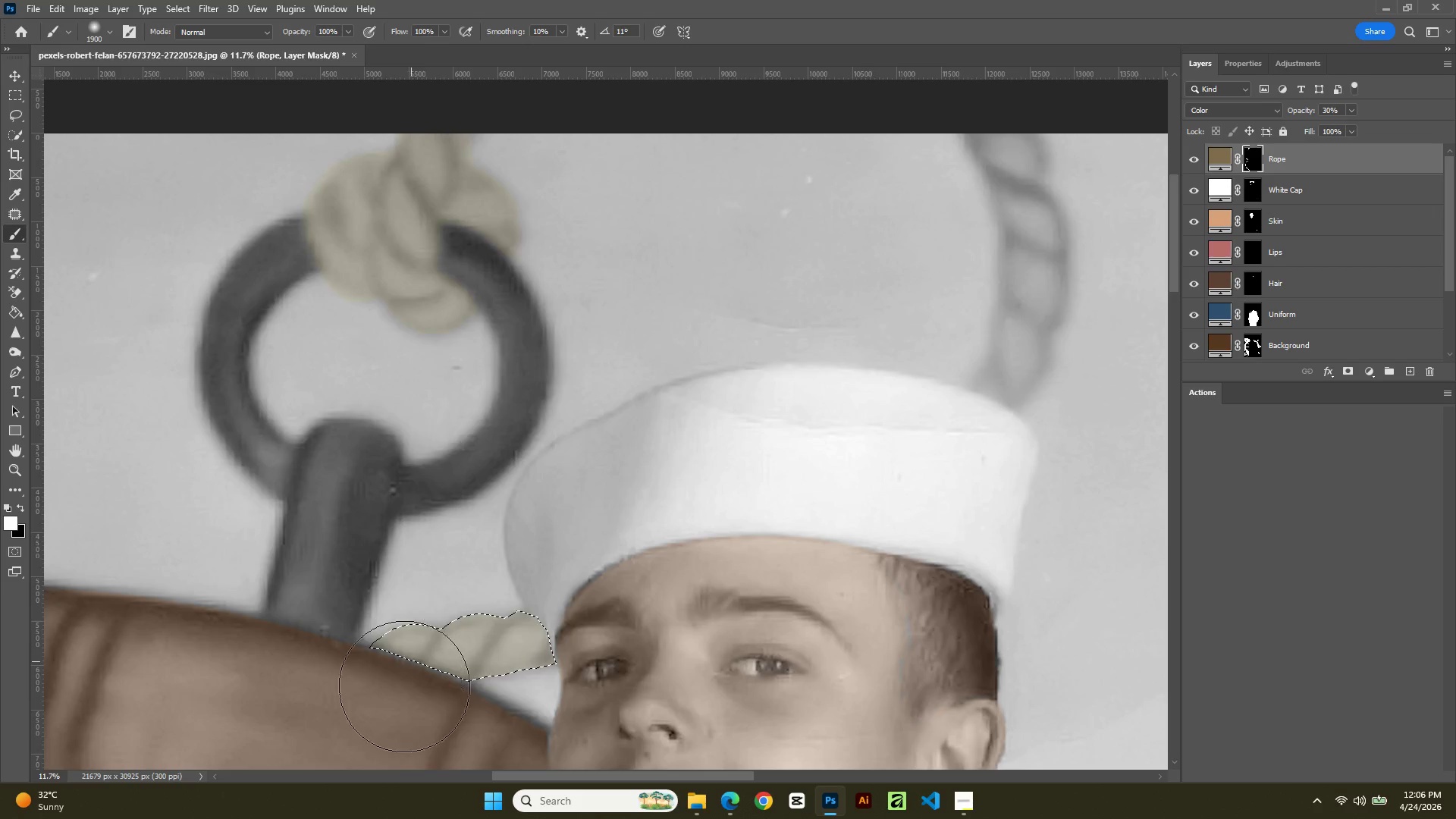 
left_click_drag(start_coordinate=[443, 679], to_coordinate=[400, 686])
 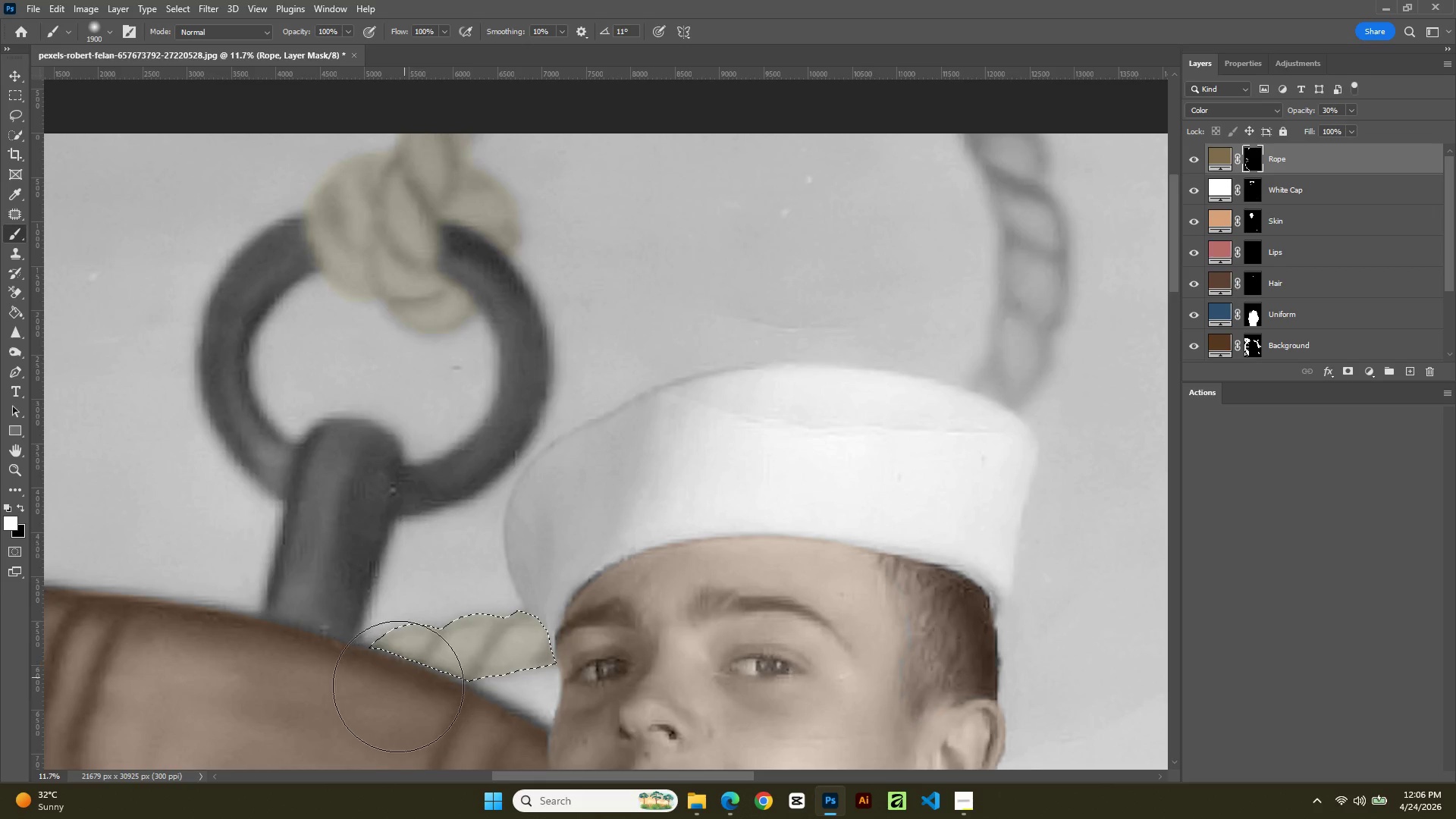 
left_click_drag(start_coordinate=[407, 686], to_coordinate=[398, 686])
 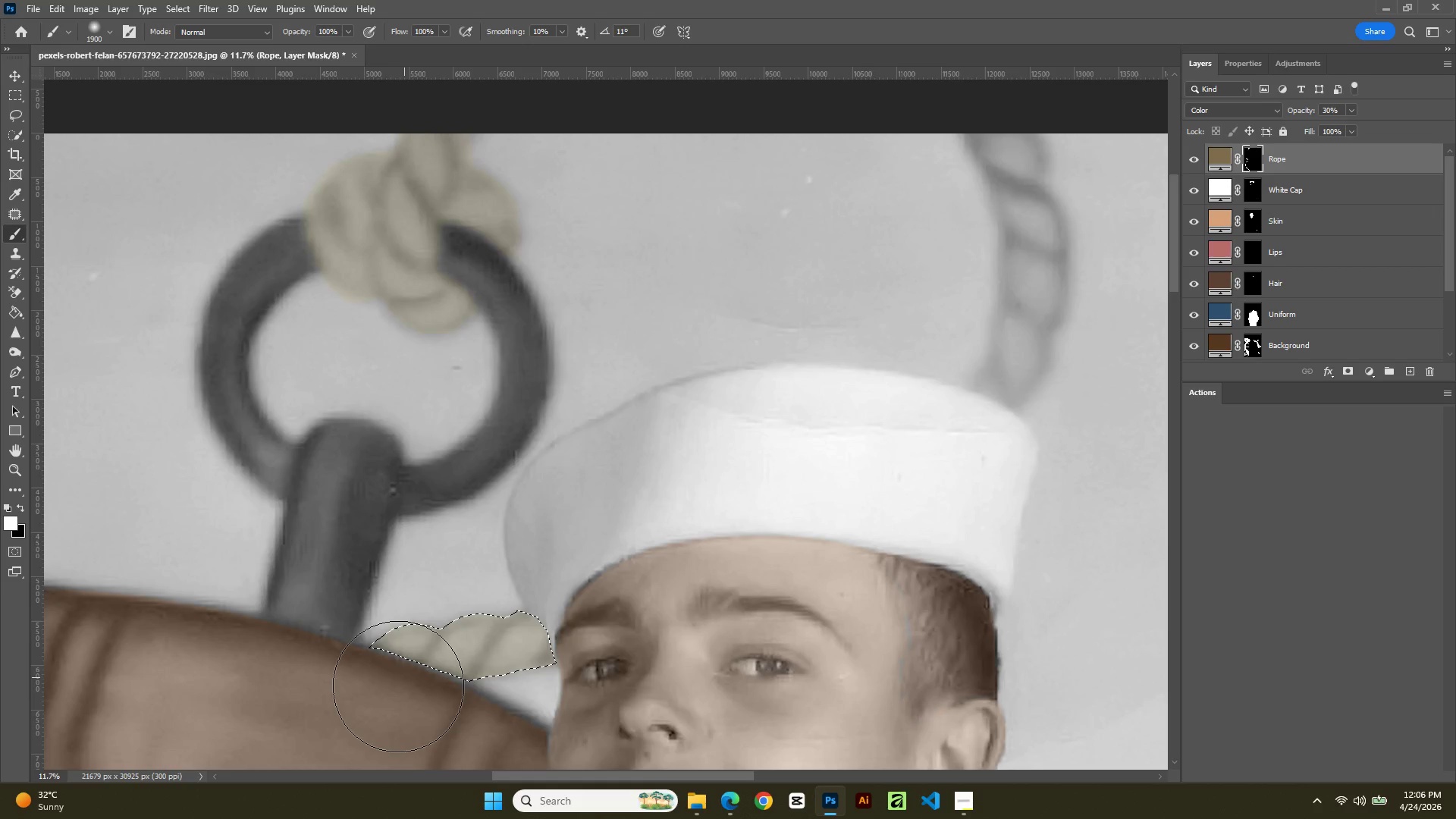 
triple_click([398, 686])
 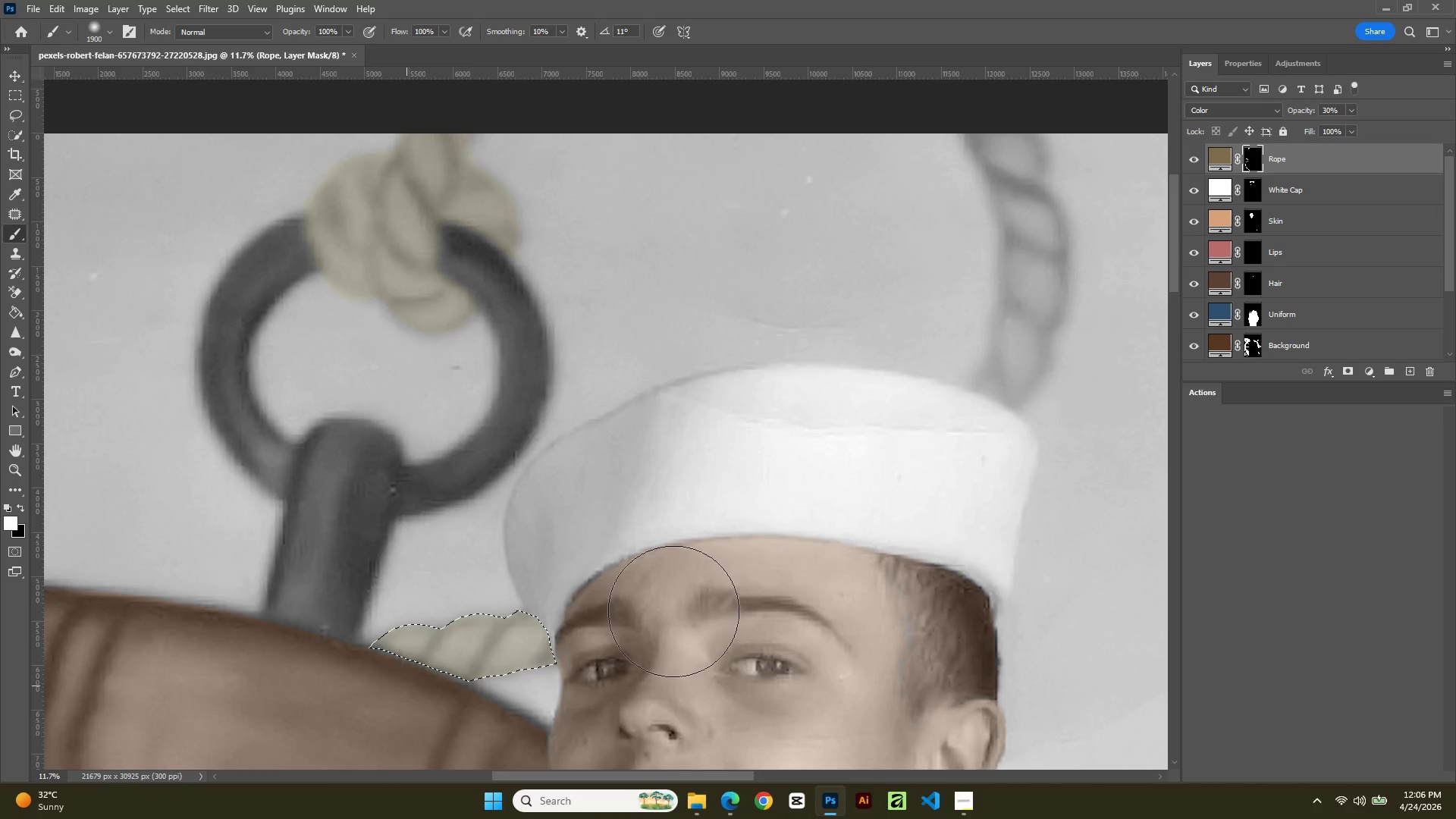 
type(lllll)
 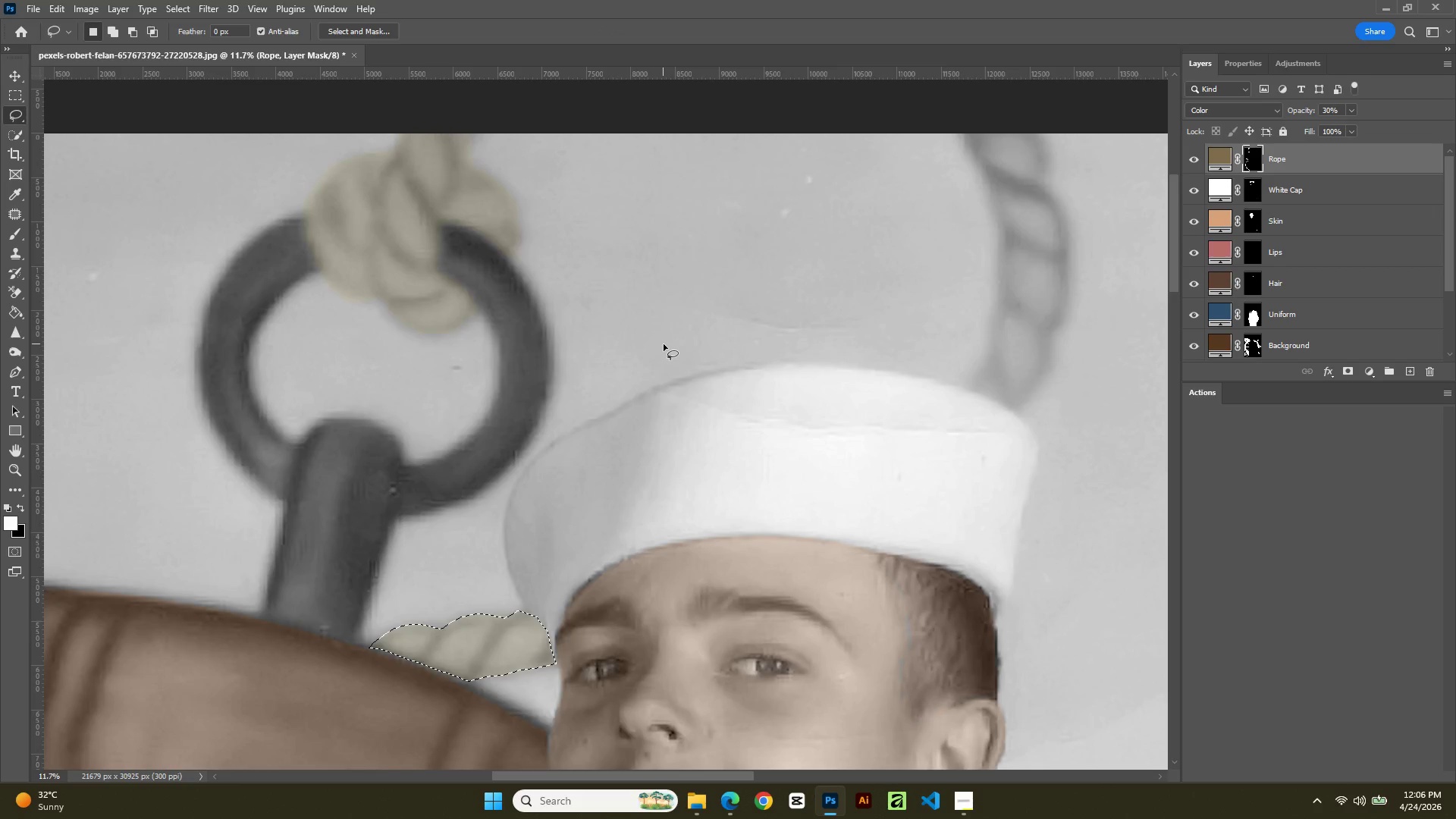 
left_click([664, 344])
 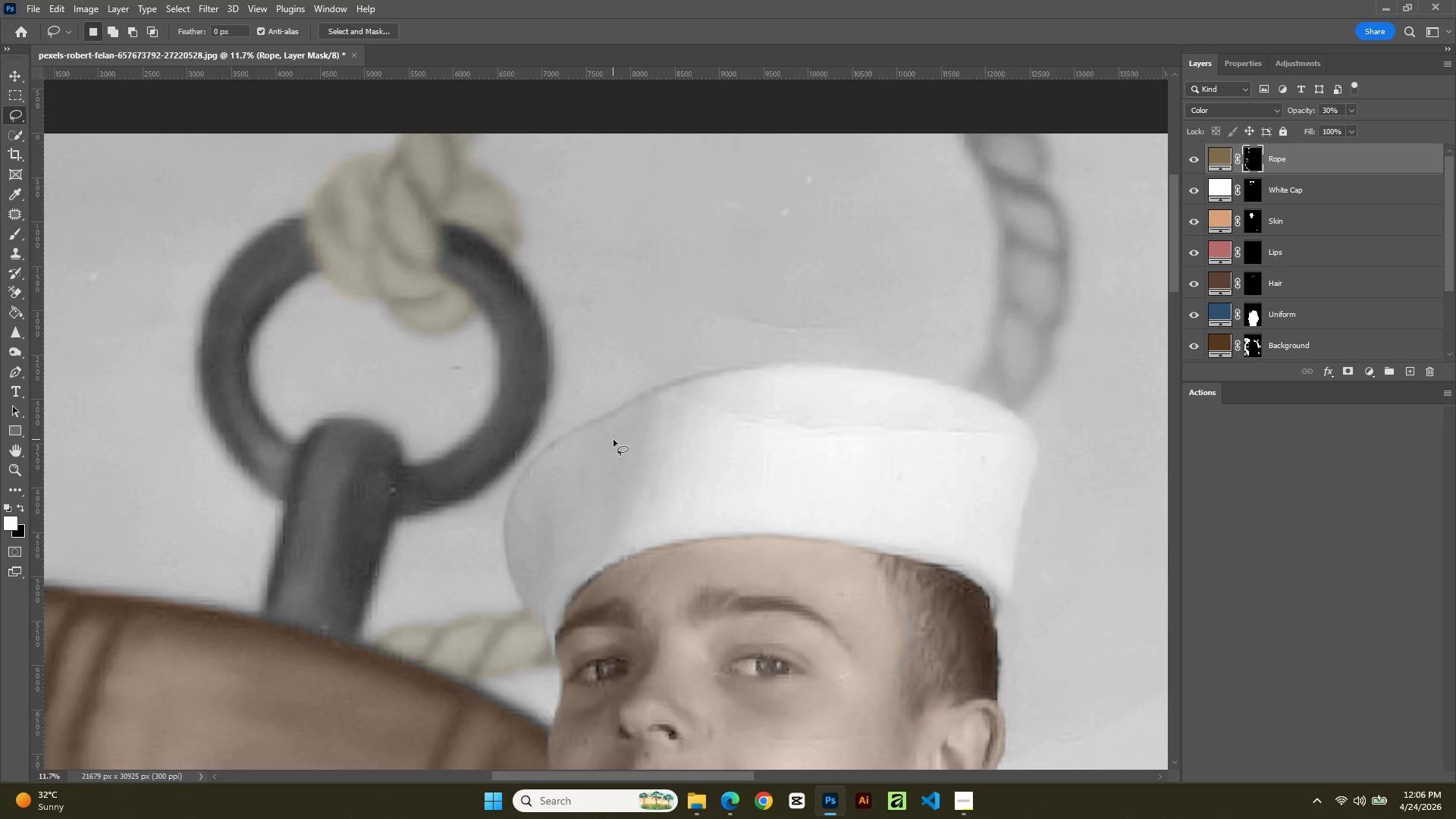 
hold_key(key=AltLeft, duration=2.06)
scroll: coordinate [791, 475], scroll_direction: up, amount: 1.0
 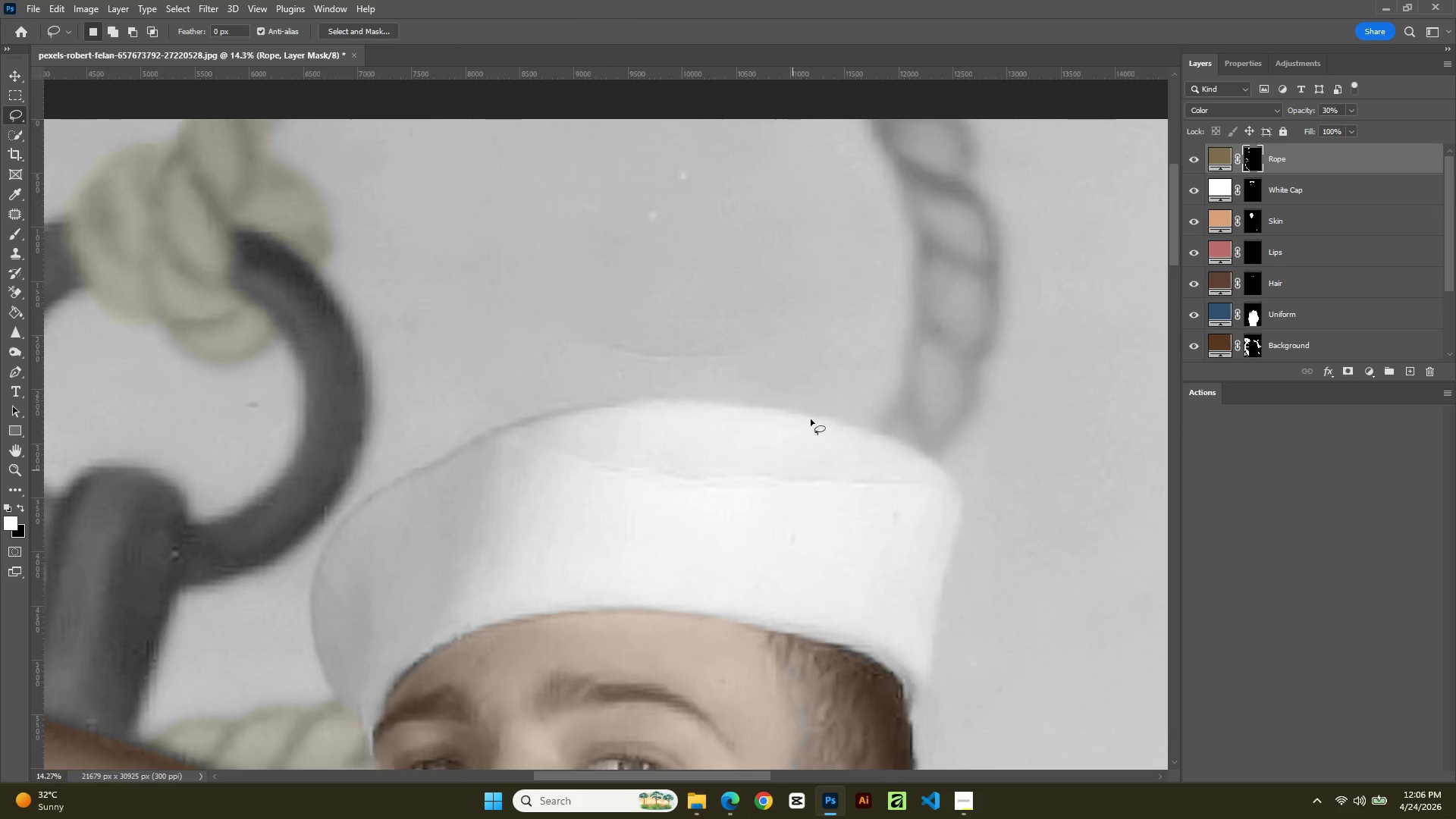 
hold_key(key=Space, duration=0.7)
 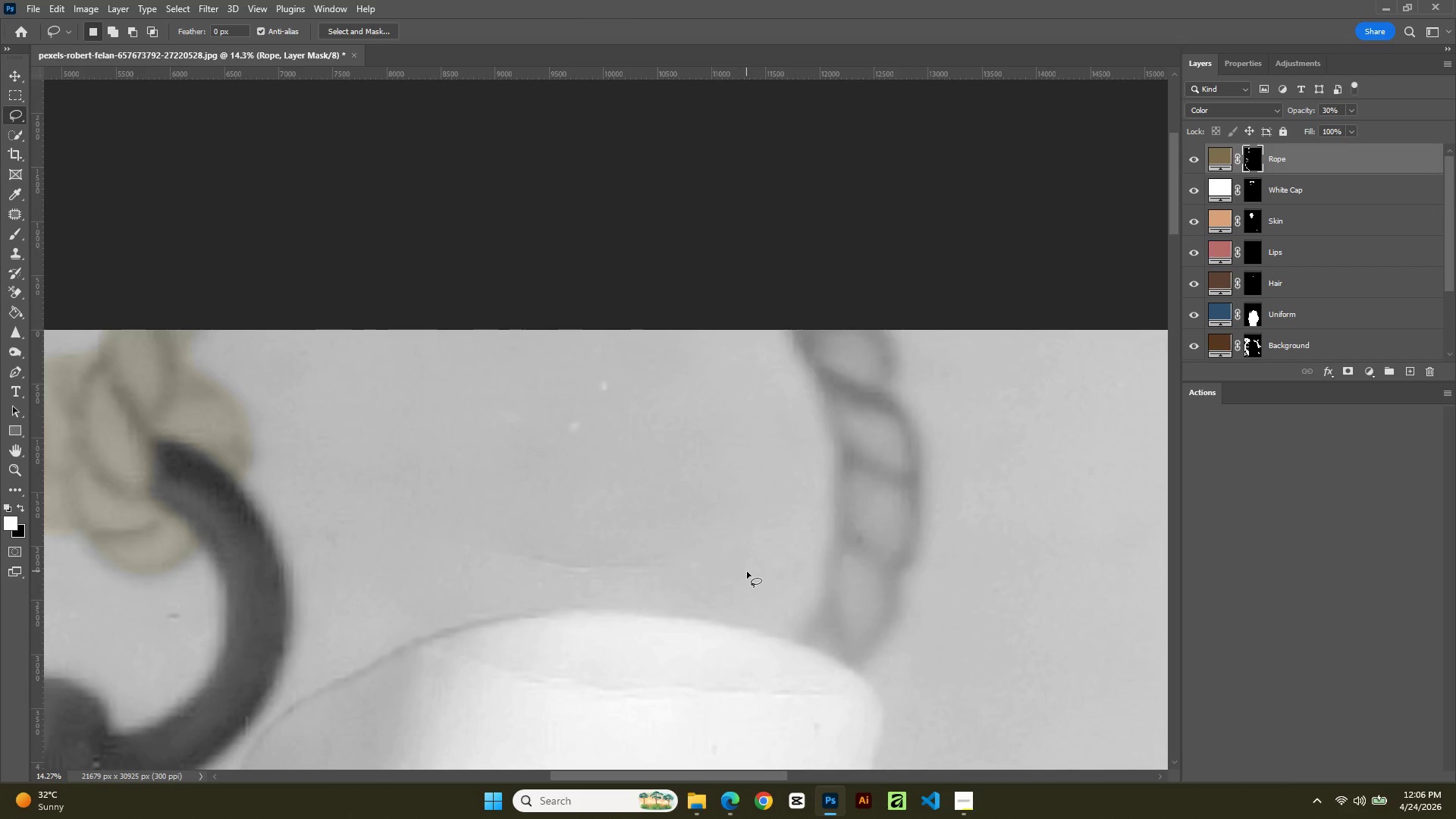 
left_click_drag(start_coordinate=[826, 361], to_coordinate=[747, 572])
 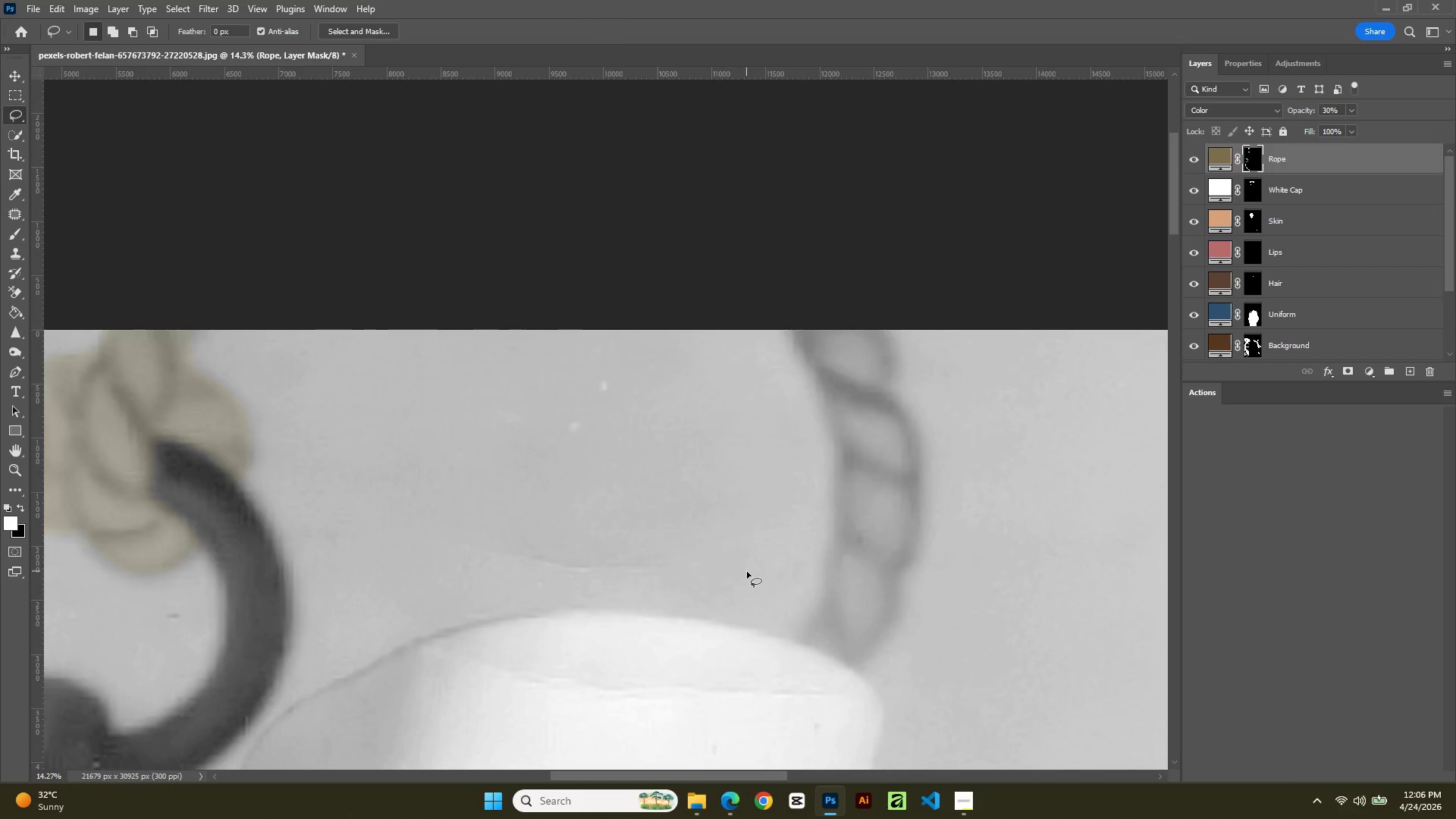 
key(P)
 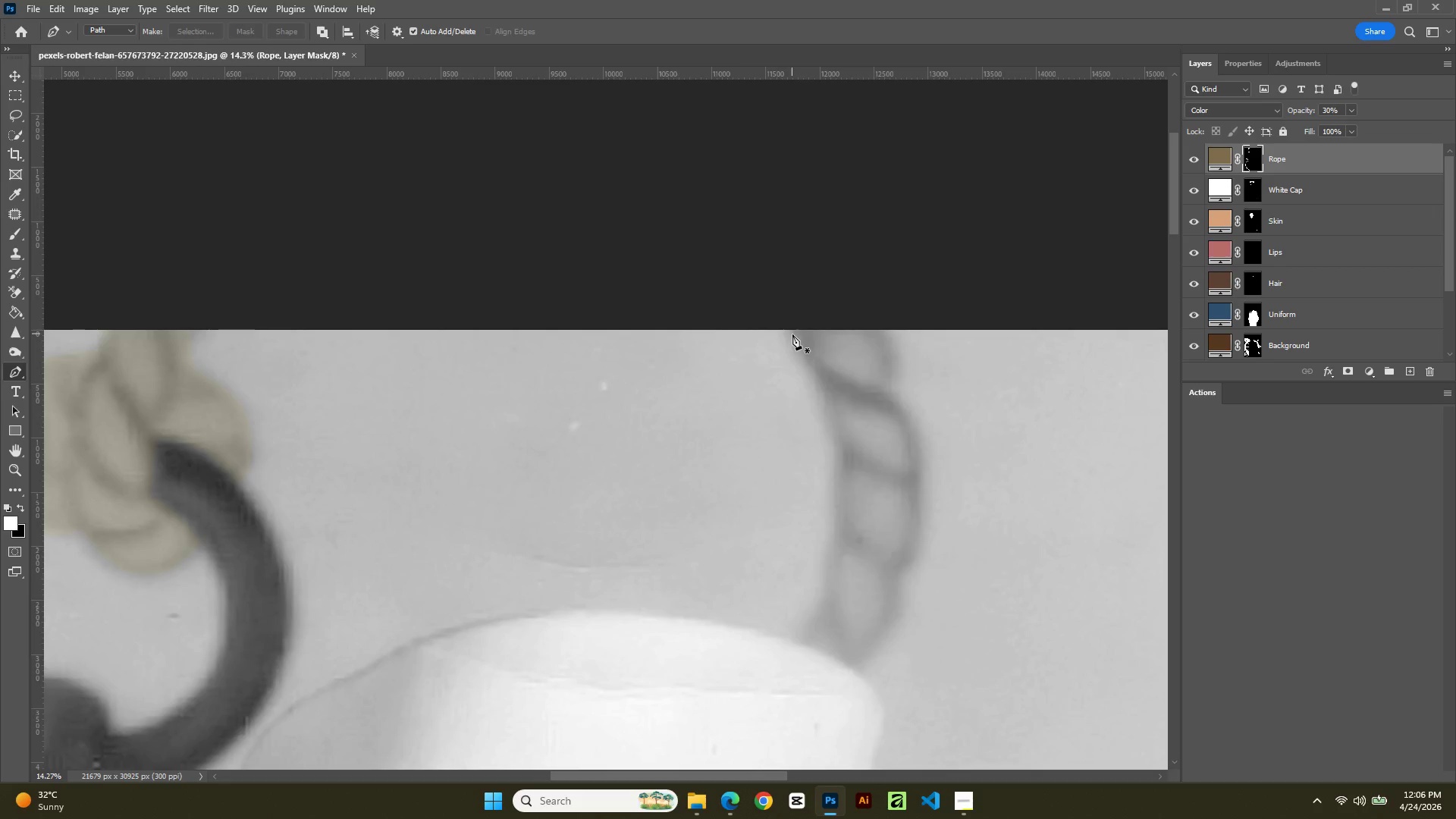 
left_click([790, 330])
 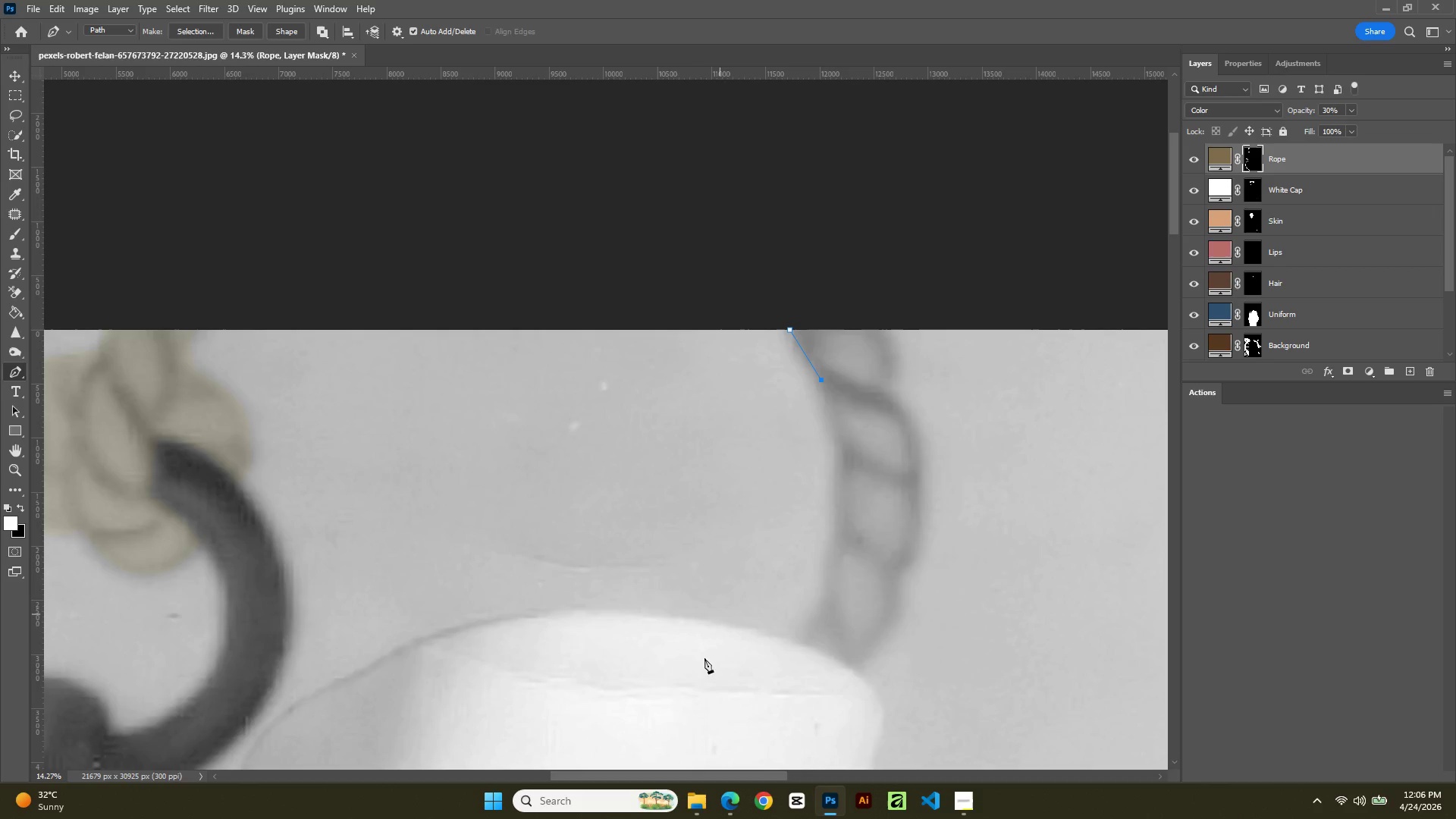 
hold_key(key=AltLeft, duration=0.52)
scroll: coordinate [773, 528], scroll_direction: up, amount: 4.0
 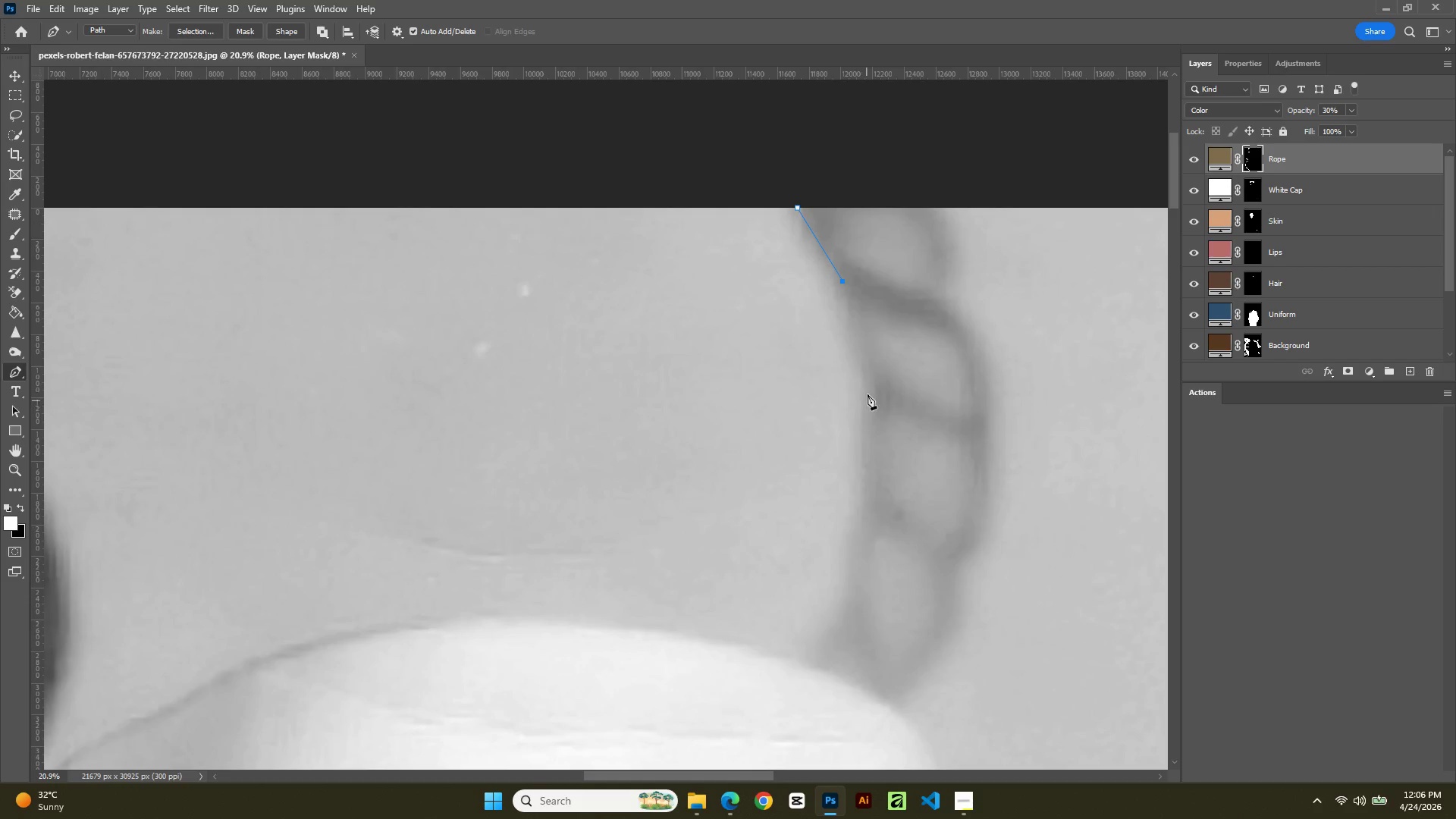 
left_click([888, 384])
 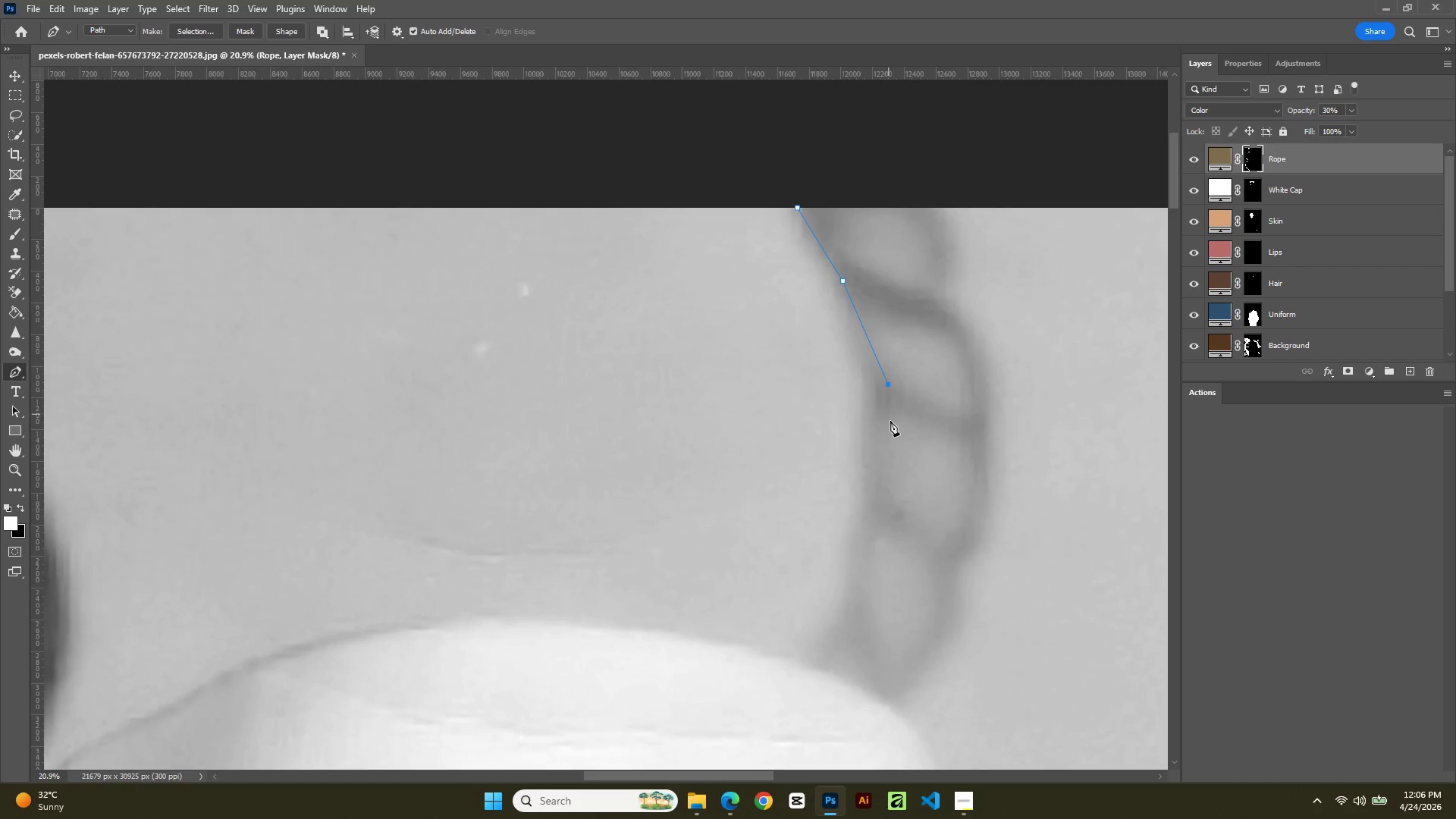 
key(Control+Z)
 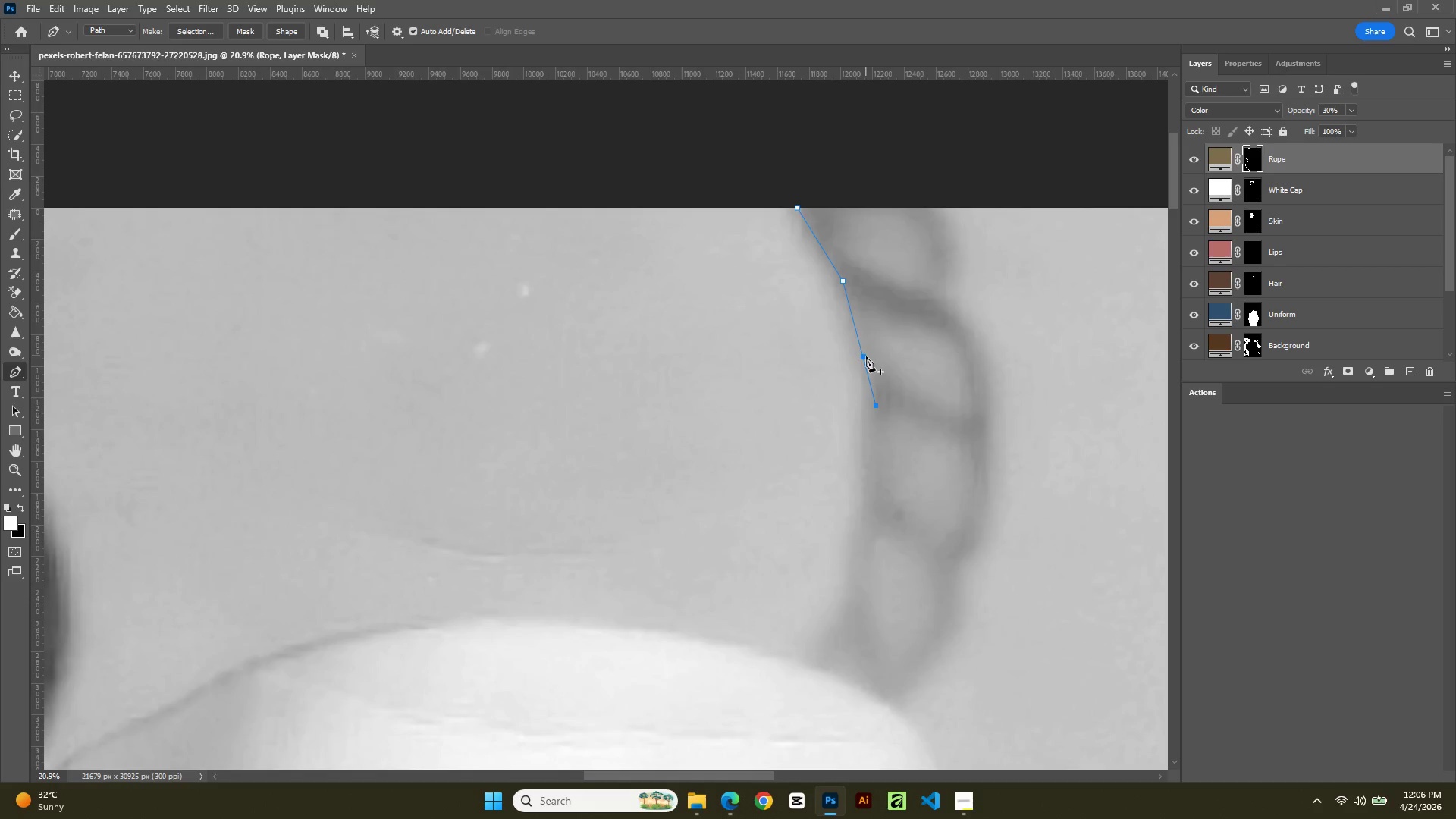 
left_click([865, 353])
 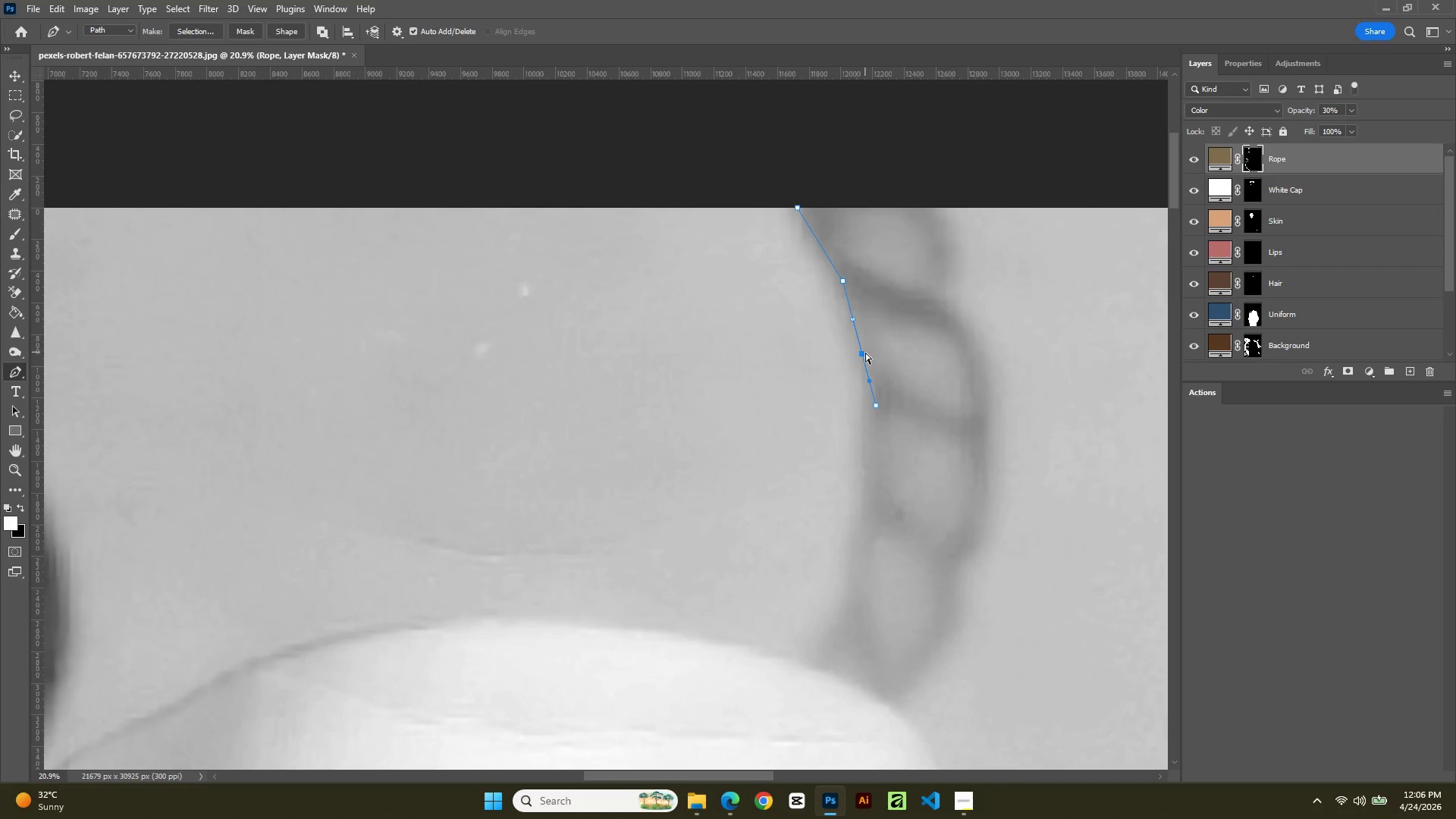 
hold_key(key=ControlLeft, duration=1.0)
left_click_drag(start_coordinate=[865, 353], to_coordinate=[853, 348])
 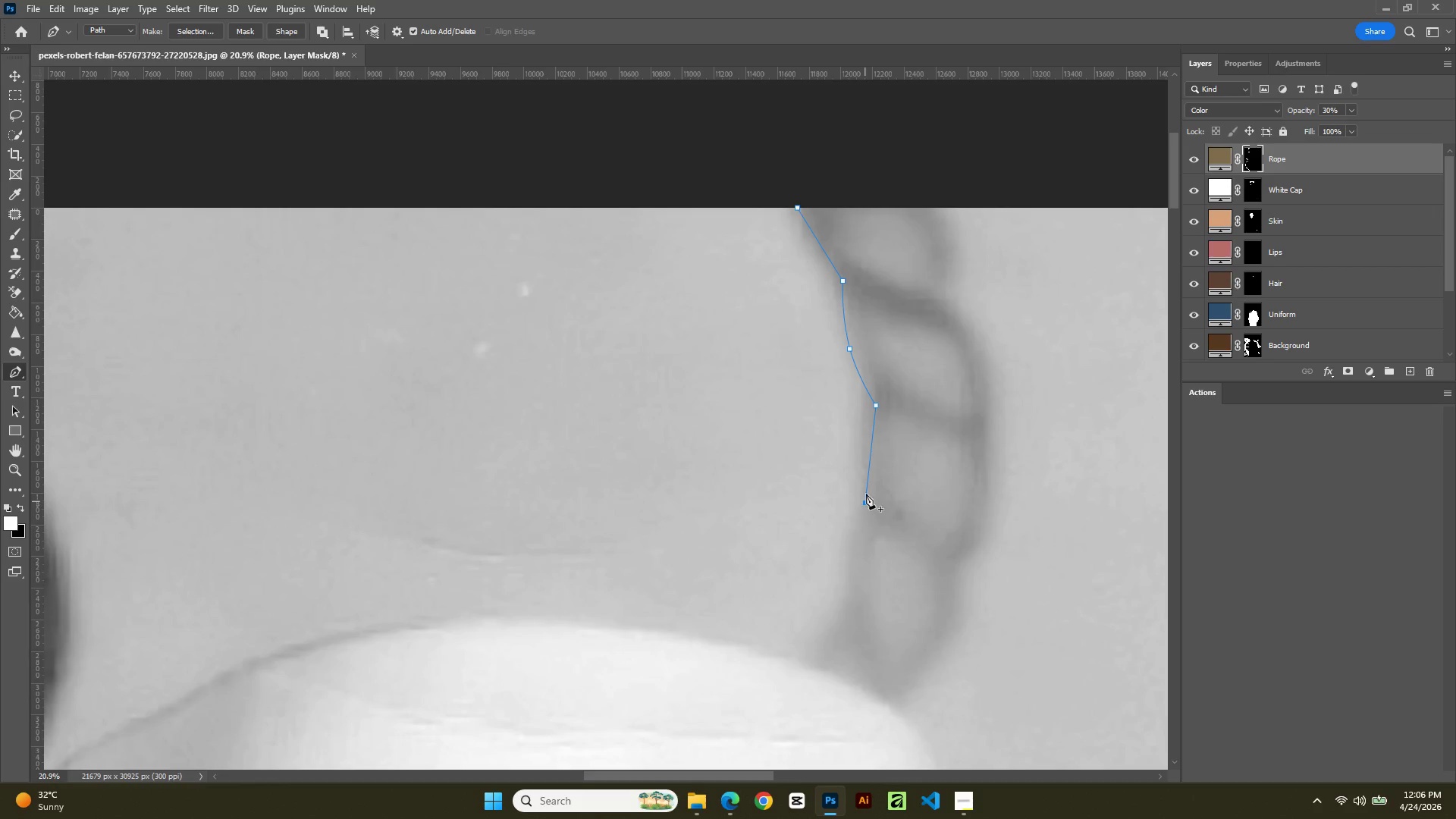 
left_click([871, 455])
 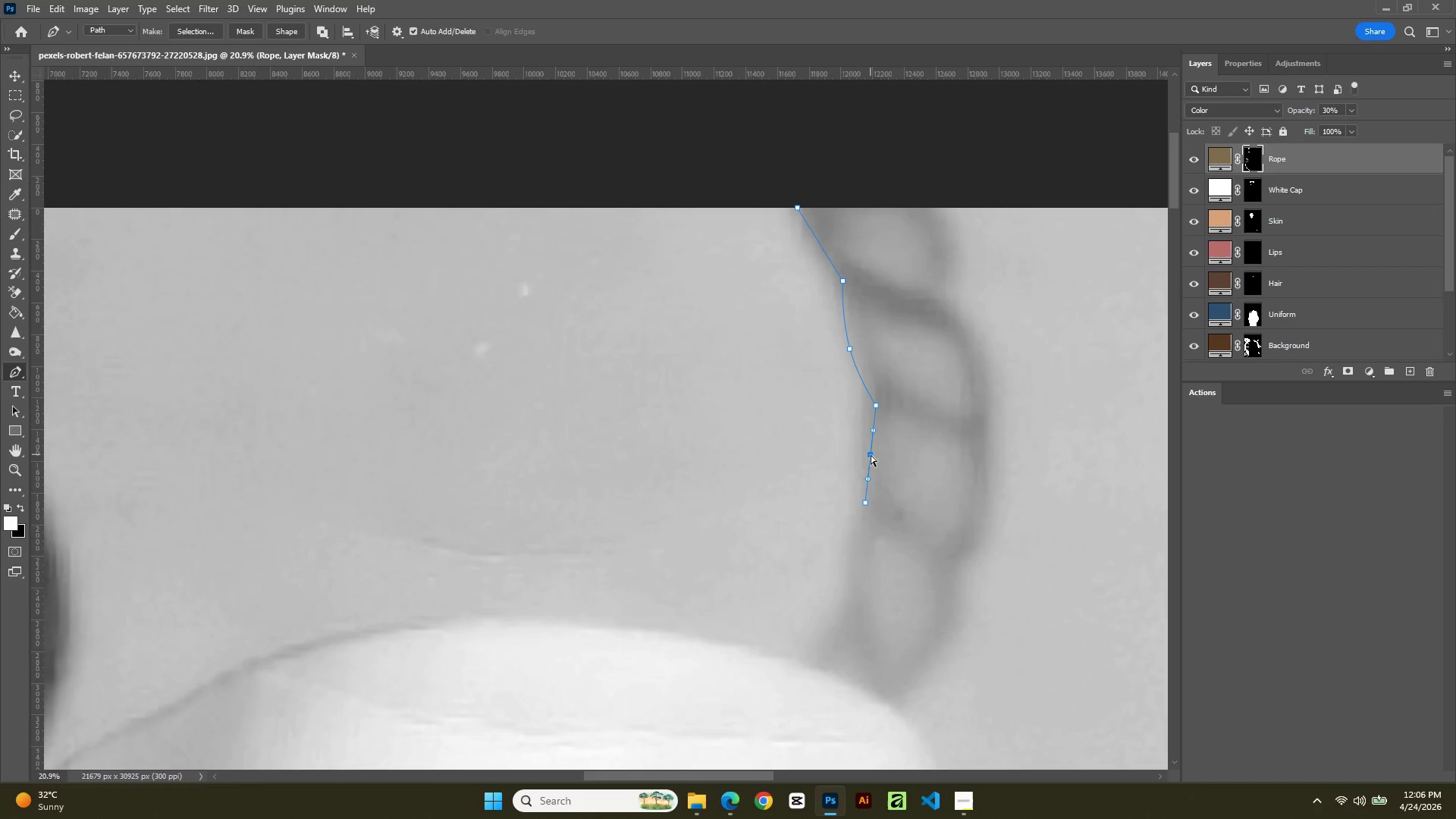 
hold_key(key=ControlLeft, duration=0.81)
left_click_drag(start_coordinate=[871, 455], to_coordinate=[866, 448])
 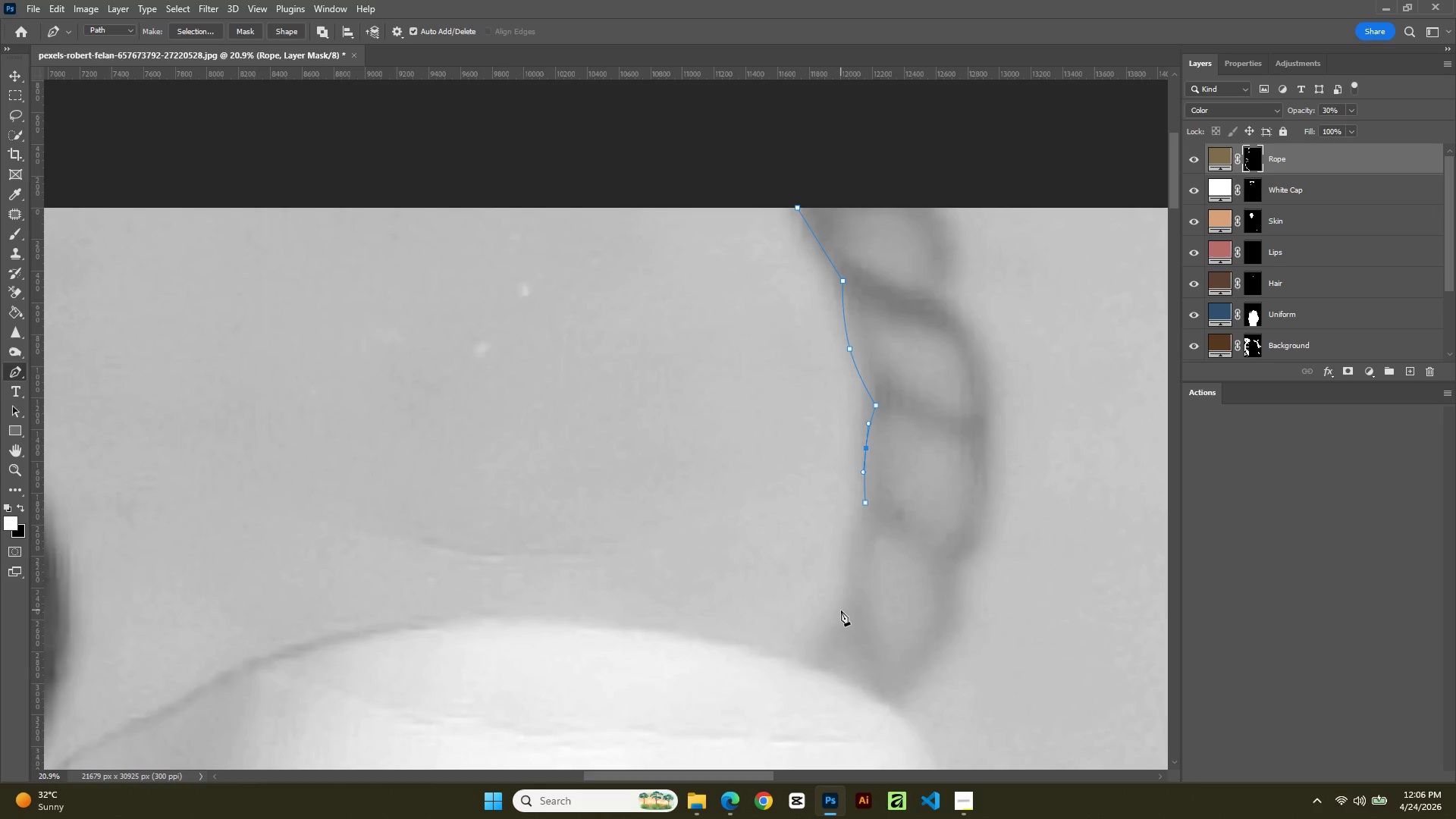 
left_click([845, 610])
 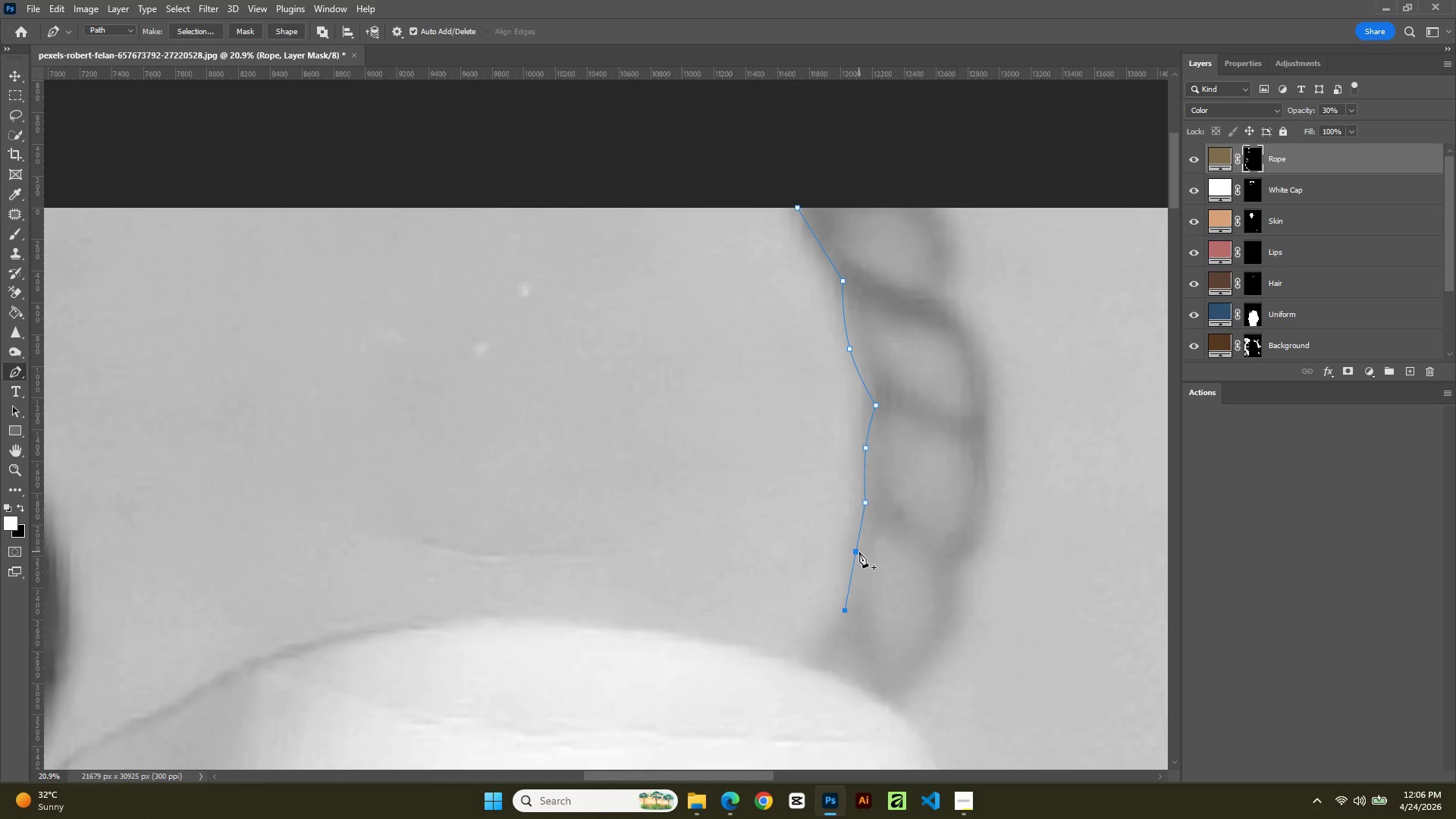 
hold_key(key=ControlLeft, duration=1.39)
left_click_drag(start_coordinate=[858, 552], to_coordinate=[850, 551])
 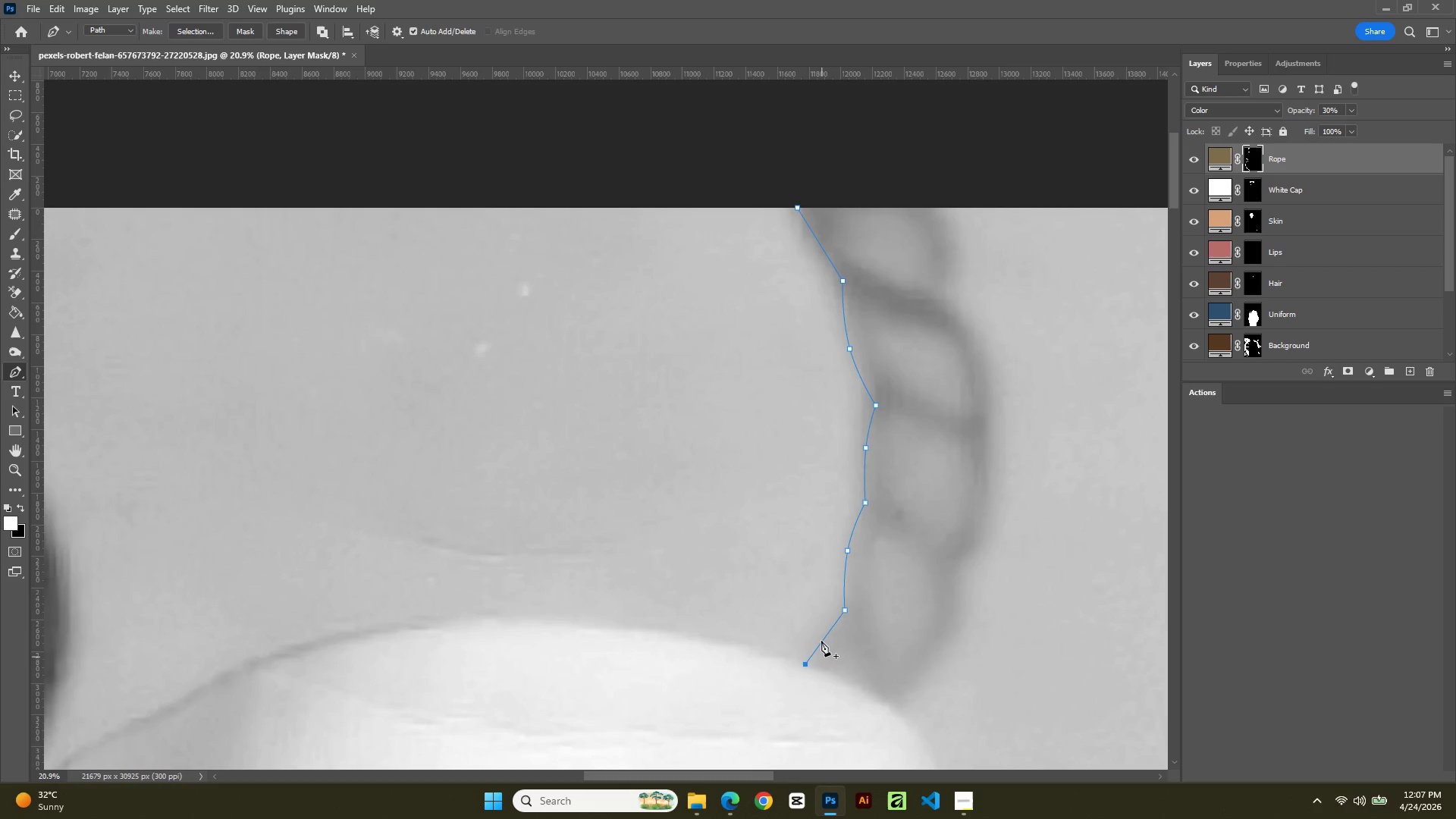 
left_click([823, 641])
 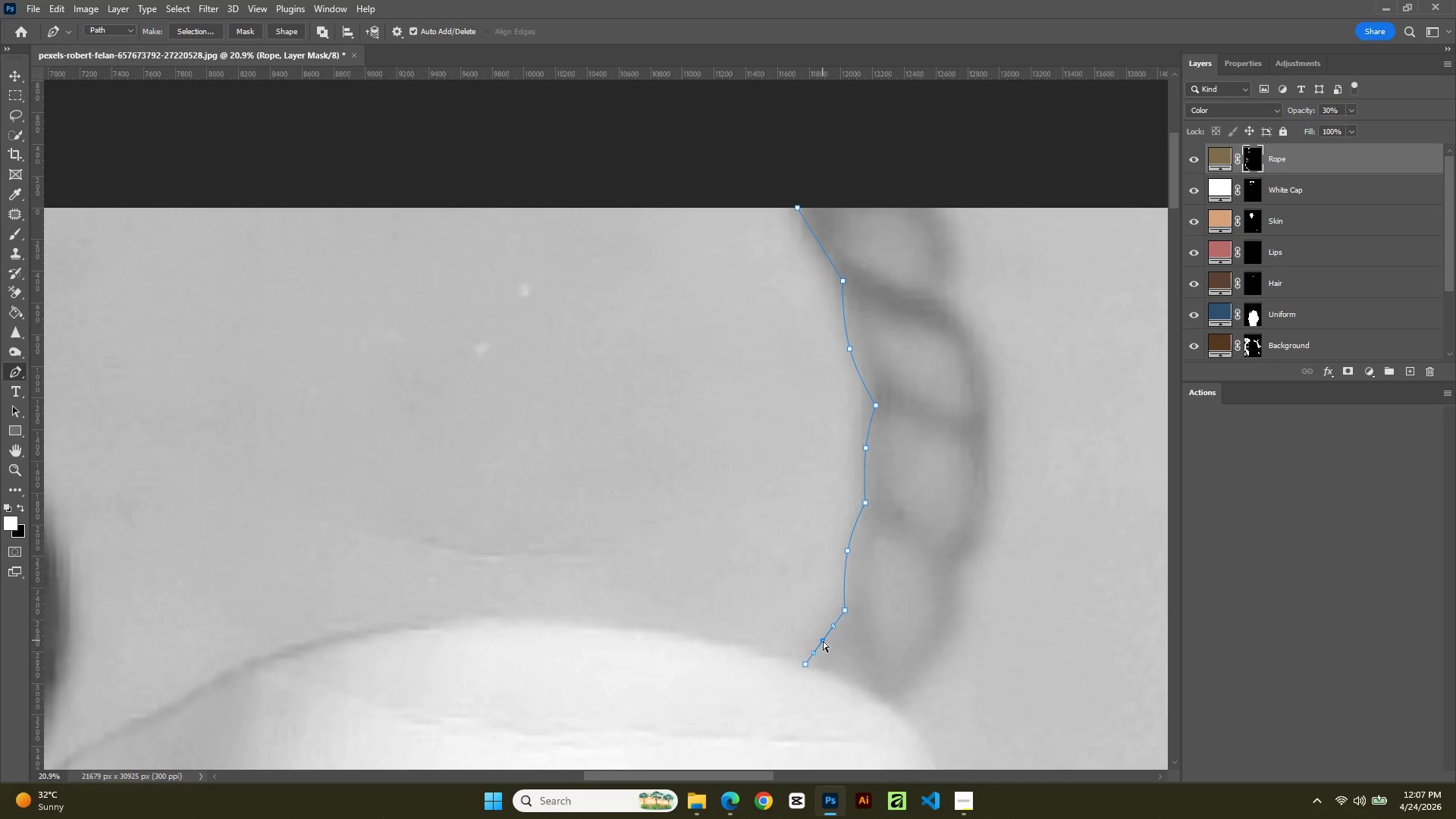 
hold_key(key=ControlLeft, duration=0.67)
left_click_drag(start_coordinate=[823, 641], to_coordinate=[819, 634])
 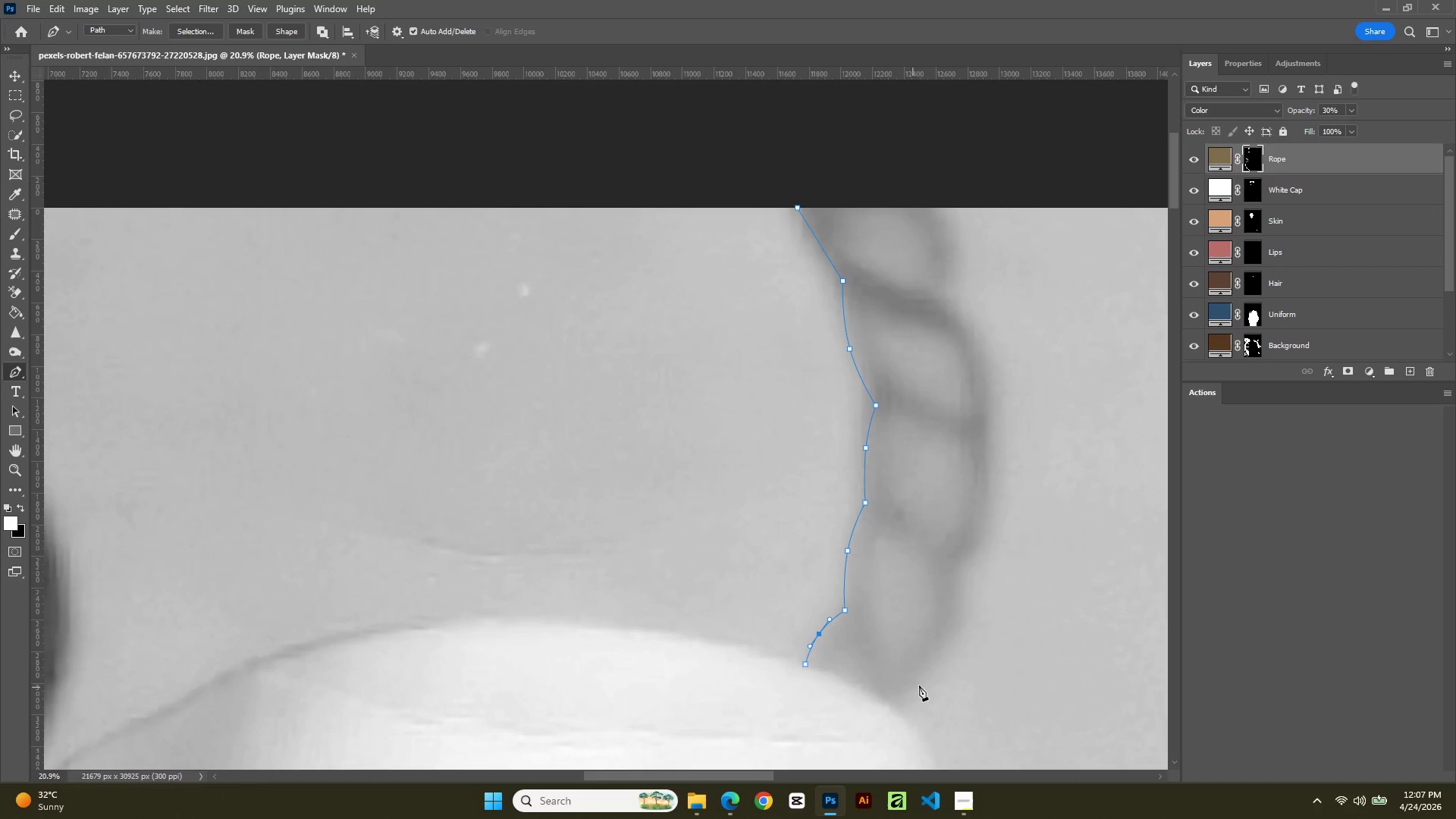 
hold_key(key=Space, duration=0.56)
 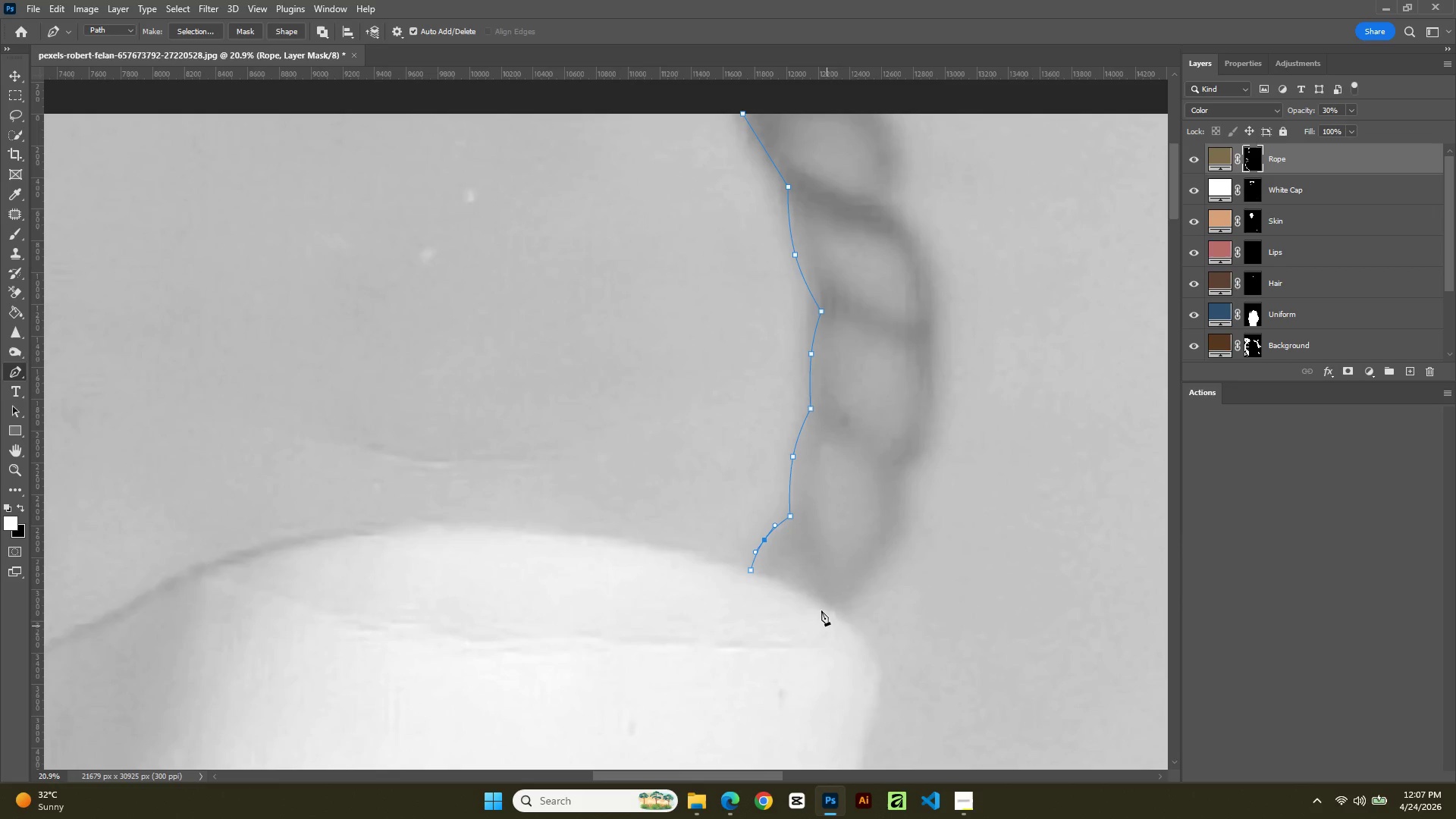 
left_click_drag(start_coordinate=[918, 680], to_coordinate=[892, 635])
 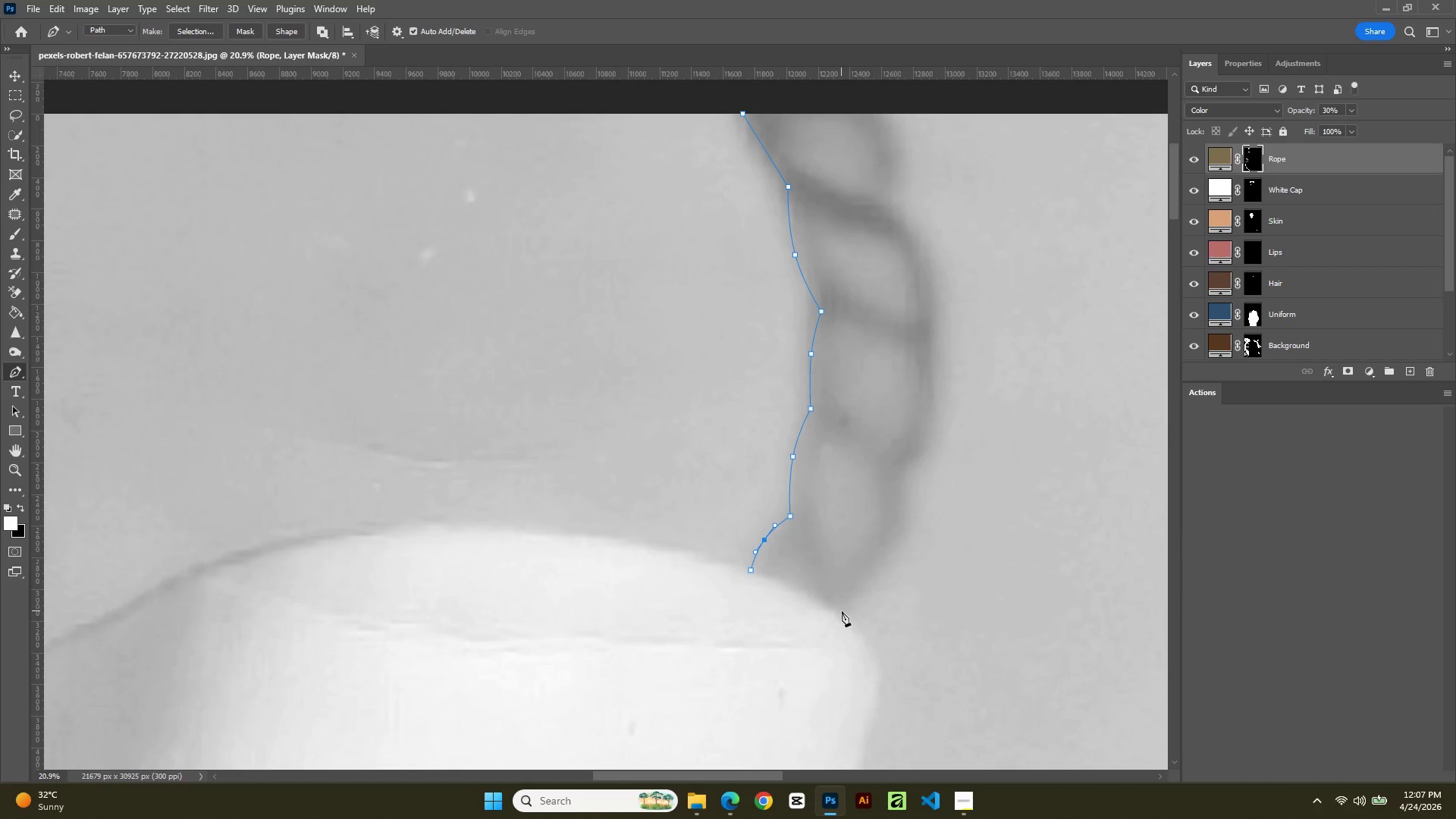 
left_click([837, 611])
 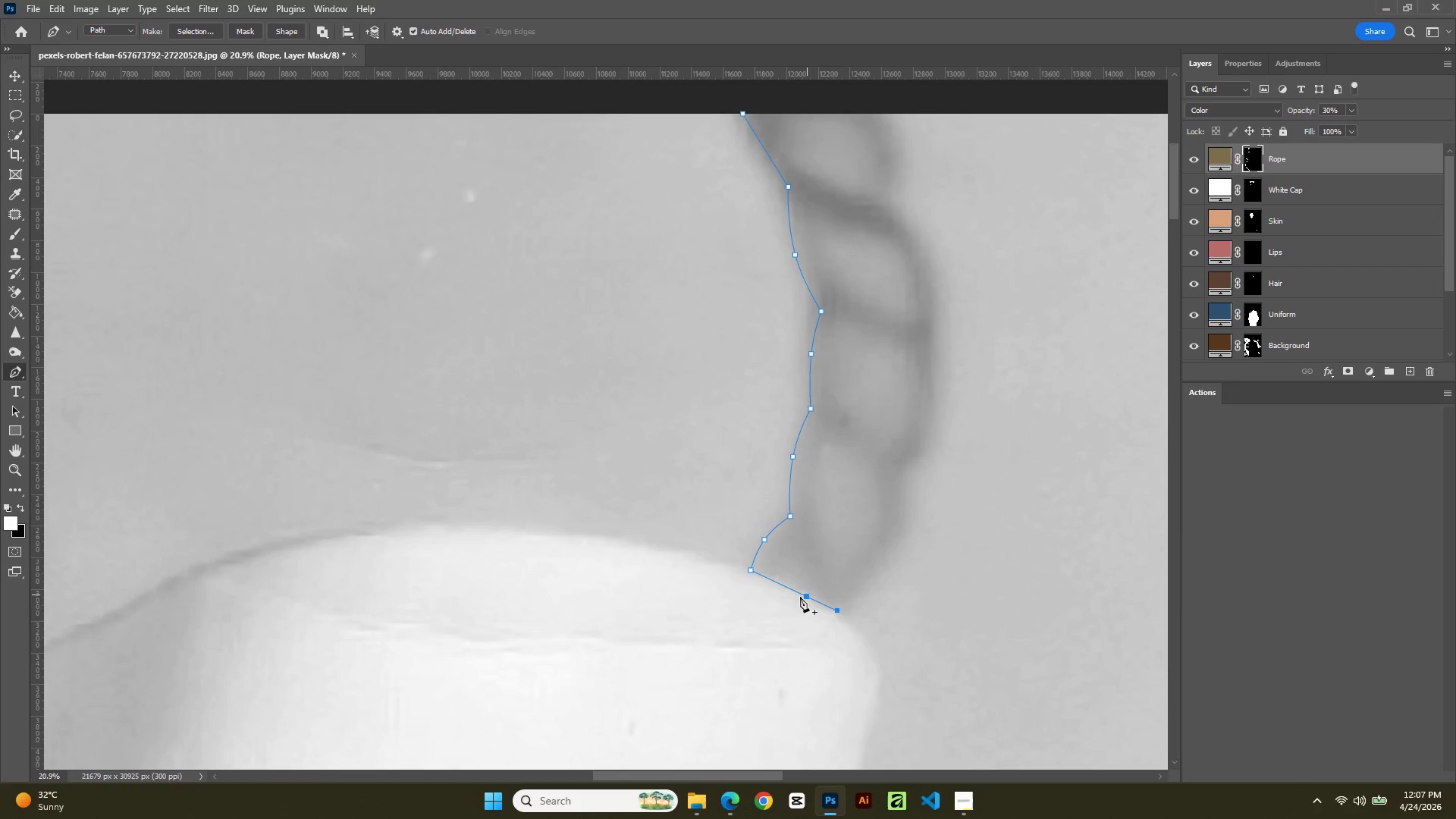 
left_click([799, 597])
 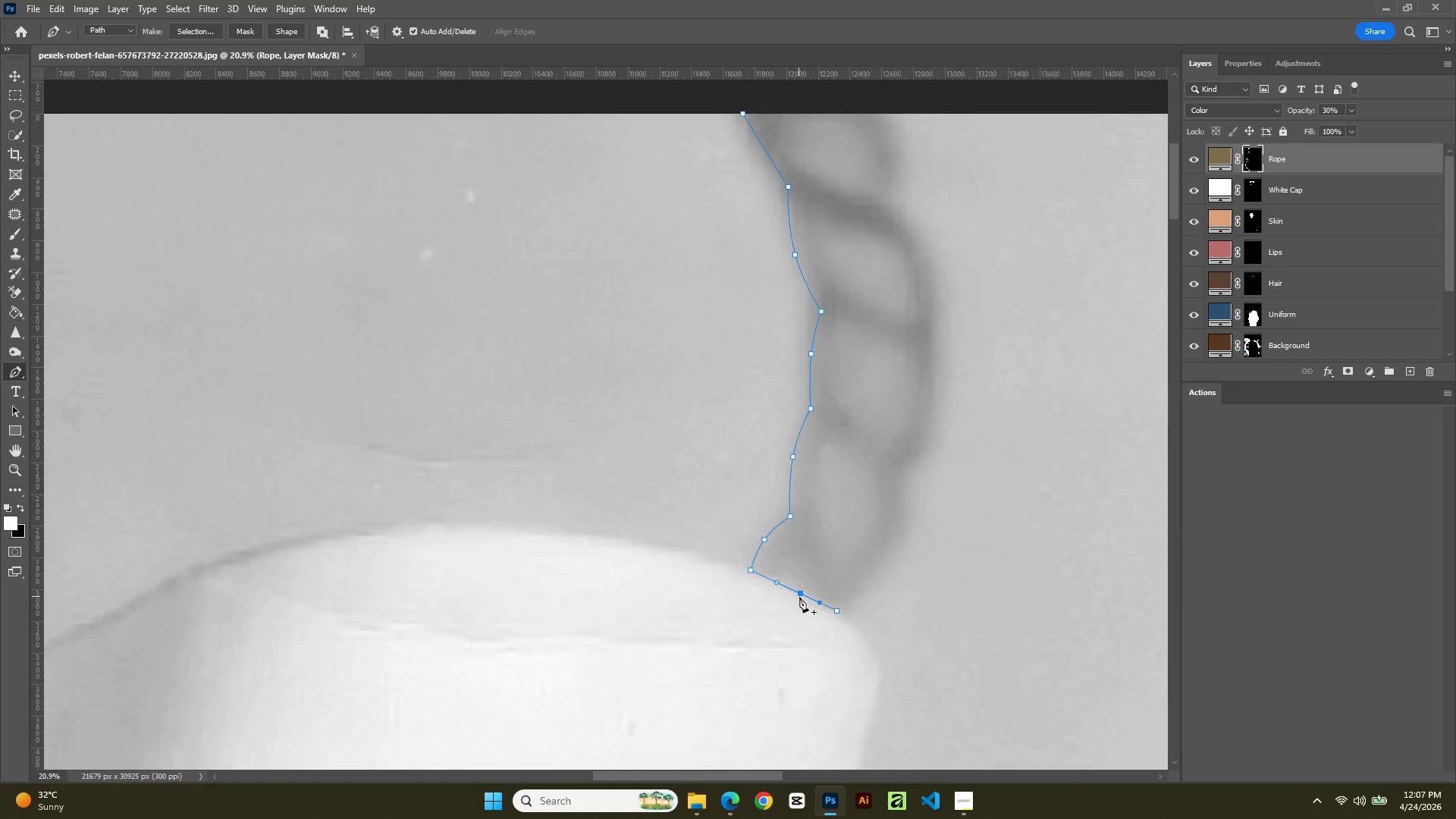 
hold_key(key=ControlLeft, duration=1.12)
left_click_drag(start_coordinate=[799, 597], to_coordinate=[797, 591])
 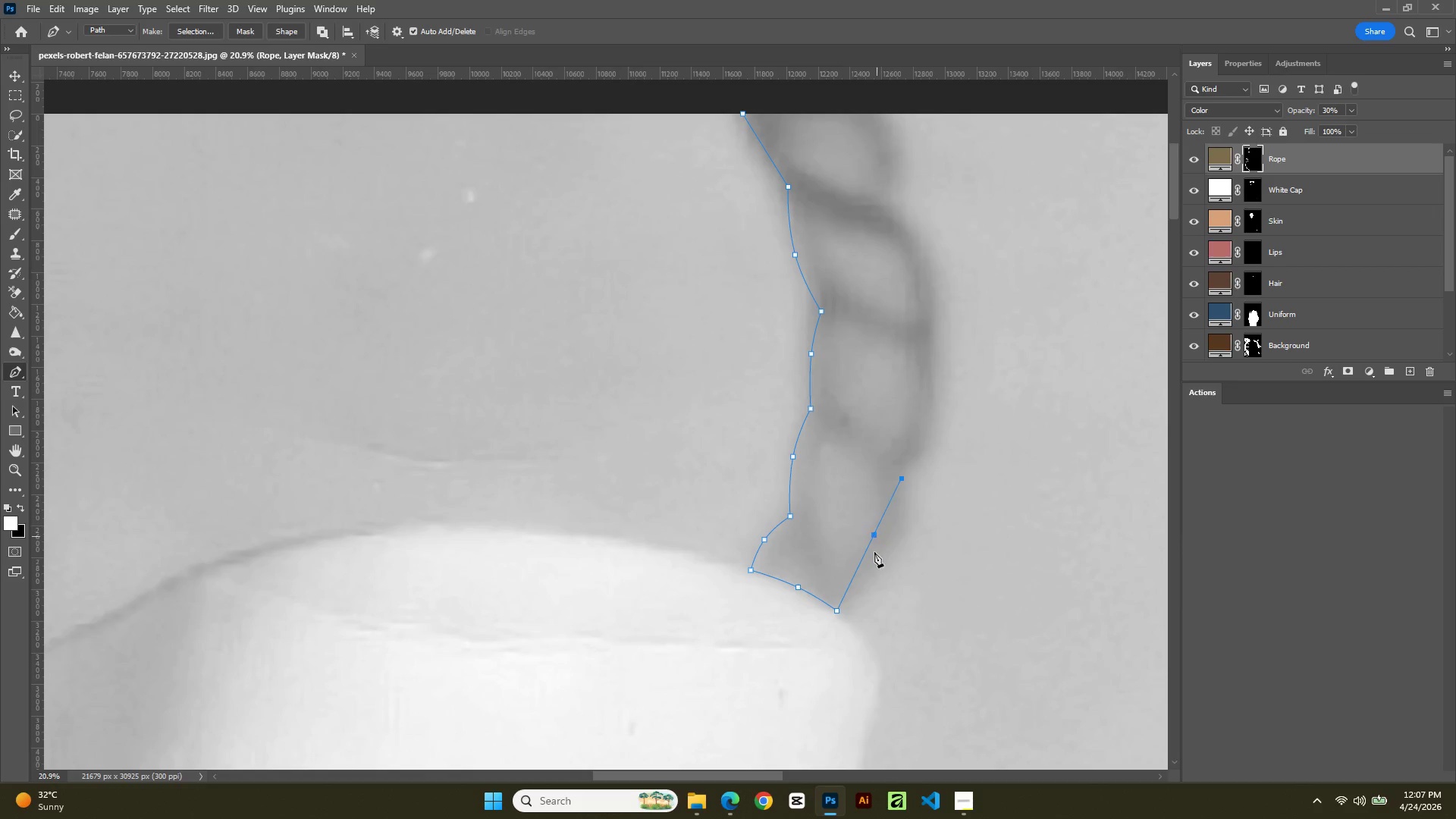 
left_click([868, 546])
 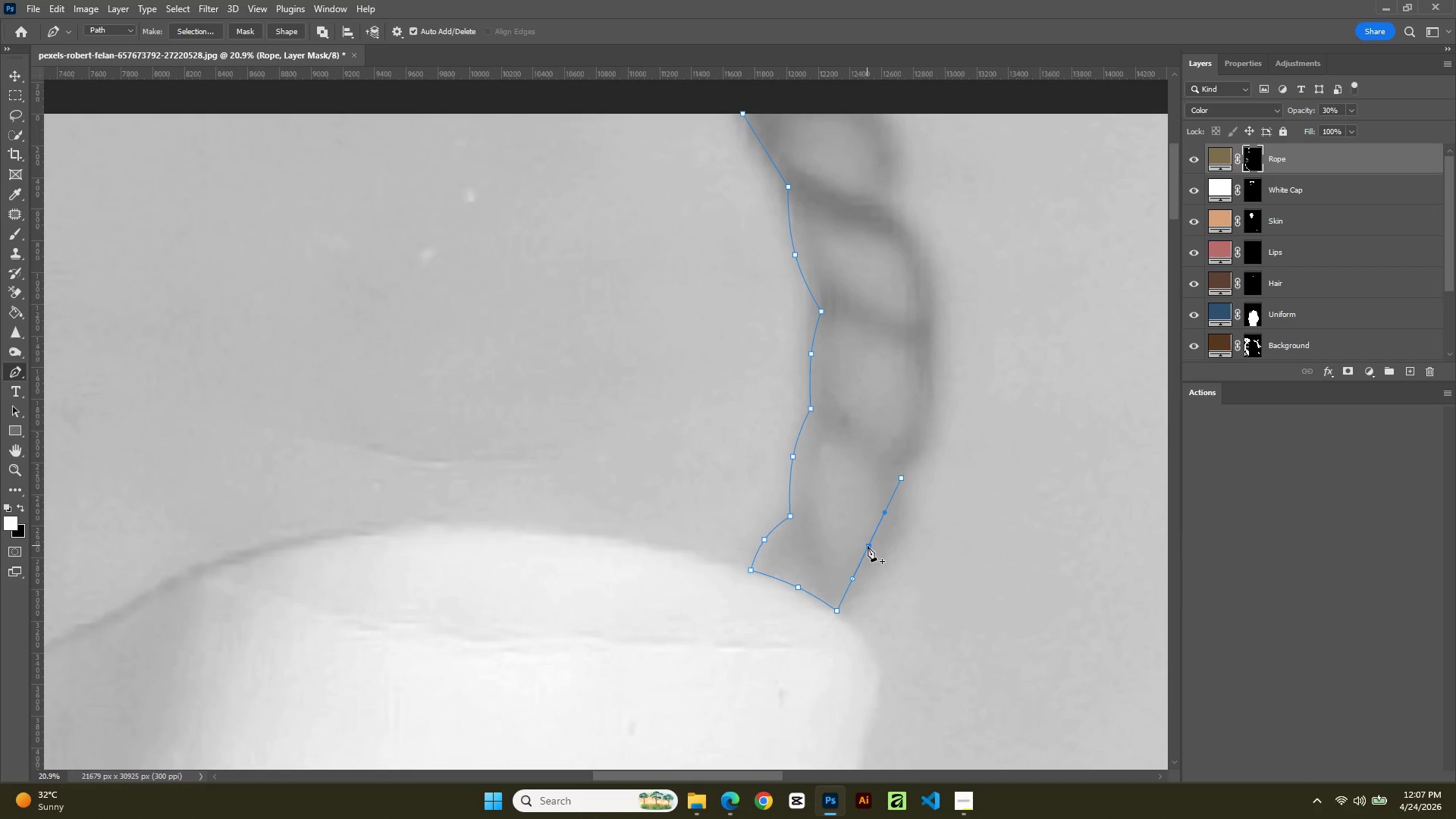 
hold_key(key=ControlLeft, duration=1.25)
left_click_drag(start_coordinate=[868, 546], to_coordinate=[879, 559])
 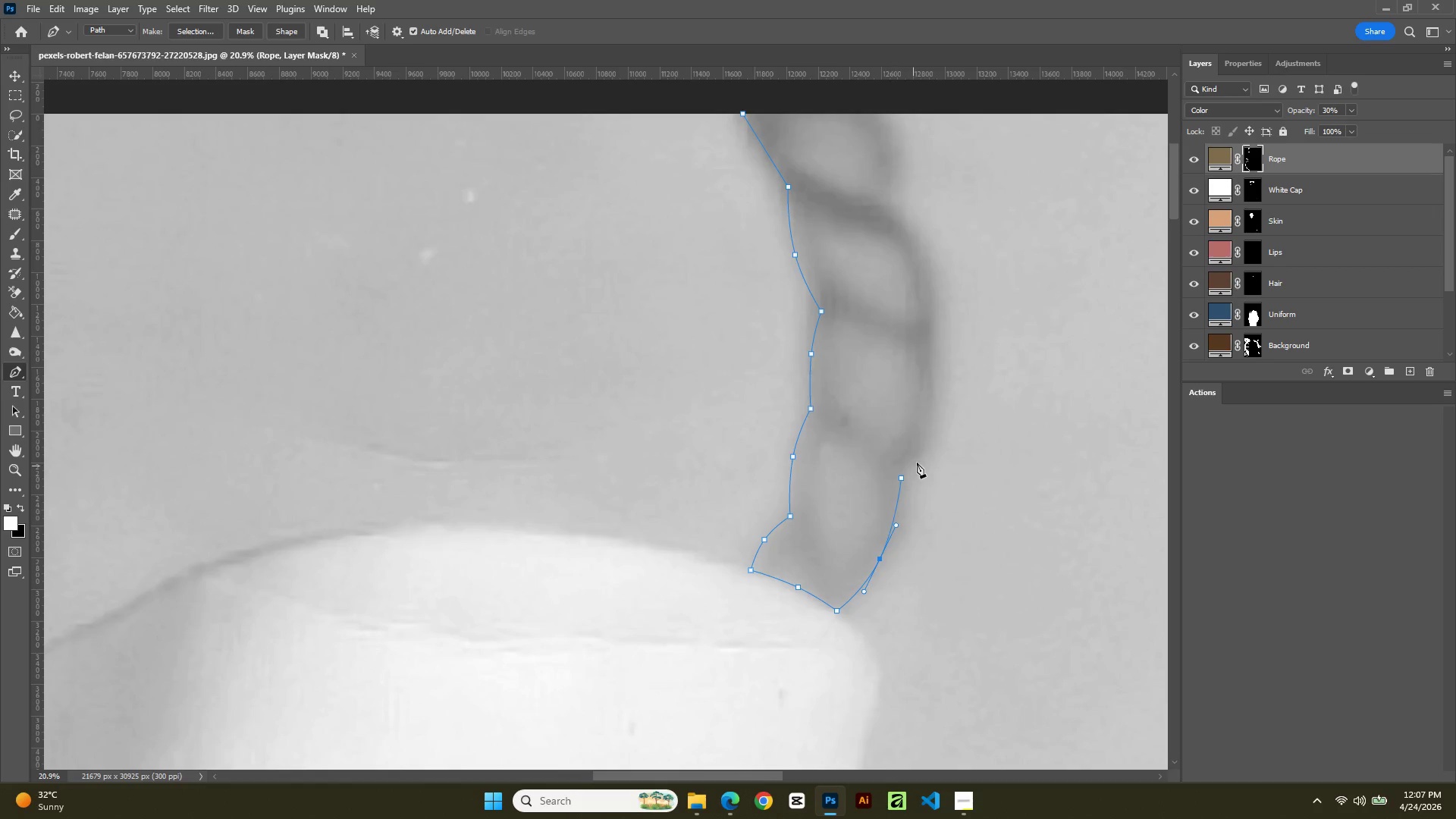 
hold_key(key=Space, duration=0.44)
 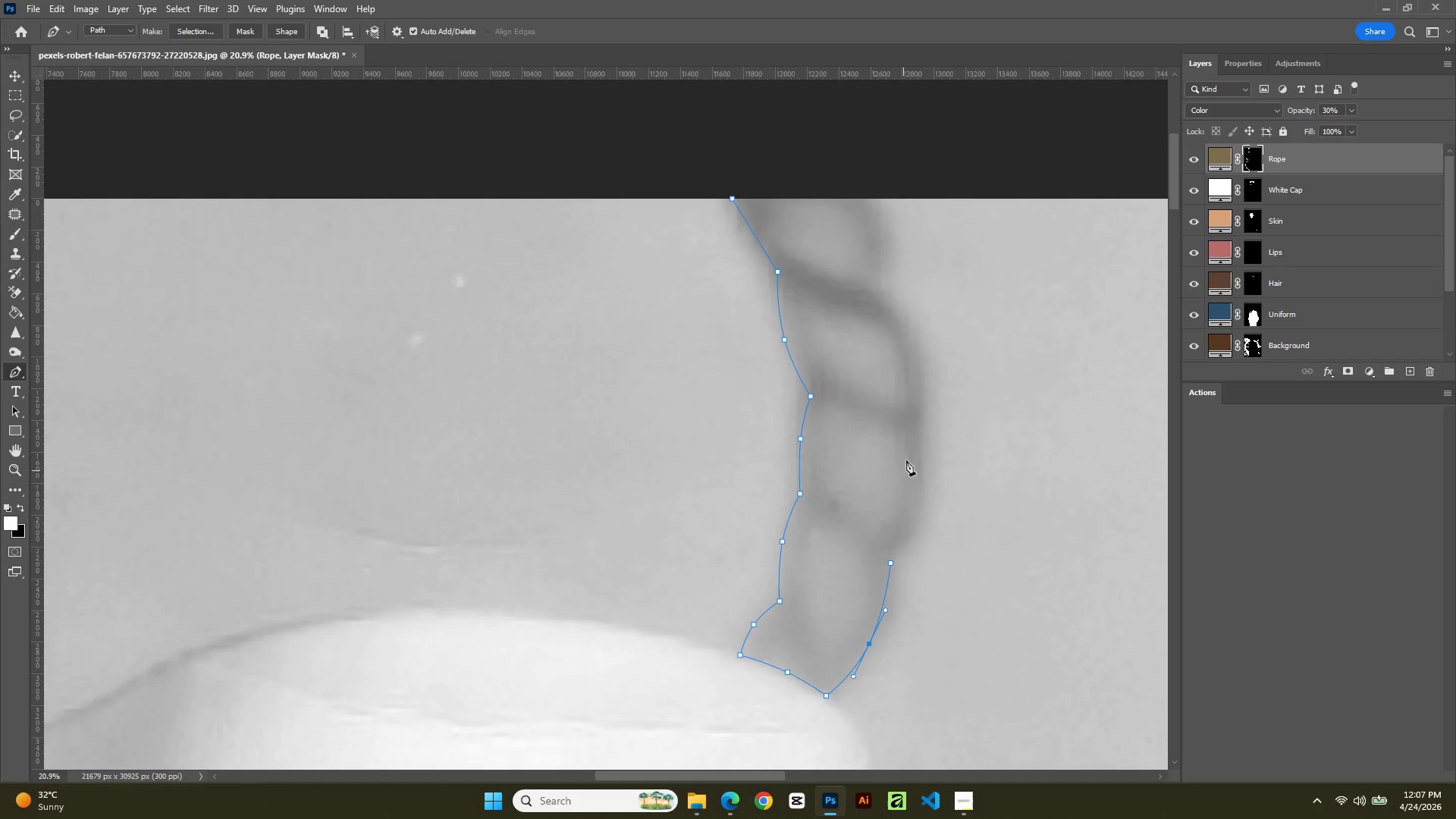 
left_click_drag(start_coordinate=[918, 459], to_coordinate=[912, 513])
 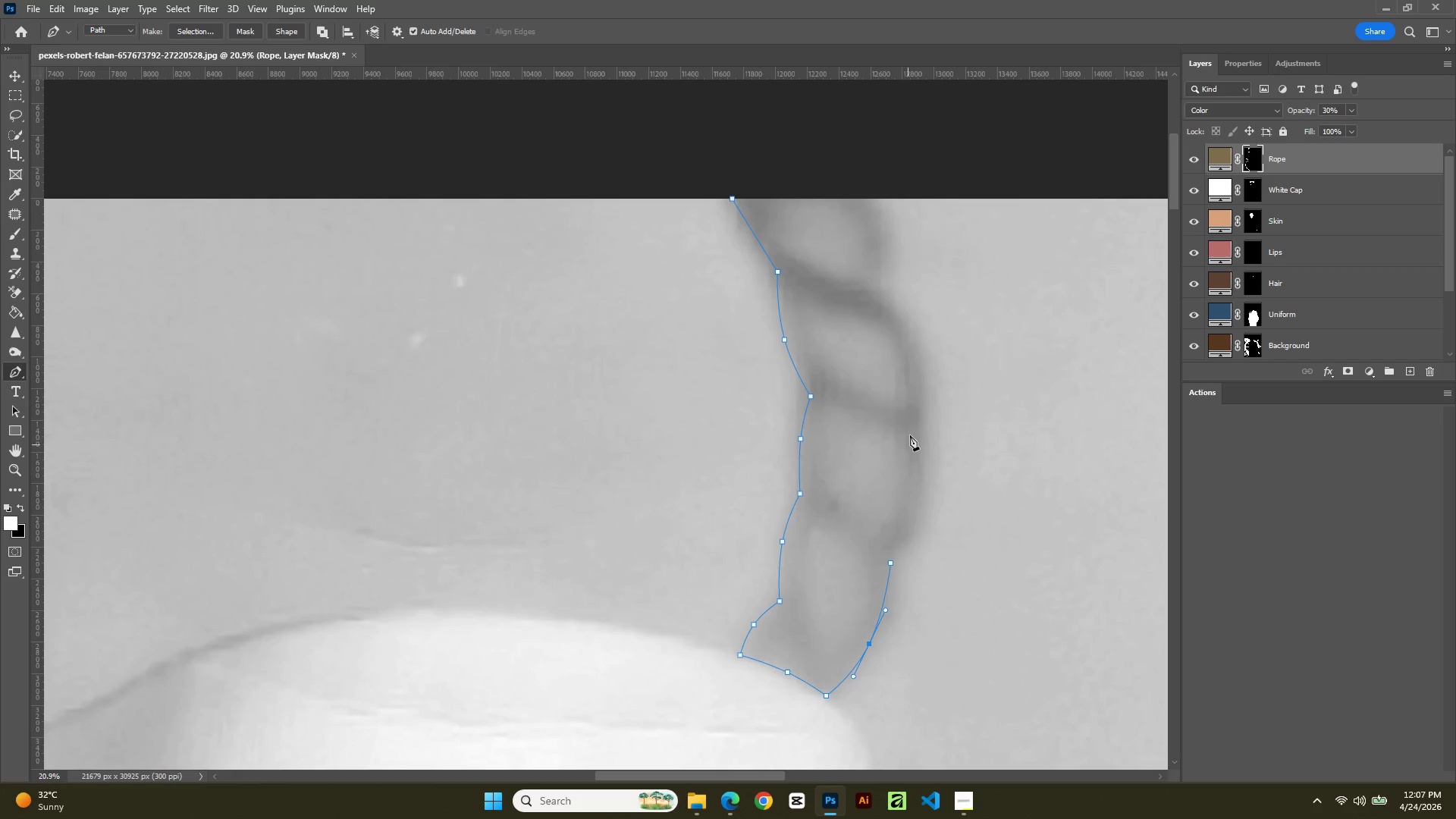 
left_click([911, 427])
 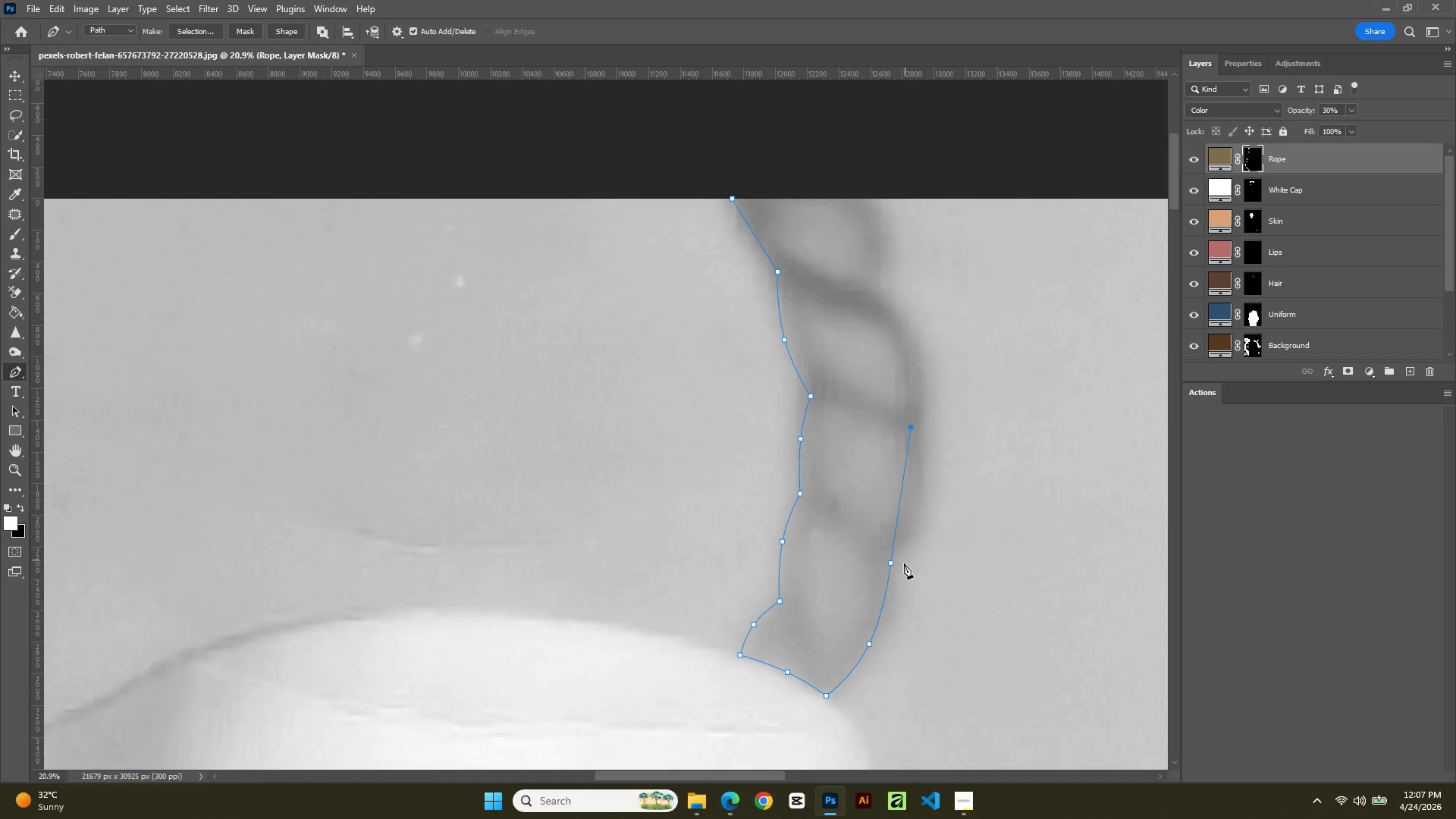 
left_click([891, 563])
 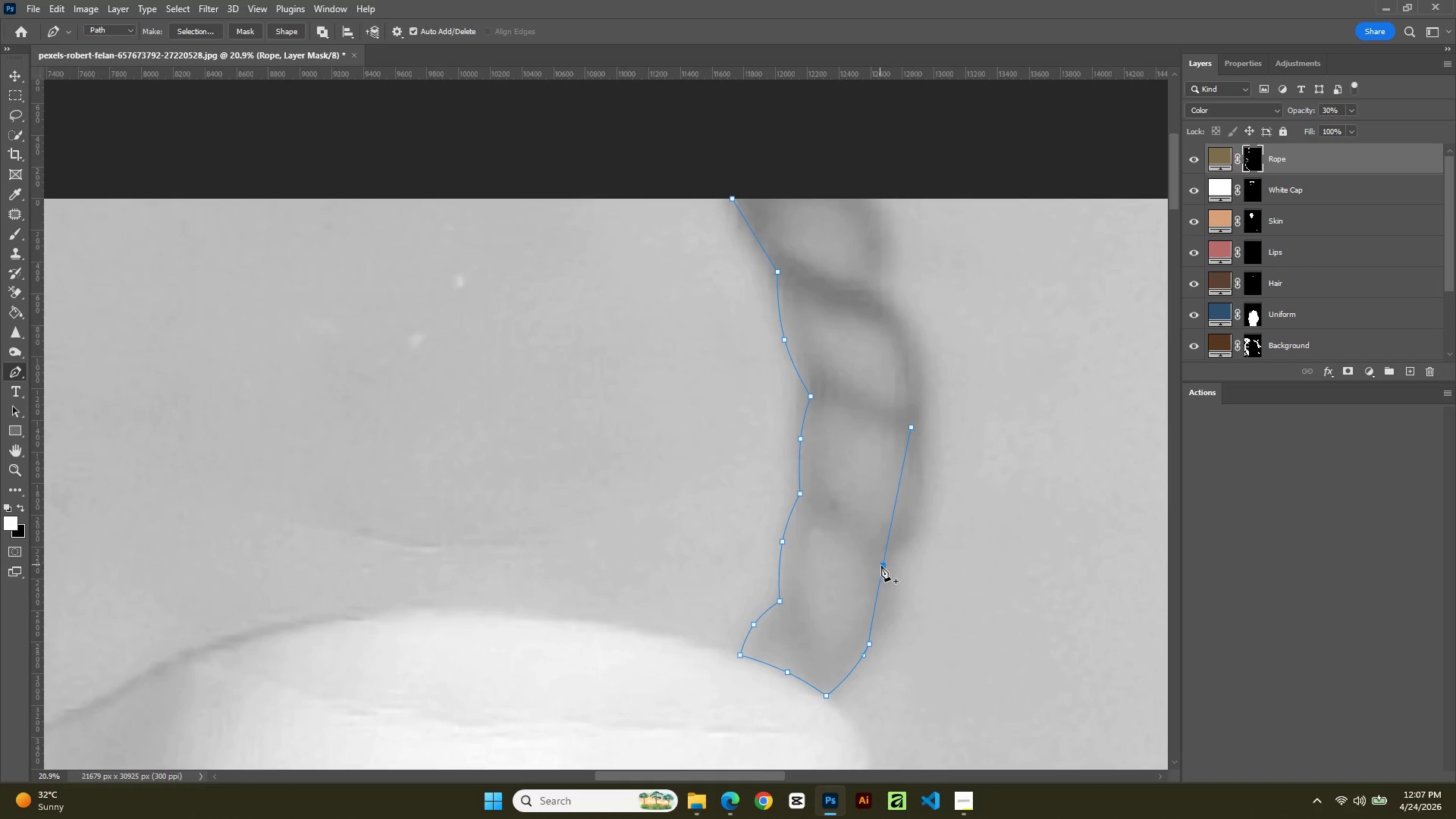 
left_click([881, 566])
 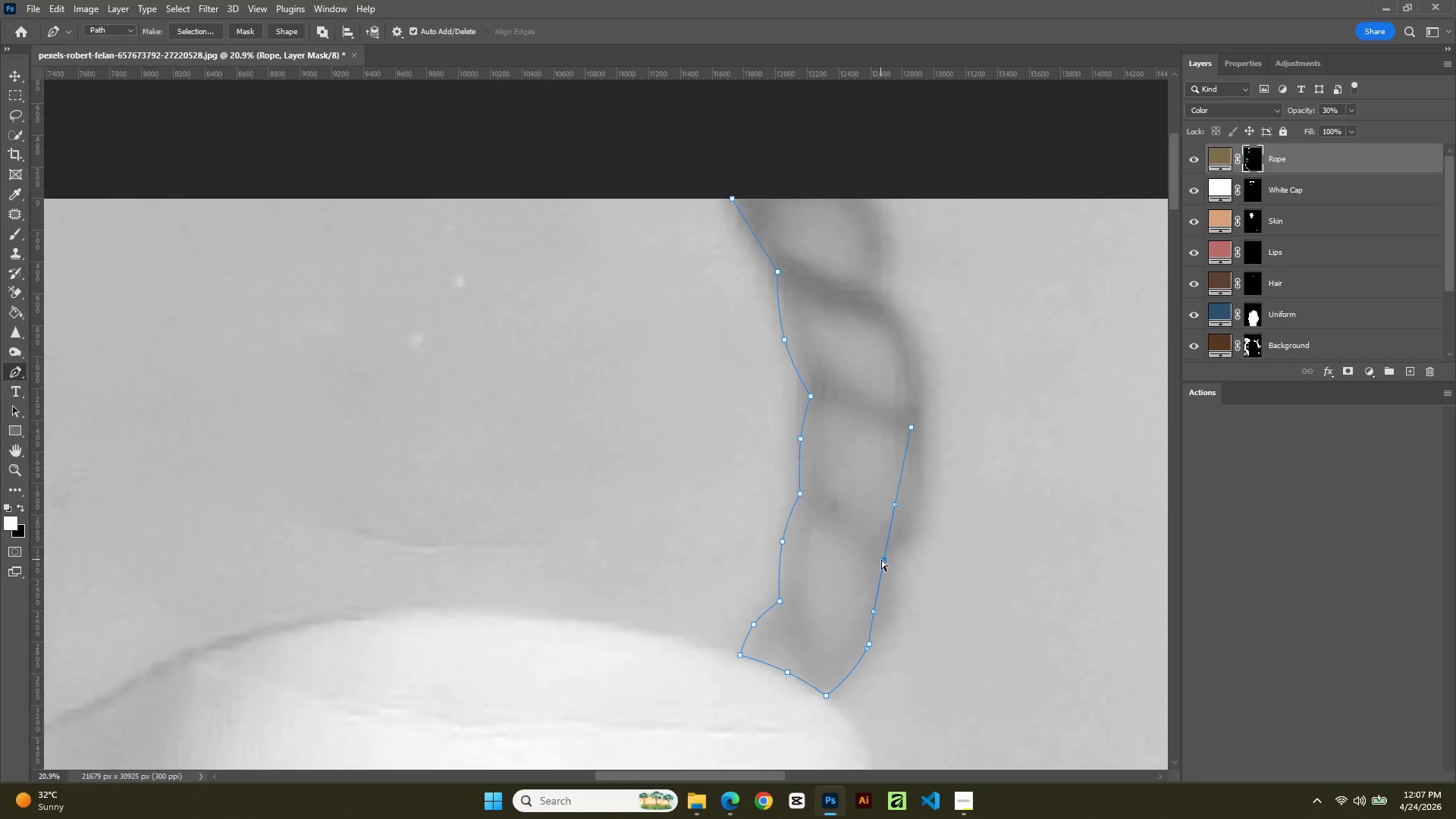 
hold_key(key=ControlLeft, duration=1.39)
left_click_drag(start_coordinate=[881, 560], to_coordinate=[877, 557])
 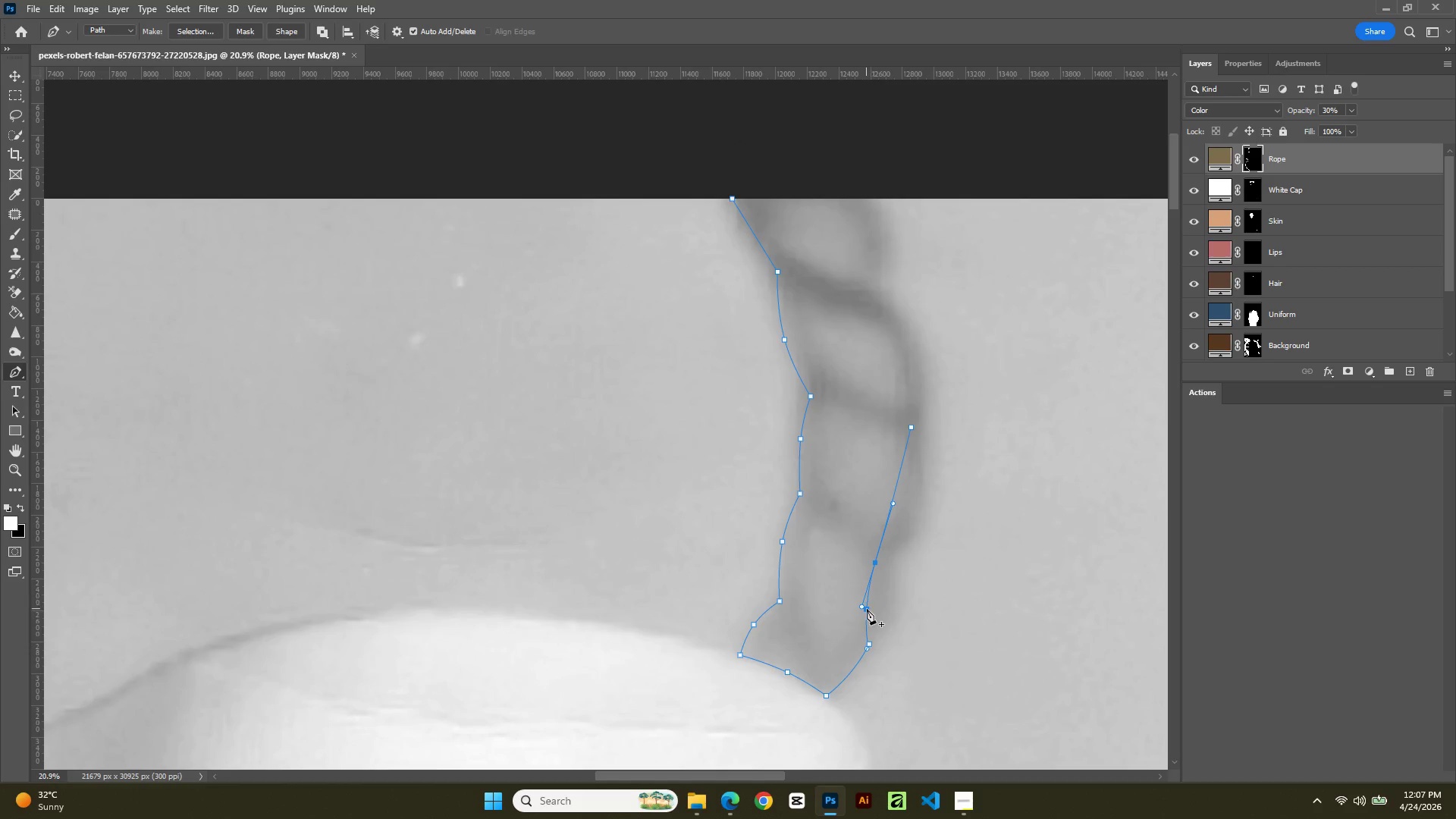 
left_click([867, 609])
 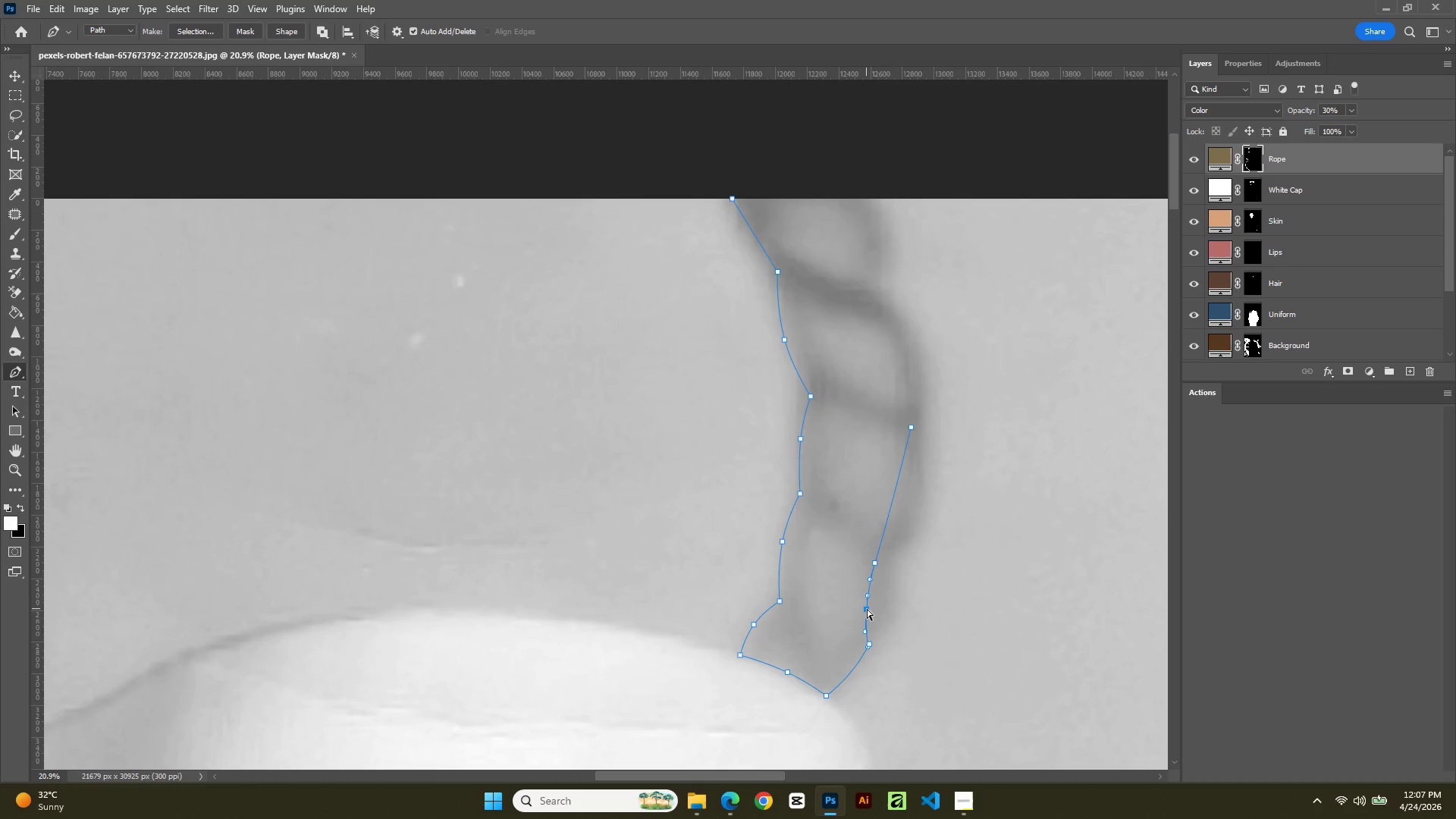 
hold_key(key=ControlLeft, duration=1.23)
left_click_drag(start_coordinate=[867, 609], to_coordinate=[882, 613])
 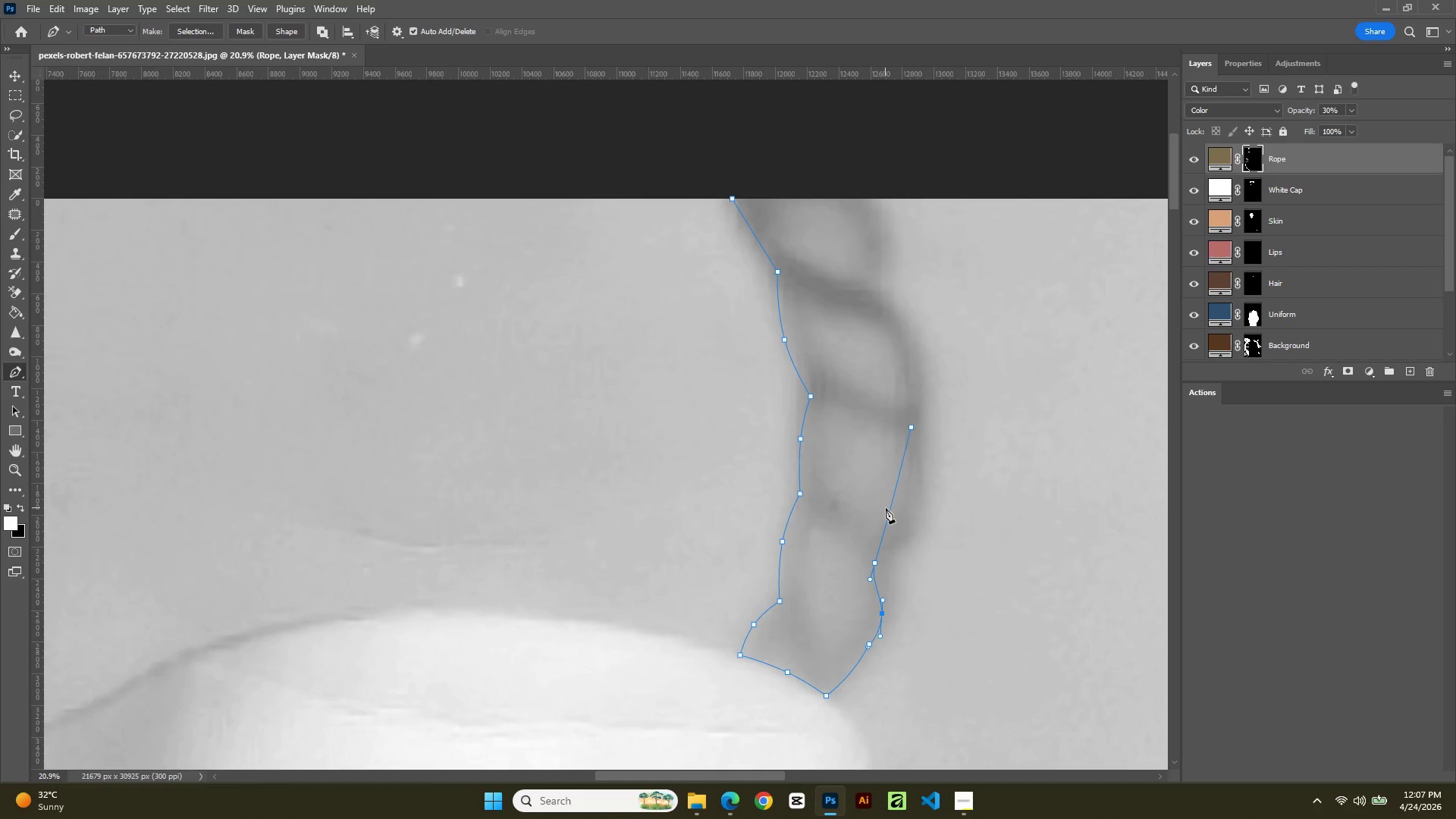 
left_click([889, 510])
 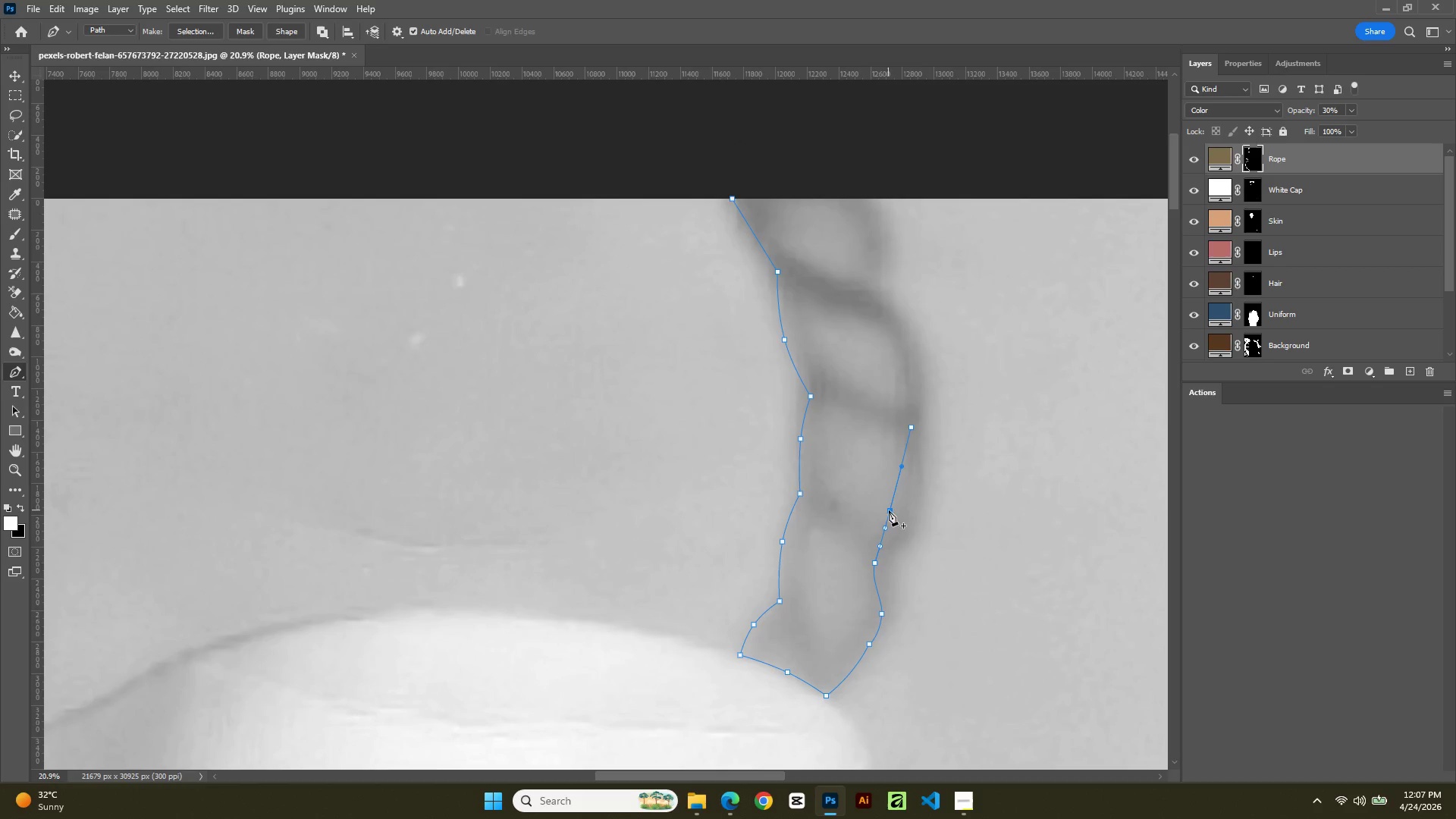 
hold_key(key=ControlLeft, duration=1.53)
left_click_drag(start_coordinate=[889, 510], to_coordinate=[912, 507])
 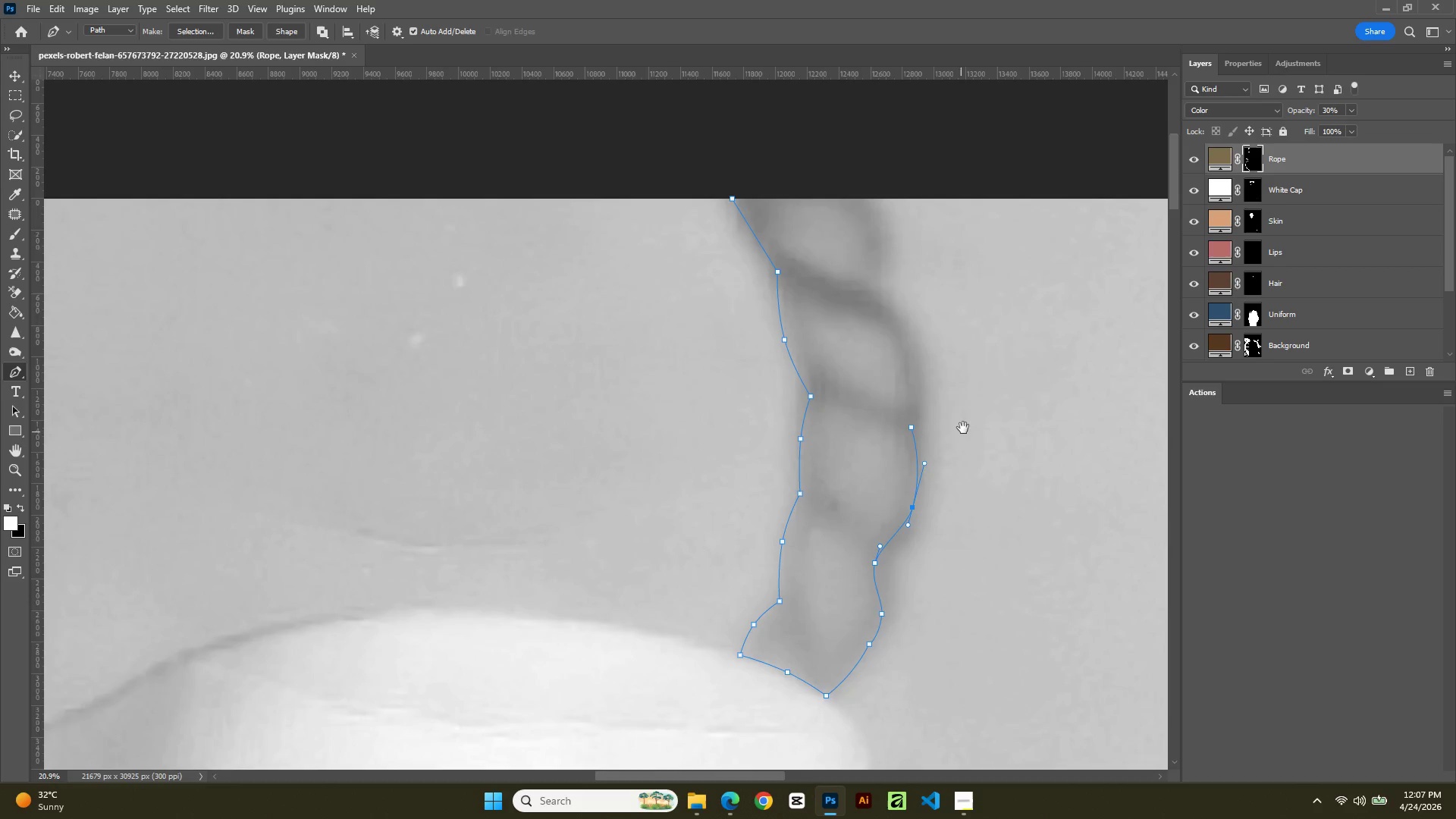 
hold_key(key=Space, duration=0.48)
 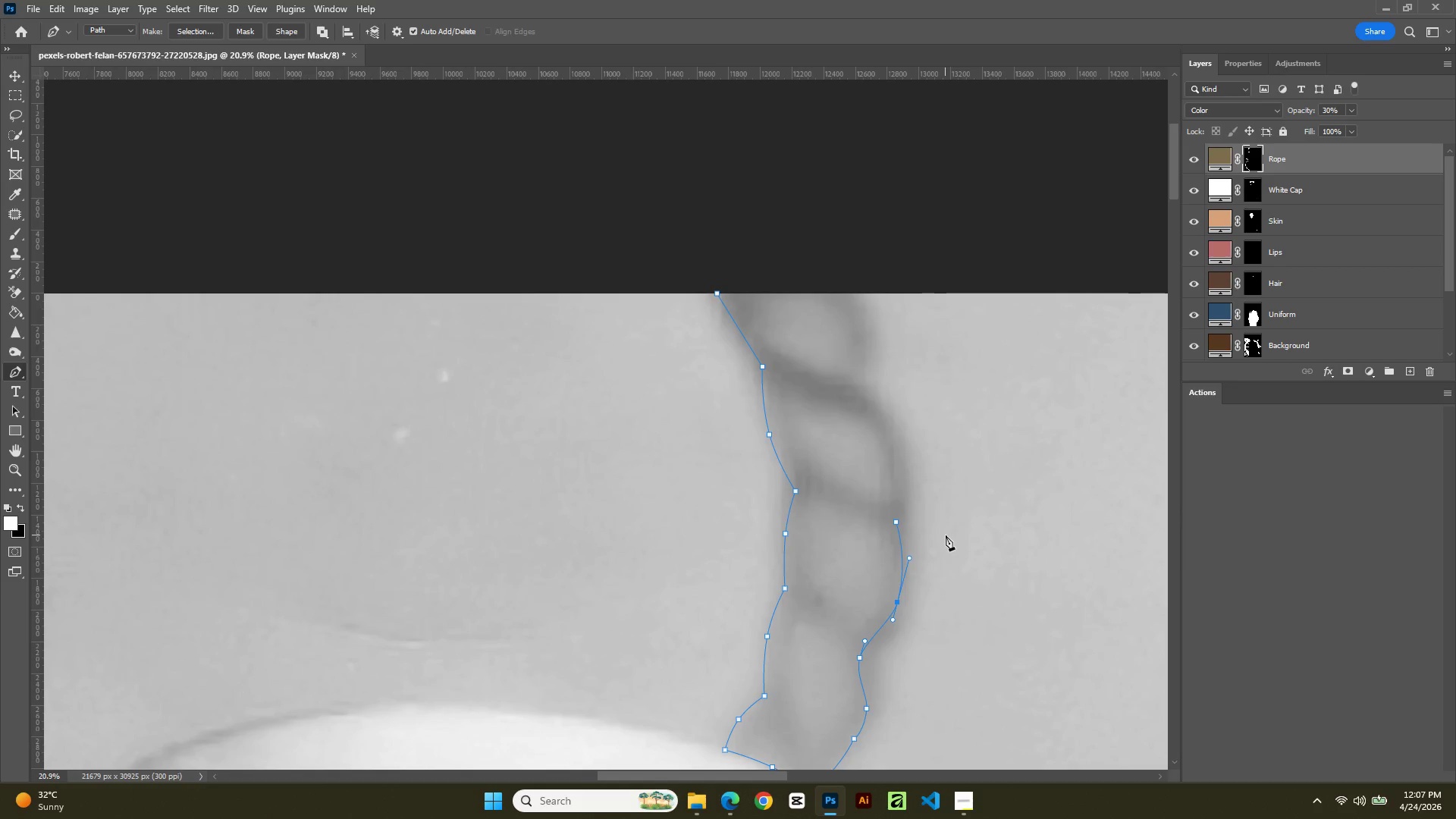 
left_click_drag(start_coordinate=[963, 428], to_coordinate=[948, 522])
 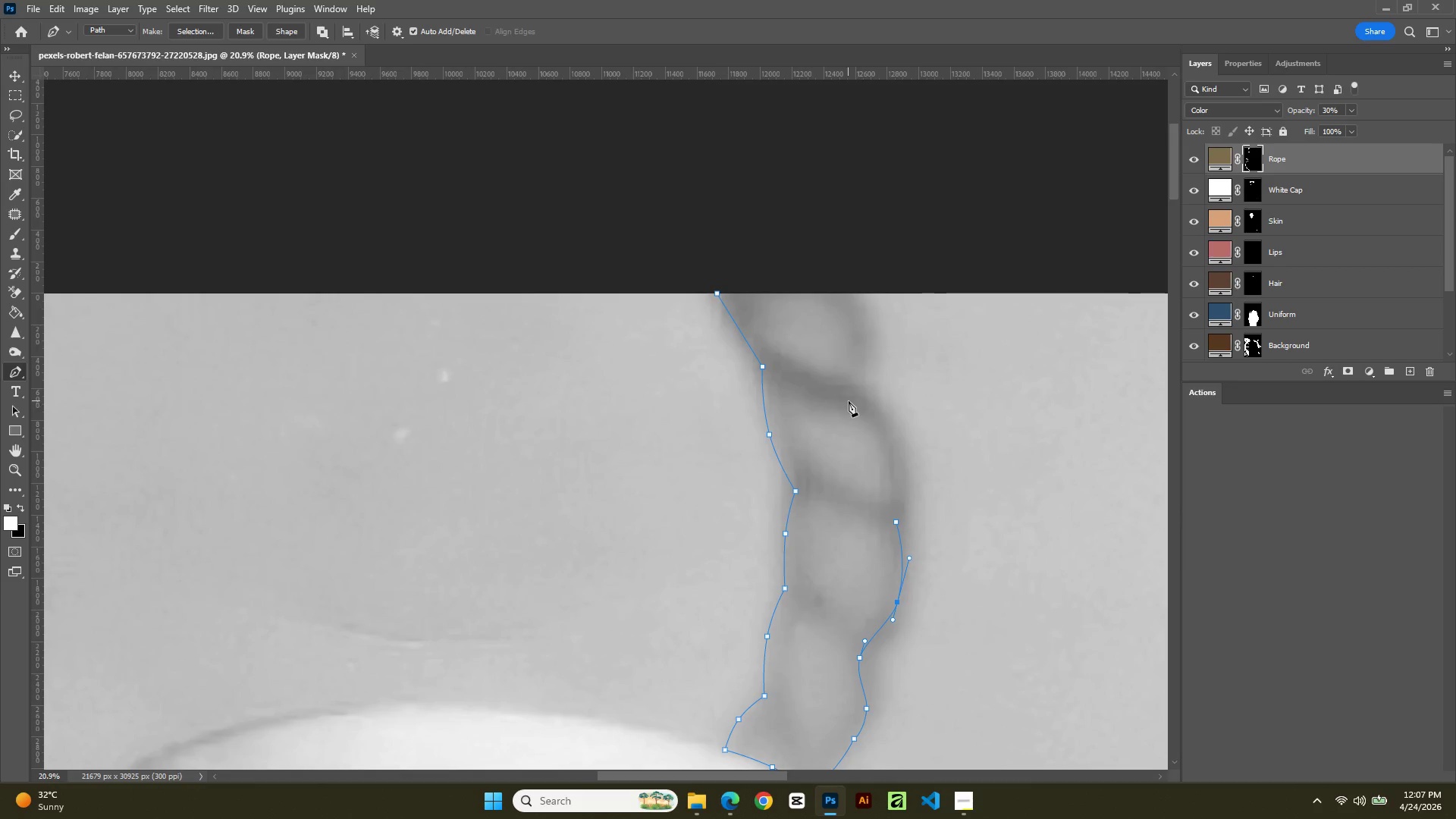 
left_click([871, 408])
 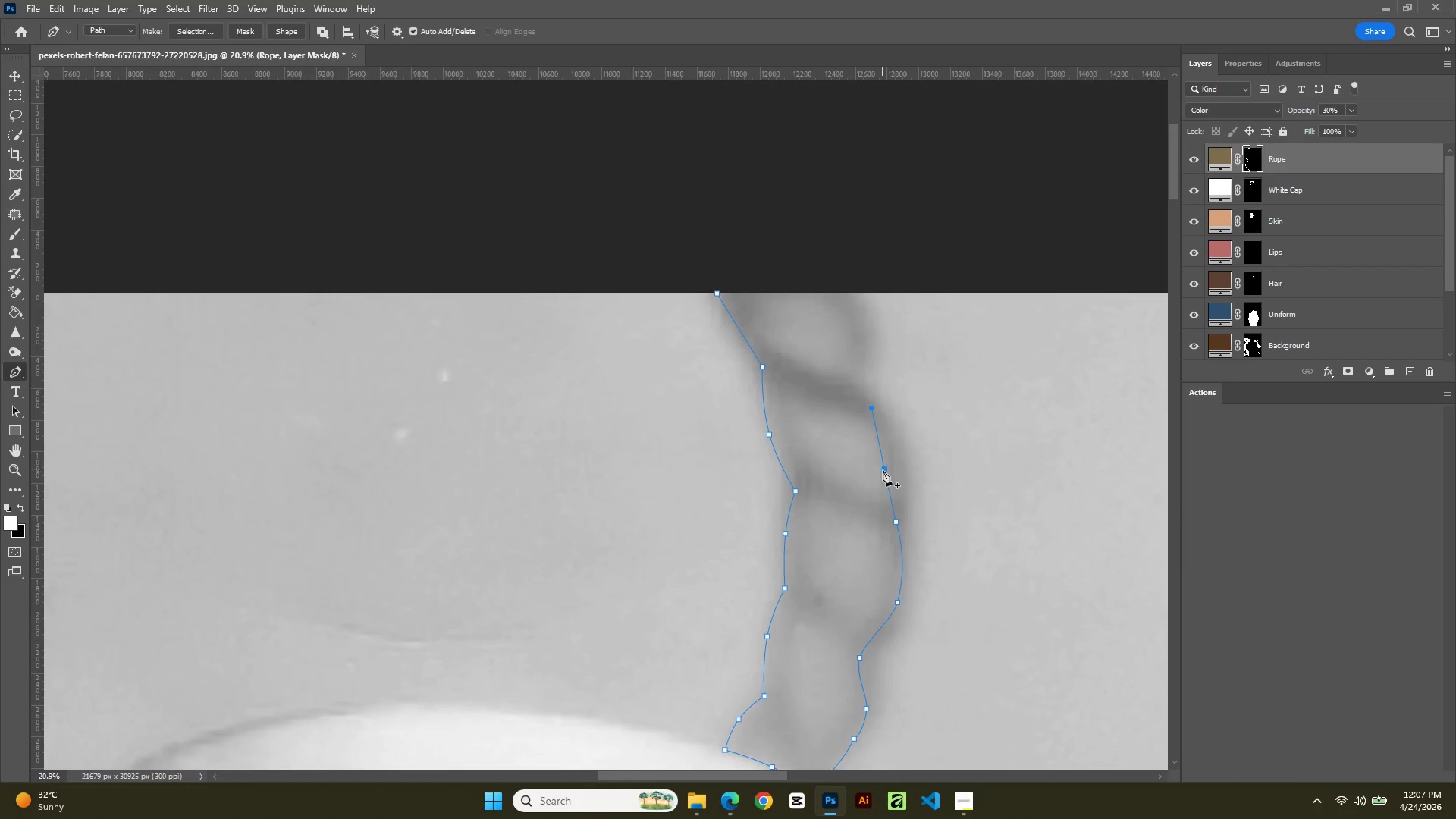 
hold_key(key=ControlLeft, duration=0.89)
left_click_drag(start_coordinate=[881, 472], to_coordinate=[893, 453])
 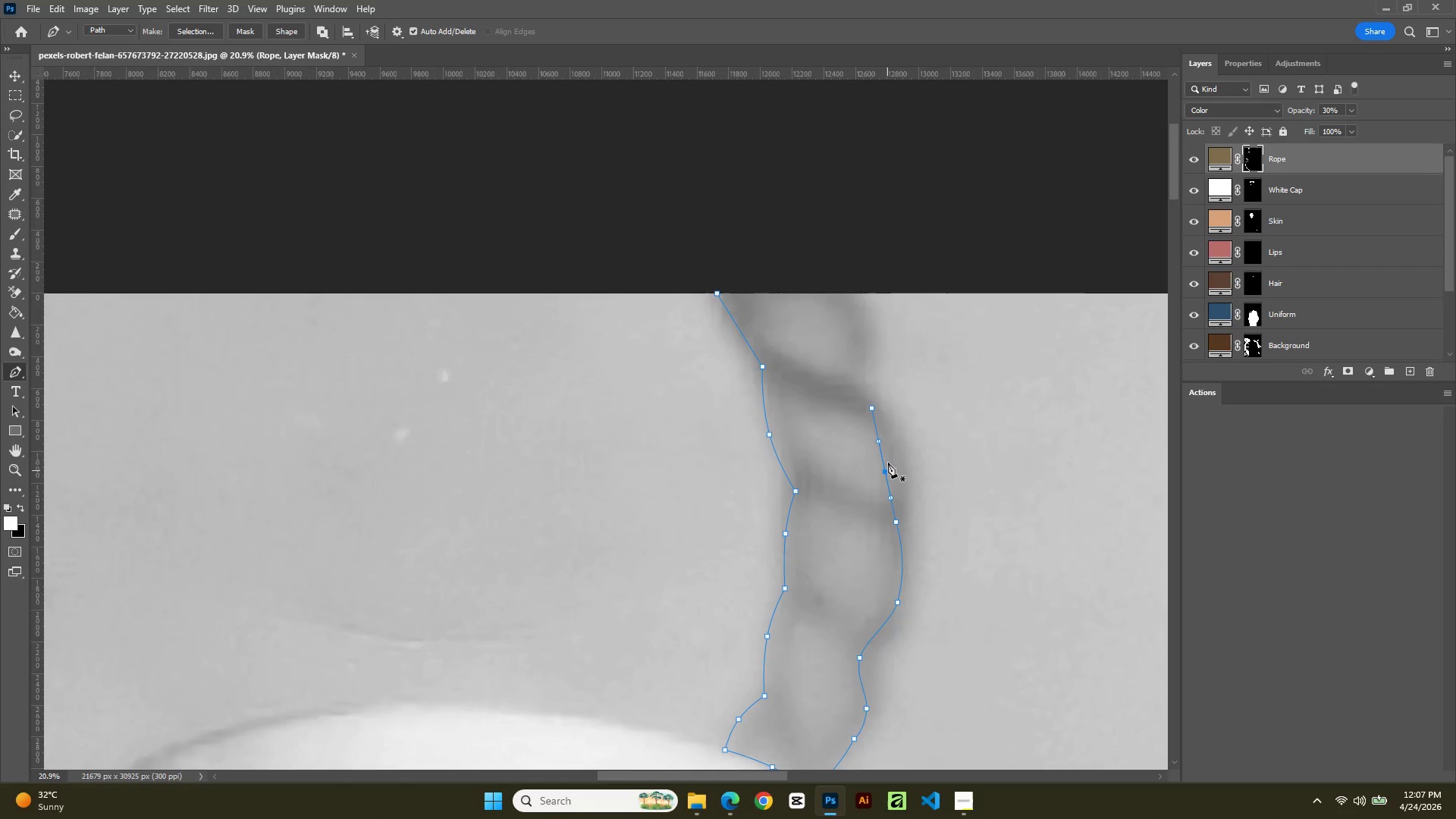 
hold_key(key=ControlLeft, duration=2.27)
left_click_drag(start_coordinate=[880, 445], to_coordinate=[888, 443])
 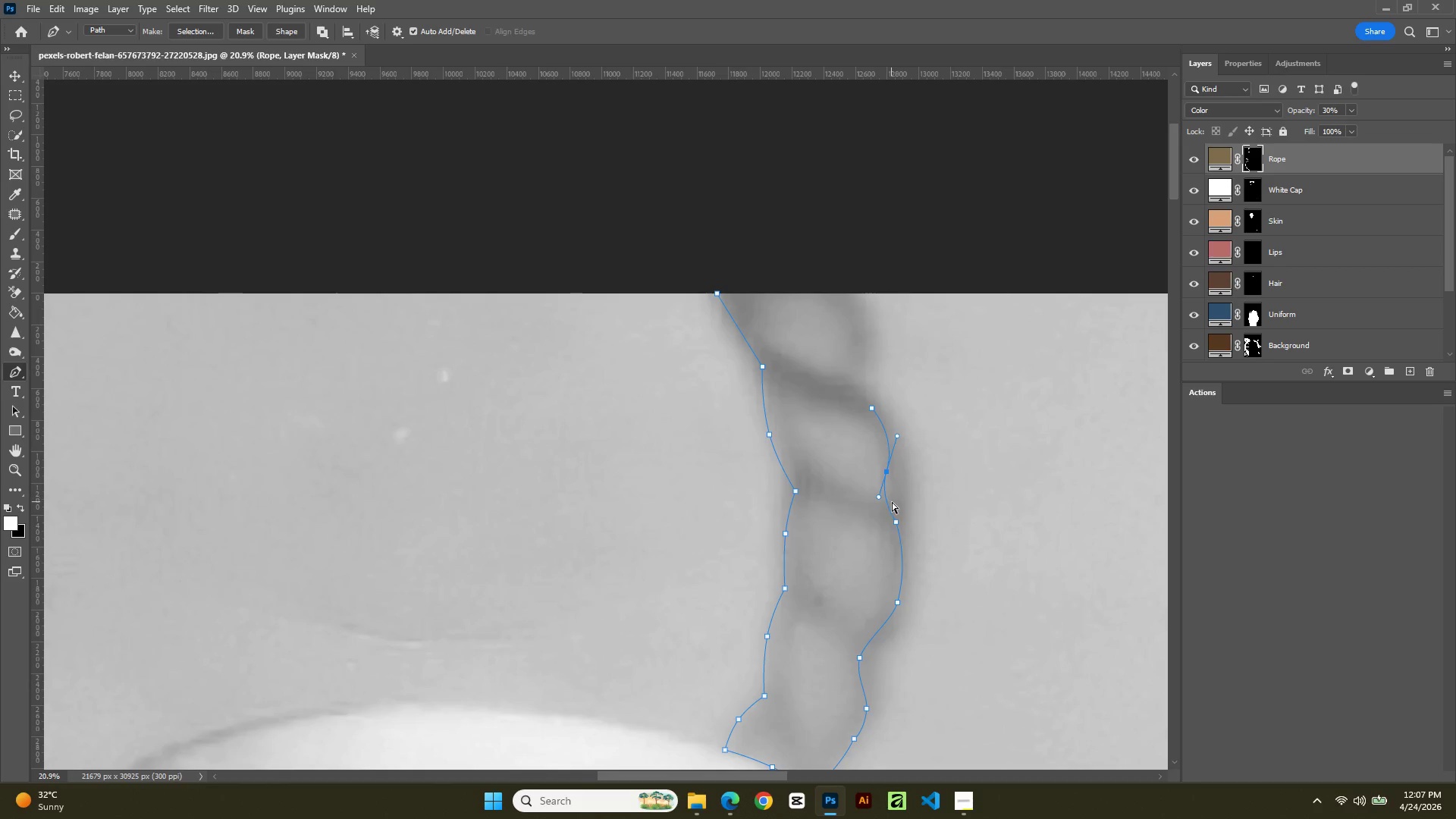 
key(Control+Z)
 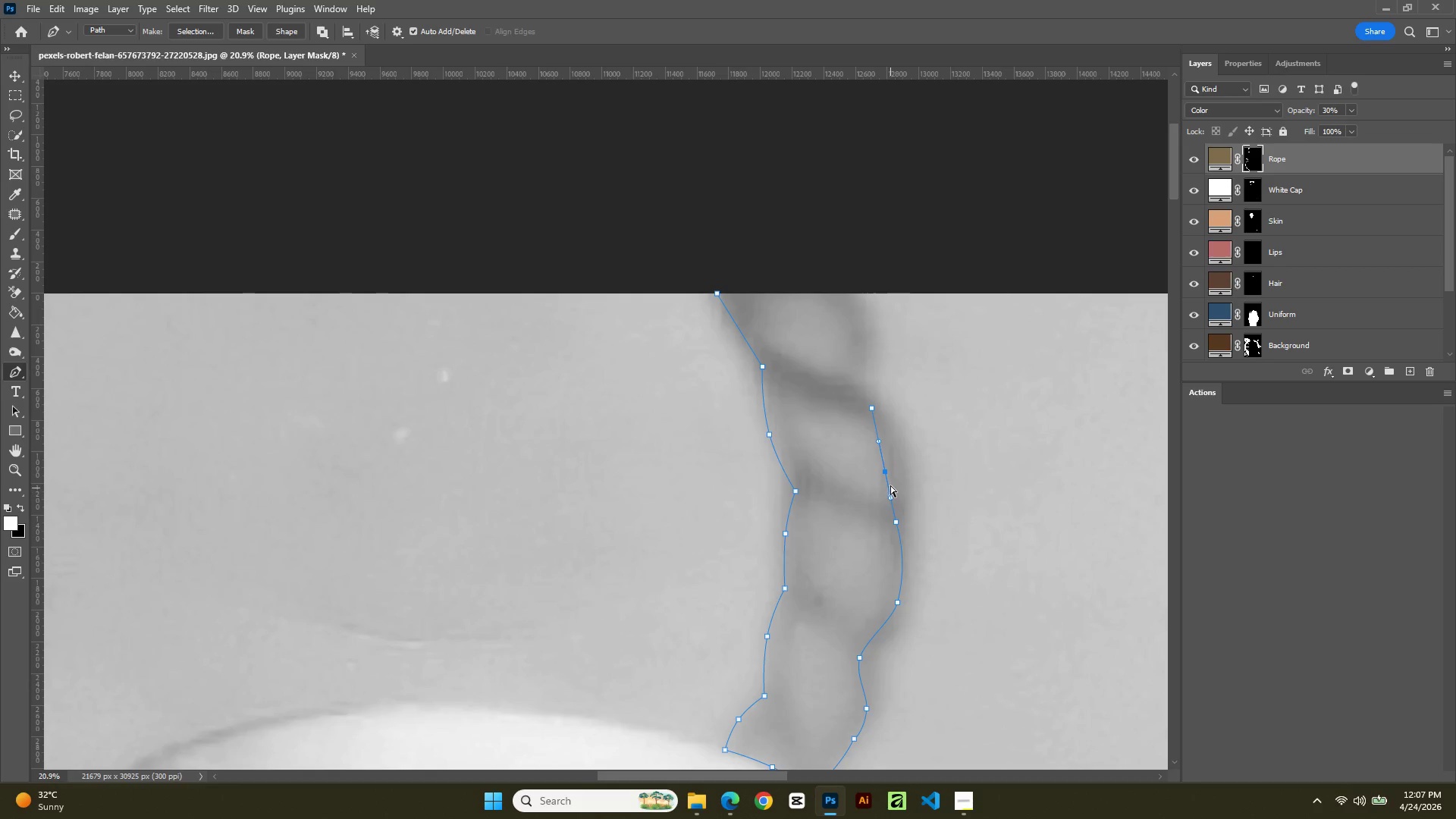 
key(Control+Z)
 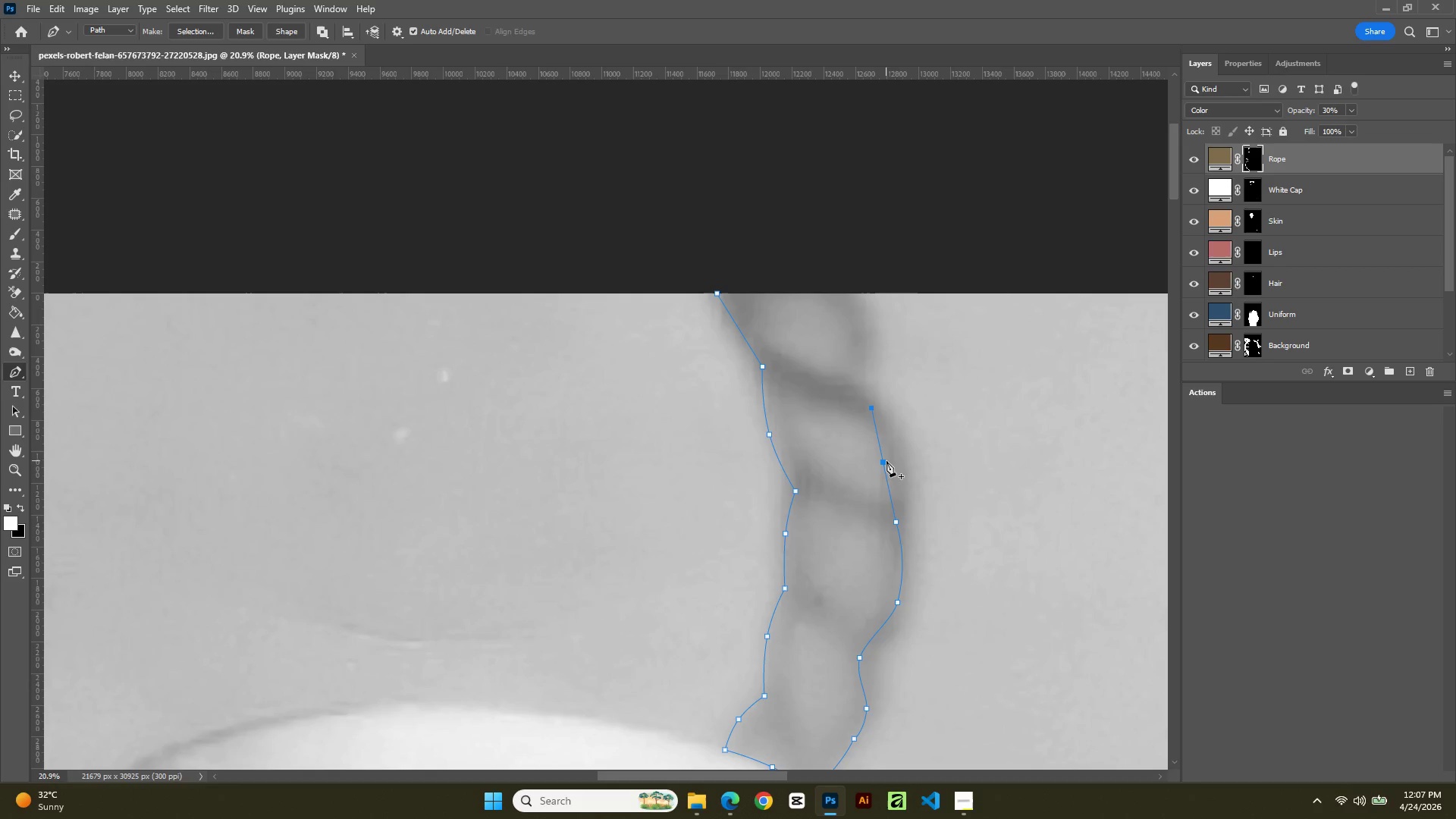 
left_click([881, 465])
 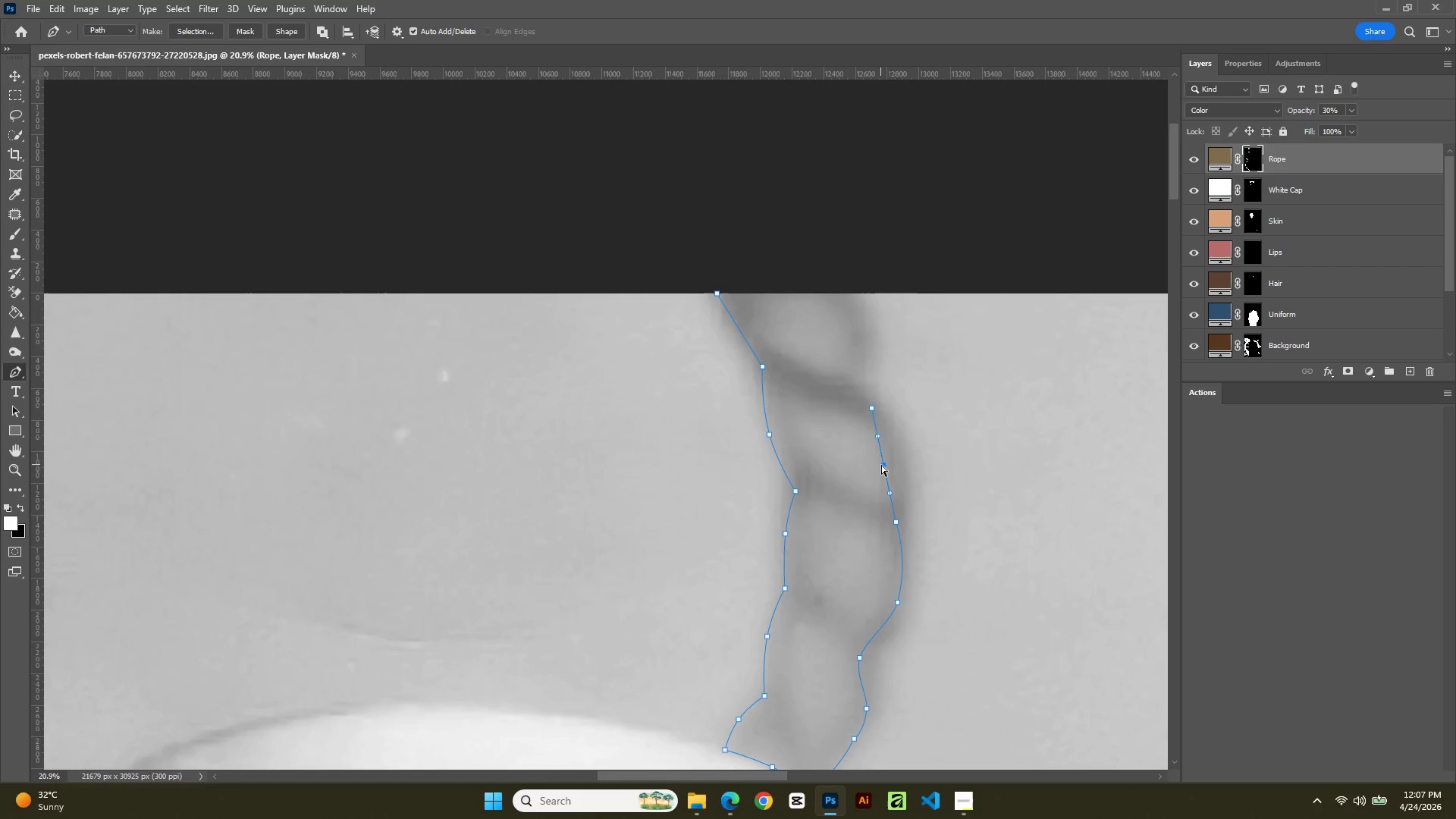 
hold_key(key=ControlLeft, duration=1.38)
left_click_drag(start_coordinate=[882, 465], to_coordinate=[896, 463])
 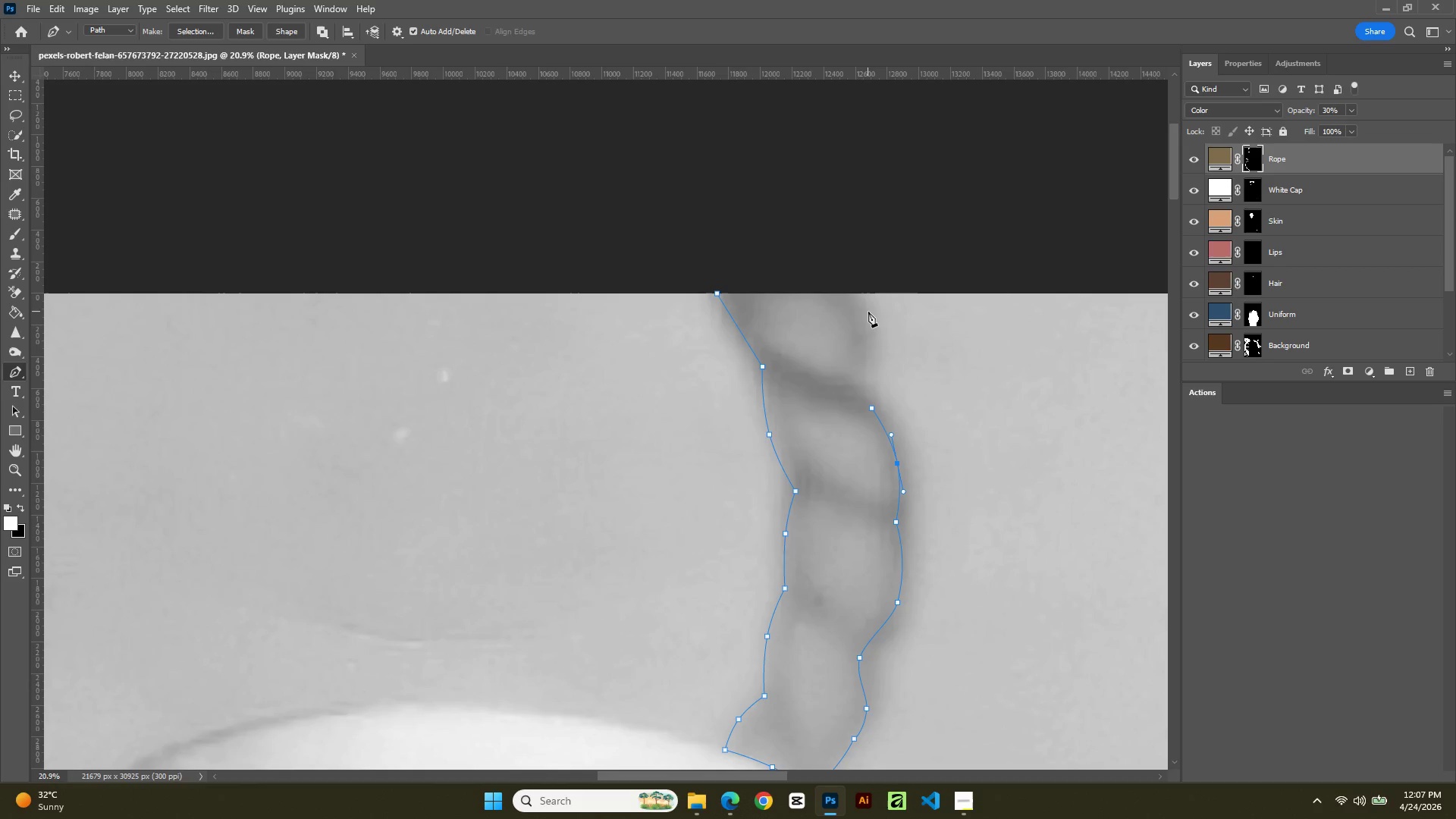 
left_click([866, 306])
 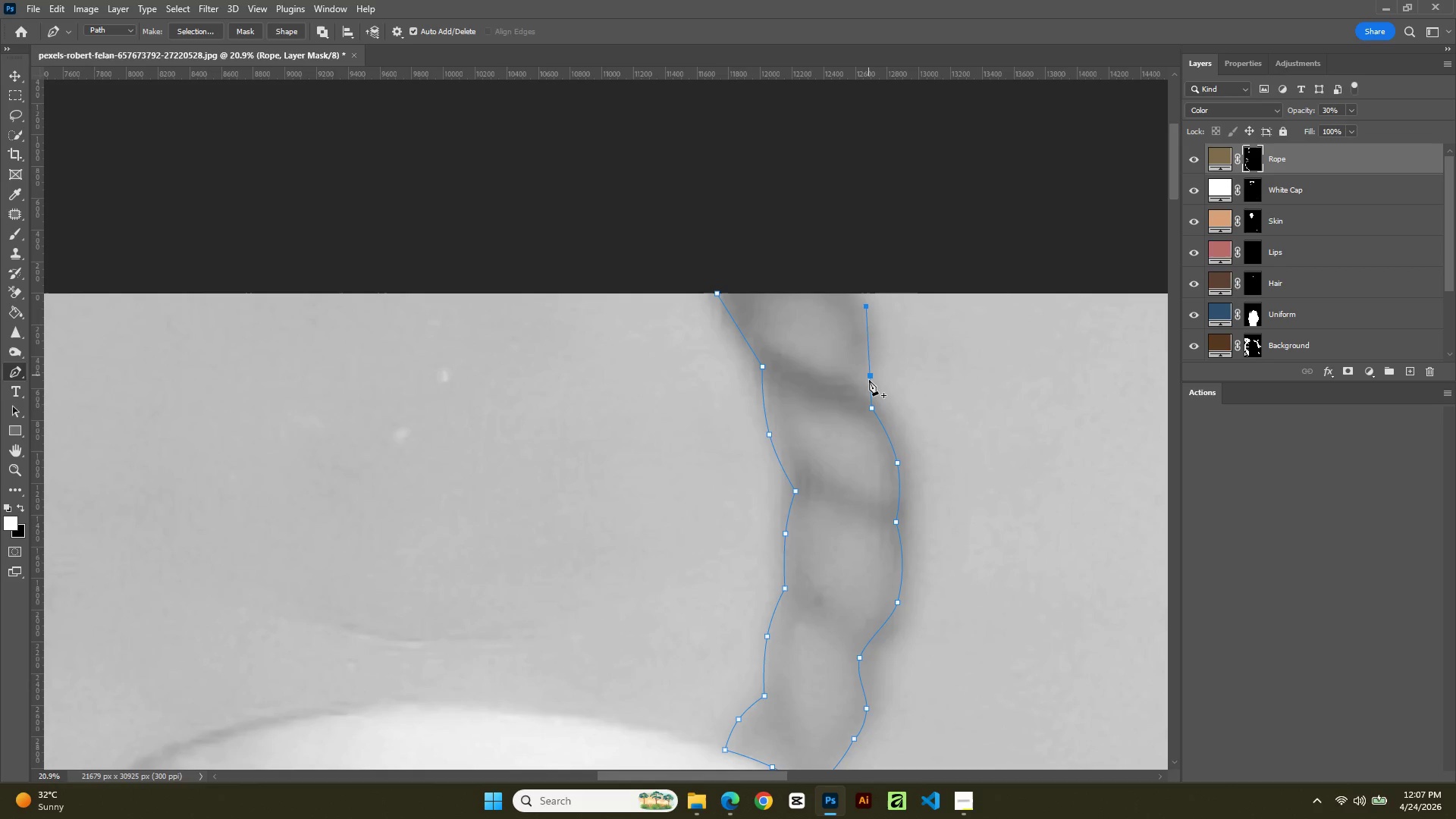 
left_click([869, 384])
 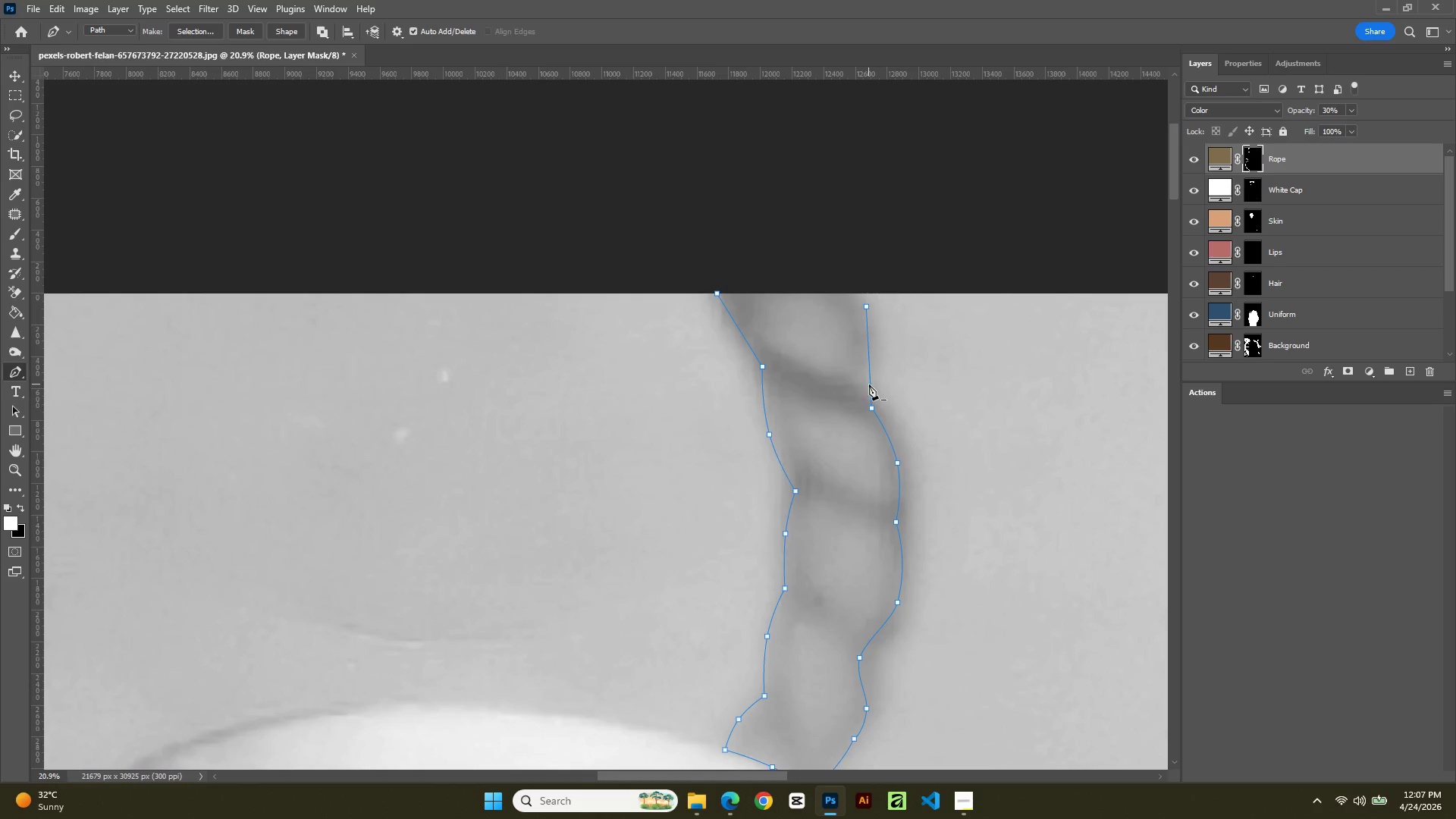 
left_click_drag(start_coordinate=[869, 384], to_coordinate=[863, 381])
 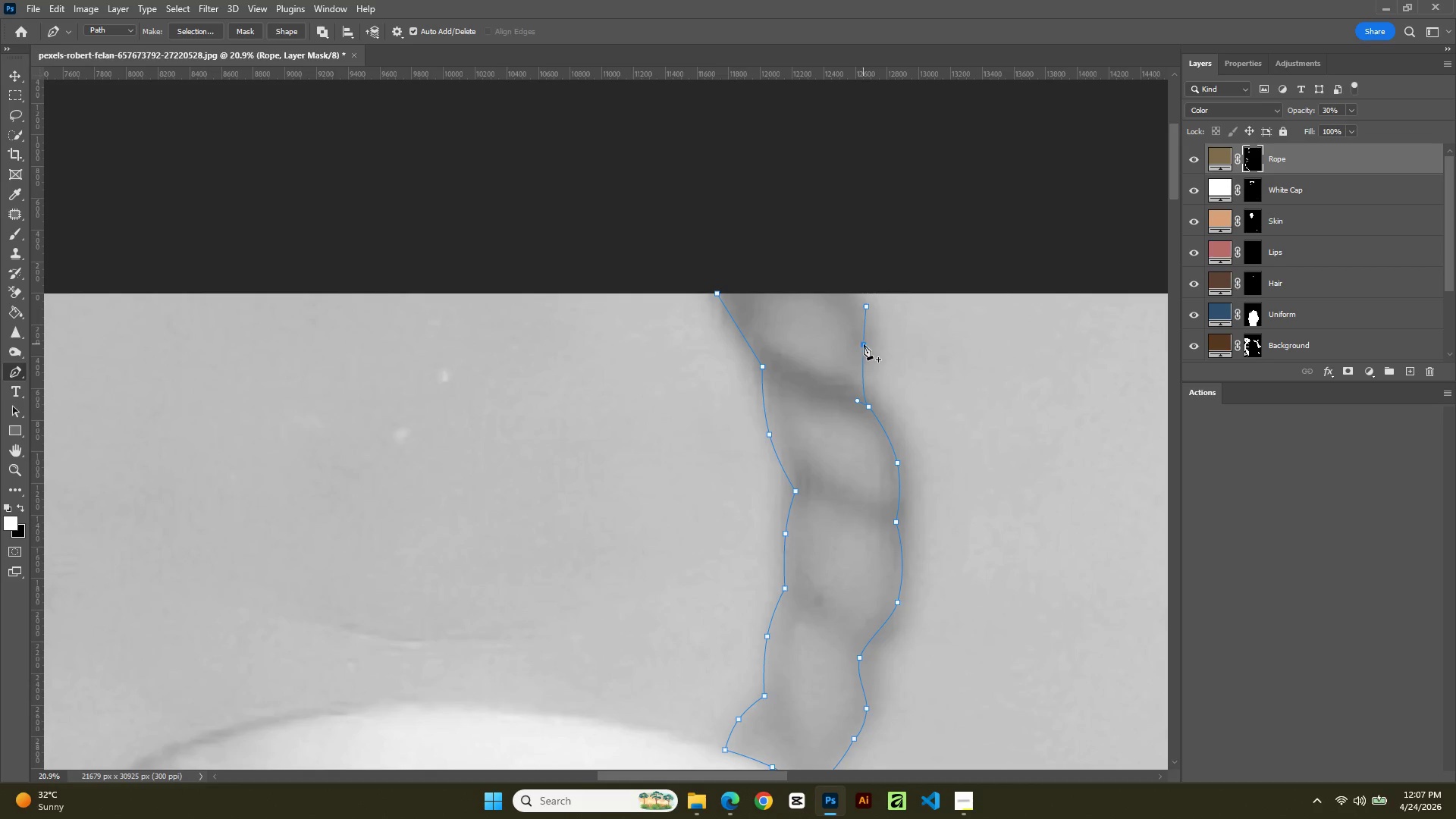 
hold_key(key=ControlLeft, duration=0.94)
 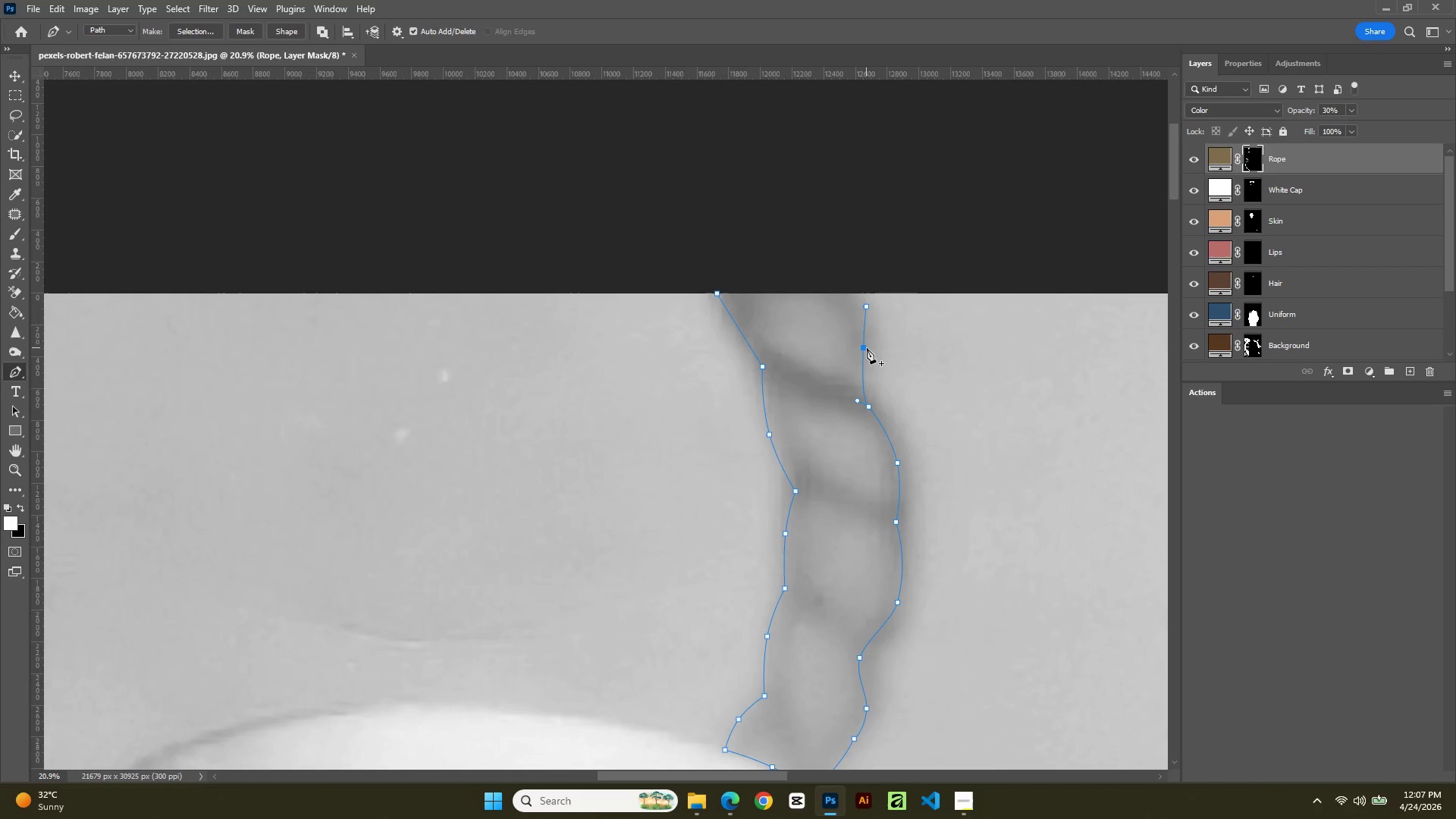 
left_click([867, 348])
 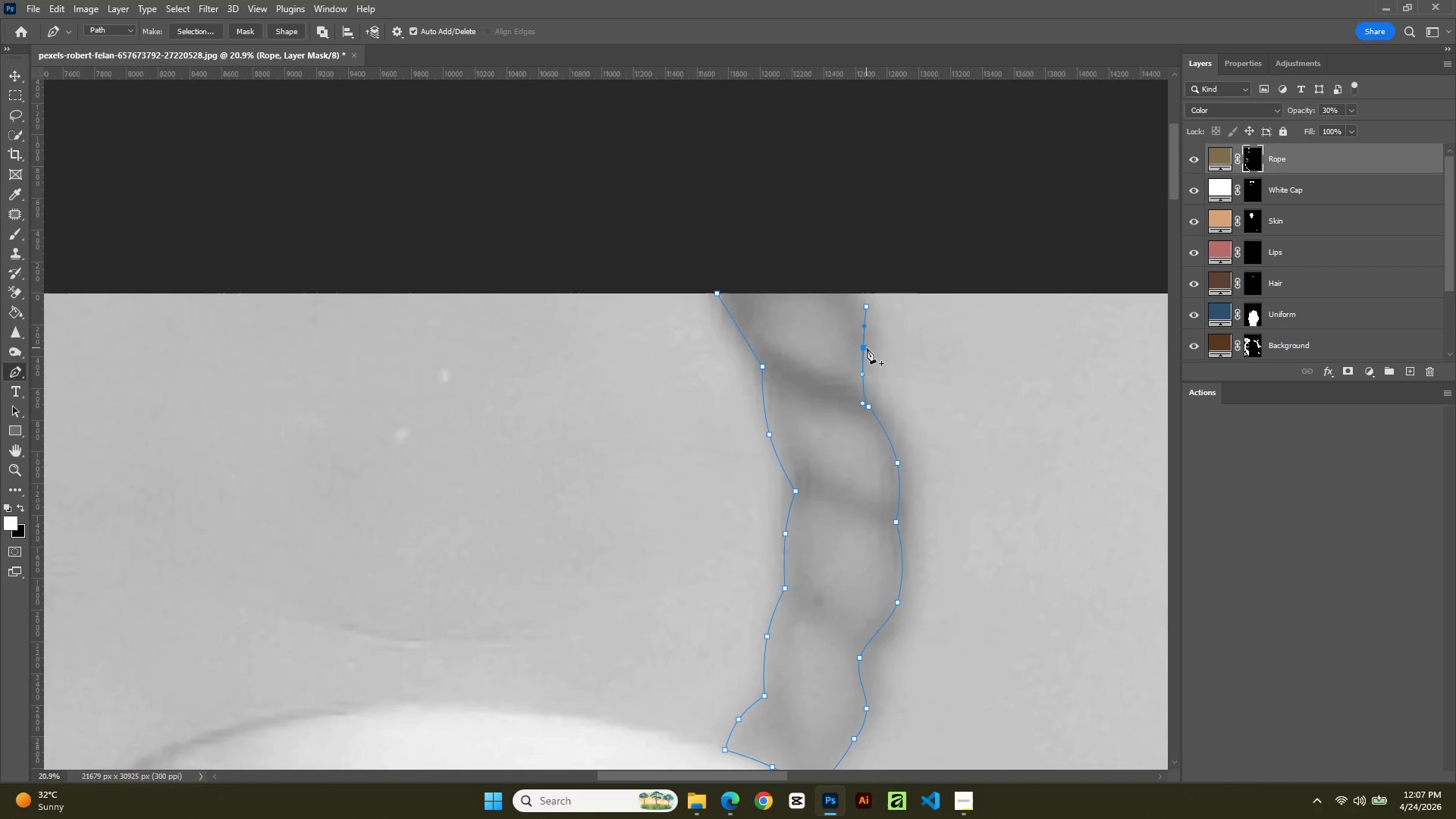 
hold_key(key=ControlLeft, duration=1.33)
left_click_drag(start_coordinate=[867, 348], to_coordinate=[877, 333])
 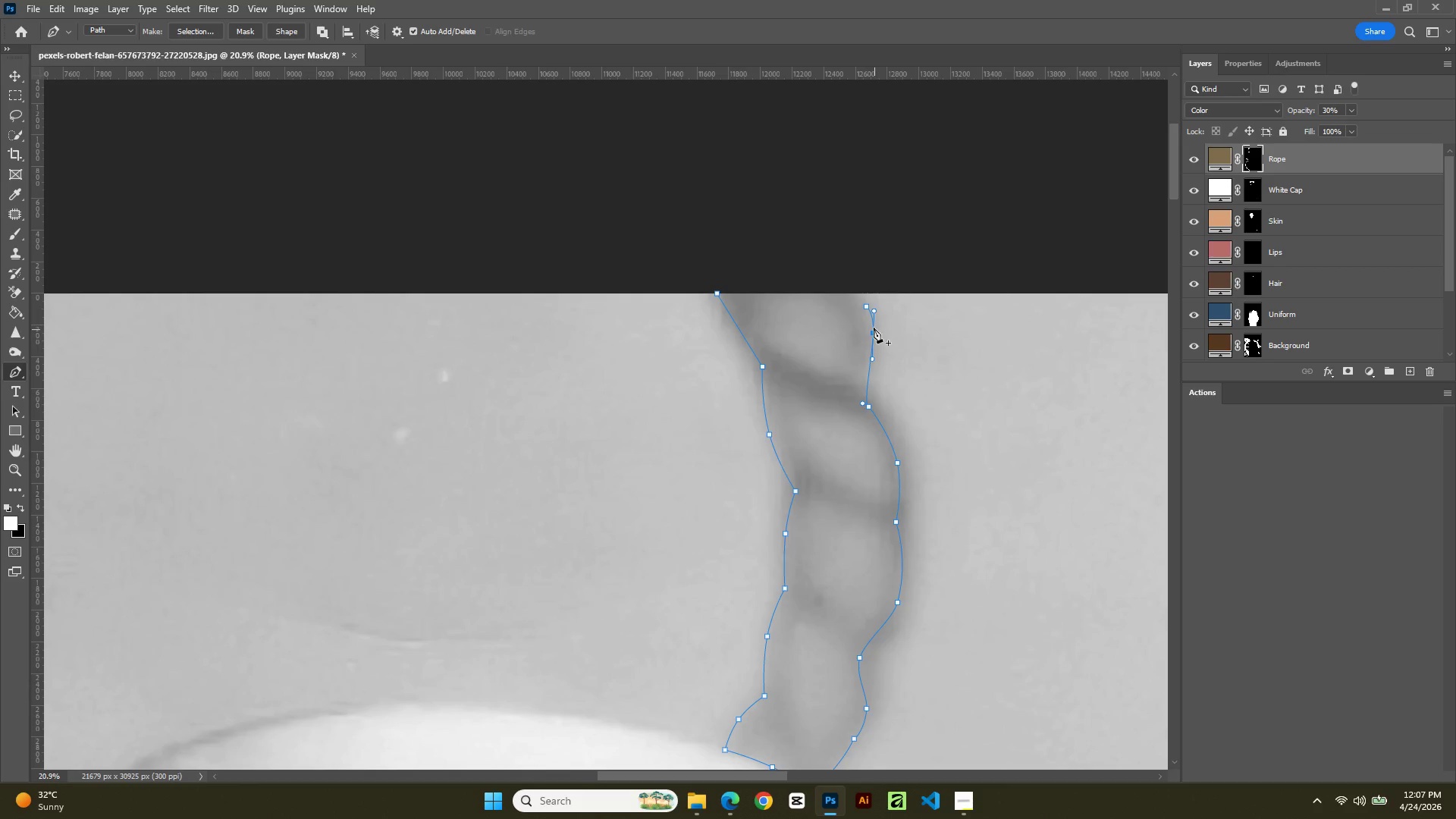 
left_click_drag(start_coordinate=[864, 290], to_coordinate=[859, 289])
 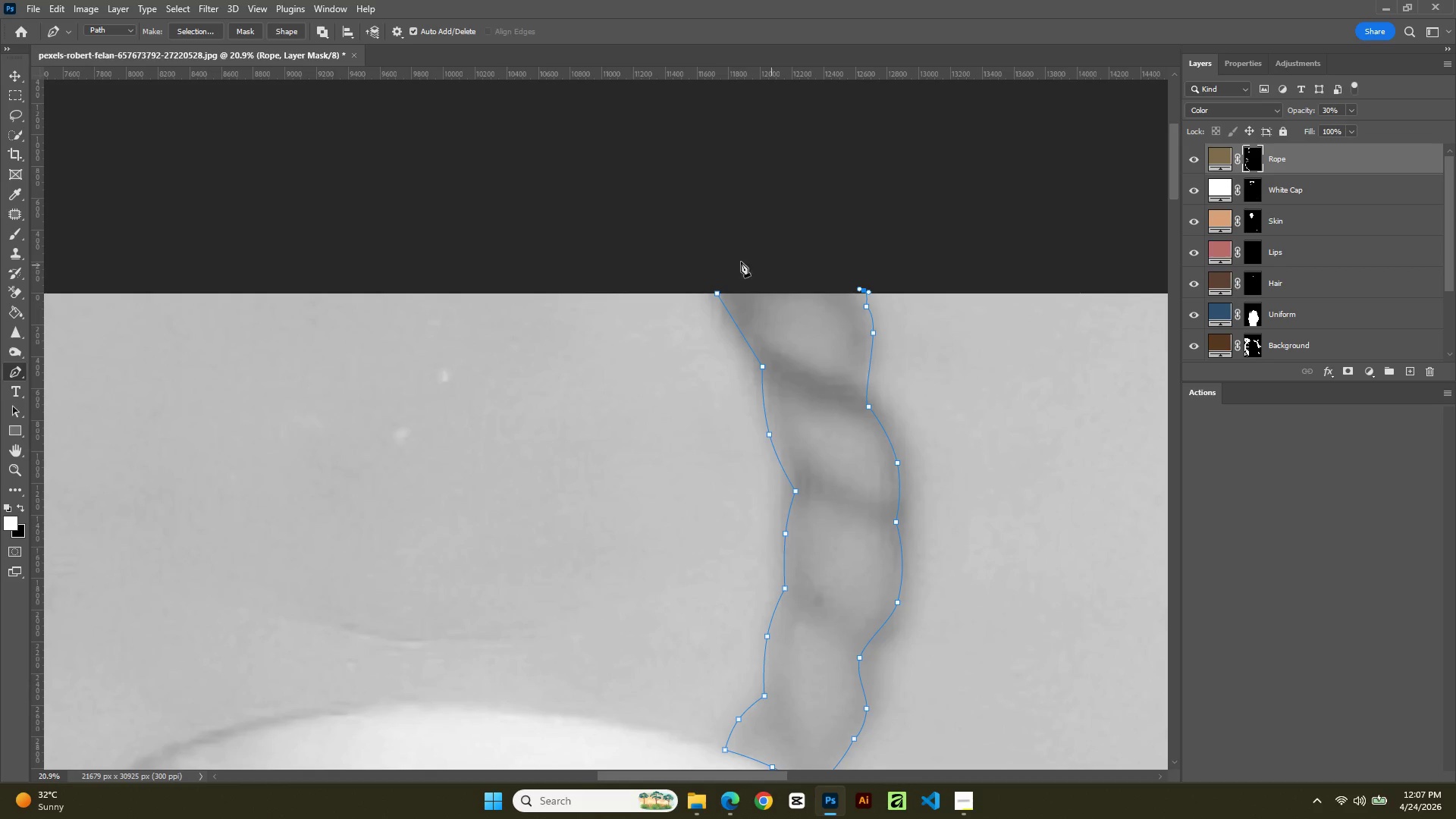 
left_click_drag(start_coordinate=[741, 262], to_coordinate=[708, 259])
 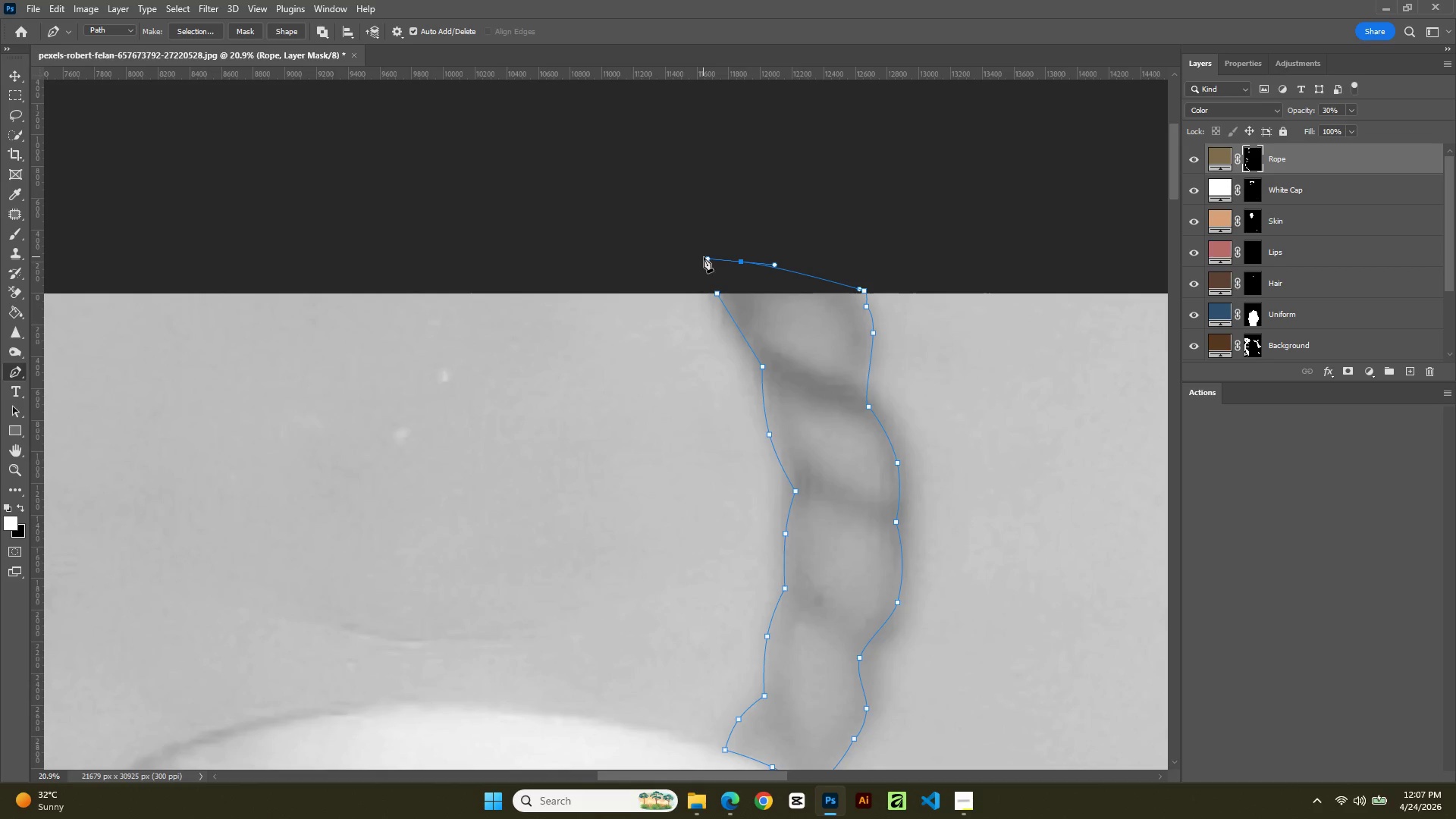 
left_click_drag(start_coordinate=[702, 257], to_coordinate=[692, 260])
 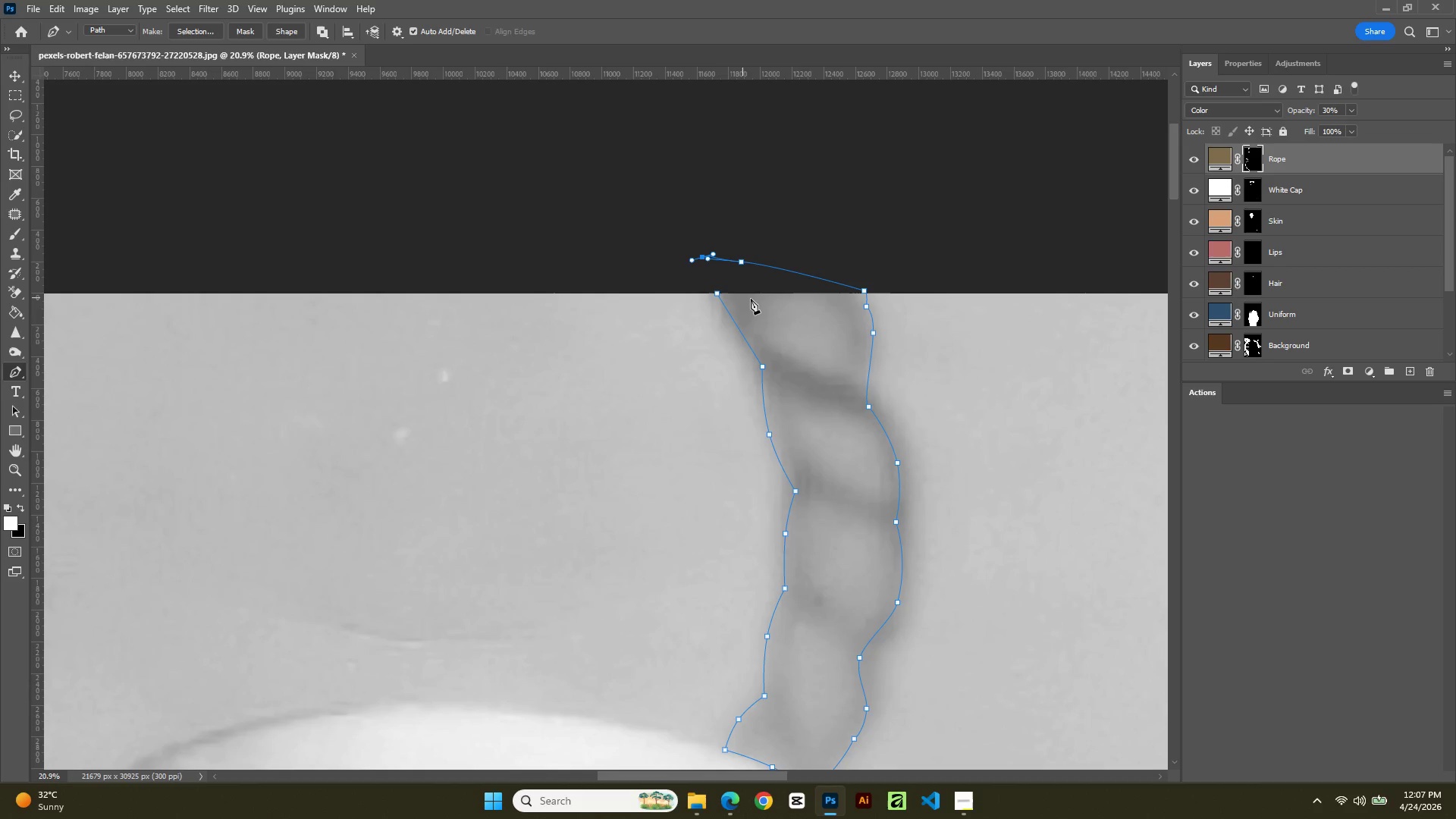 
right_click([752, 300])
 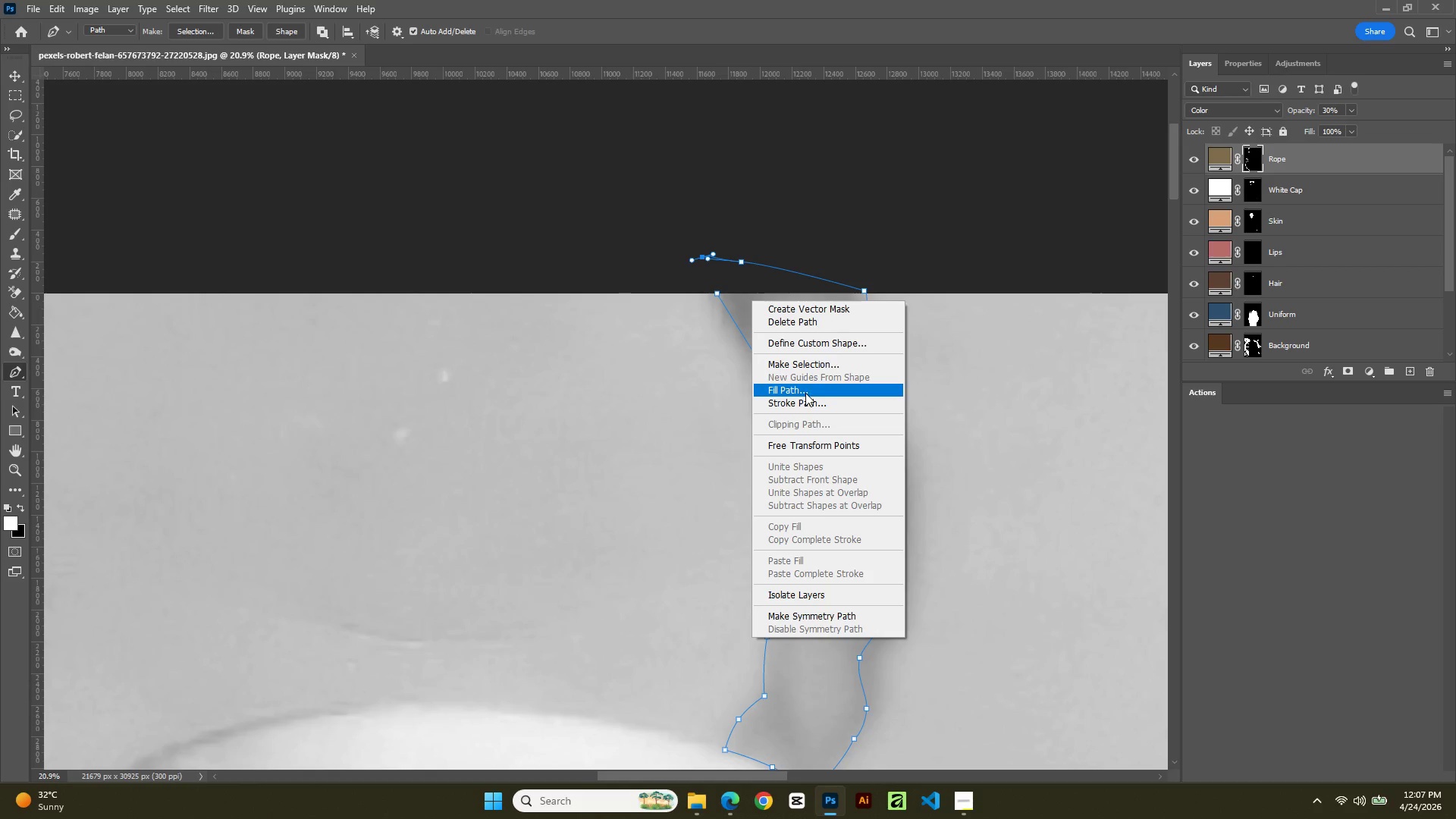 
left_click([805, 365])
 